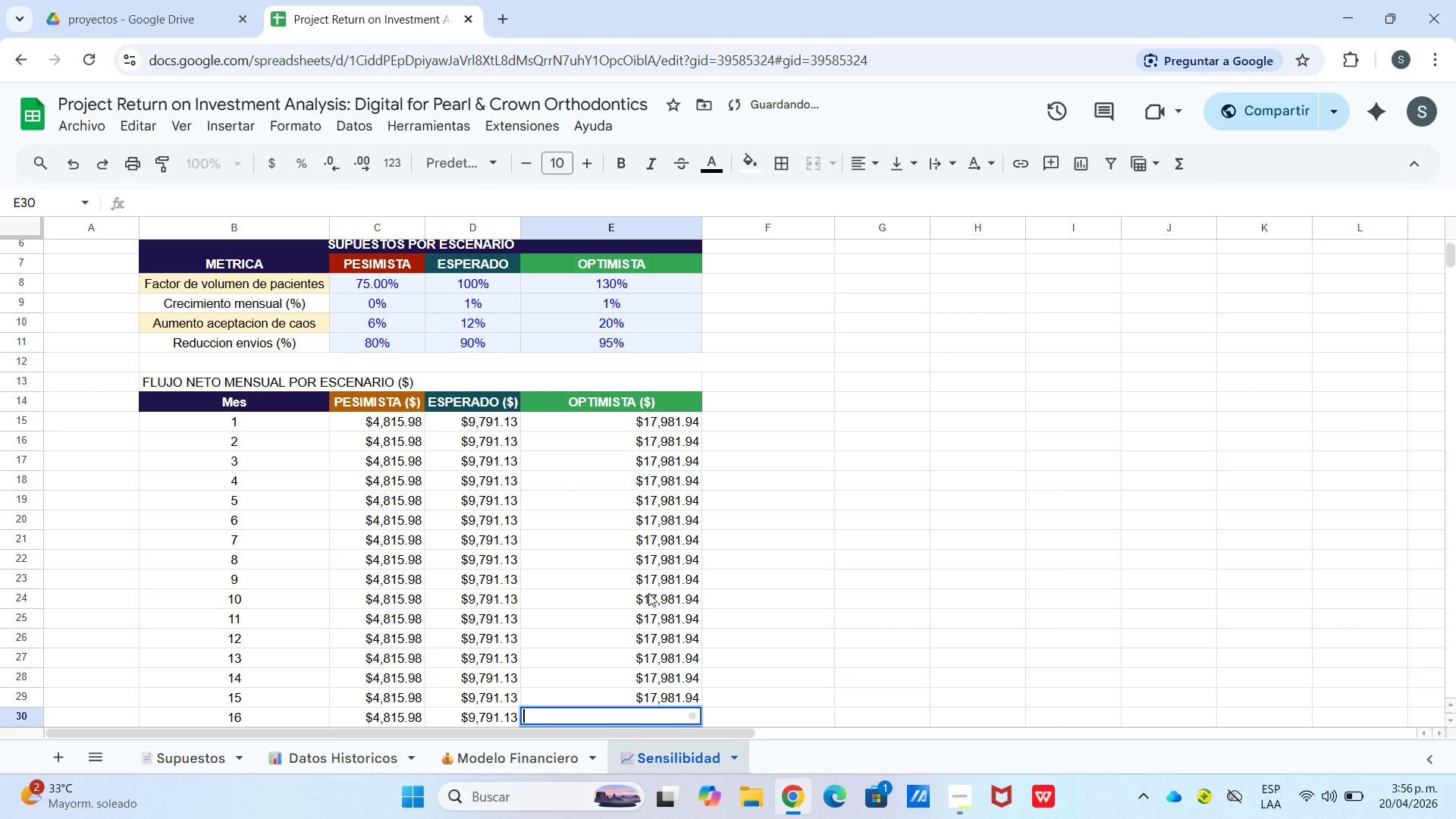 
key(Control+V)
 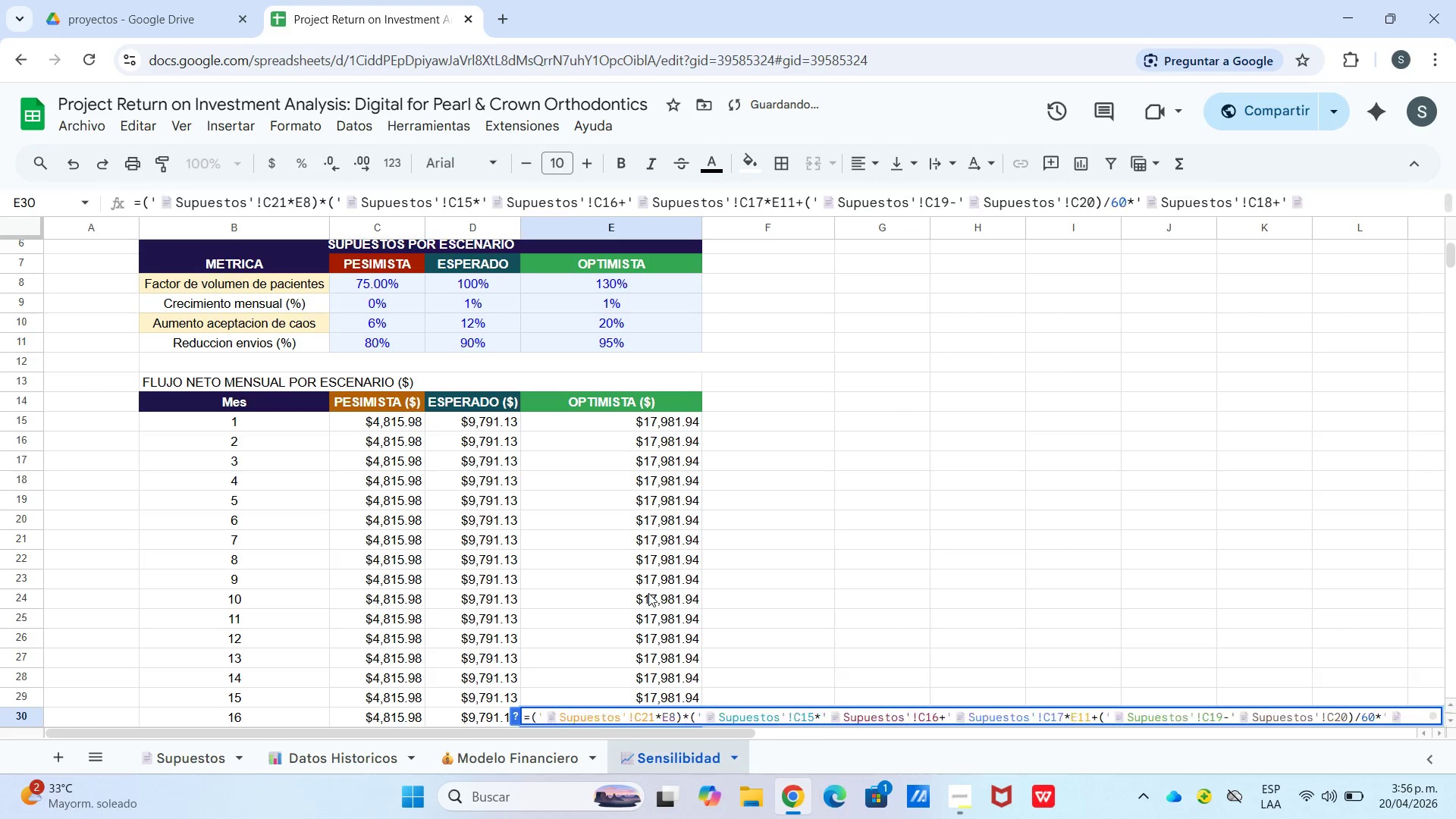 
key(Enter)
 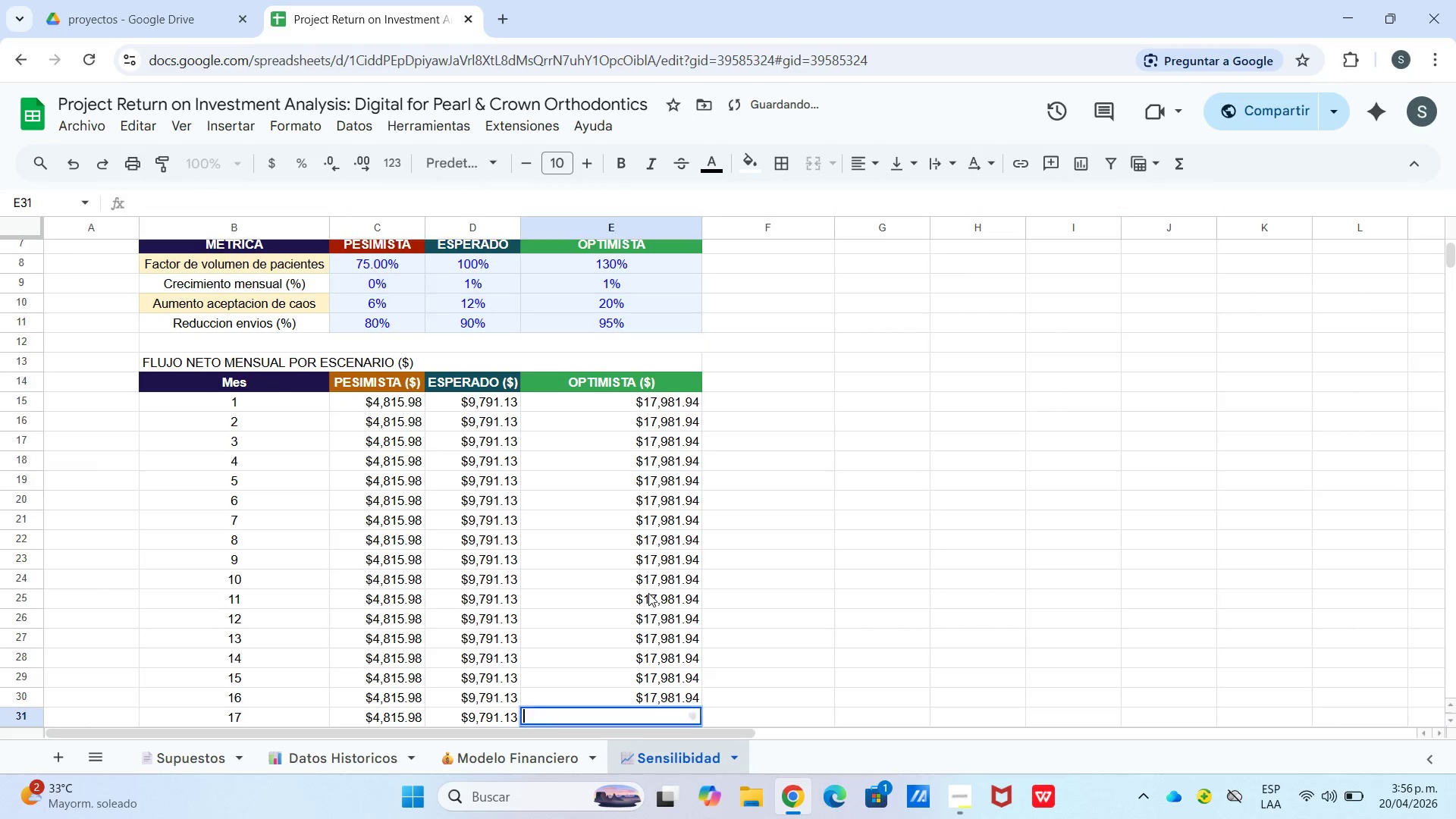 
key(Enter)
 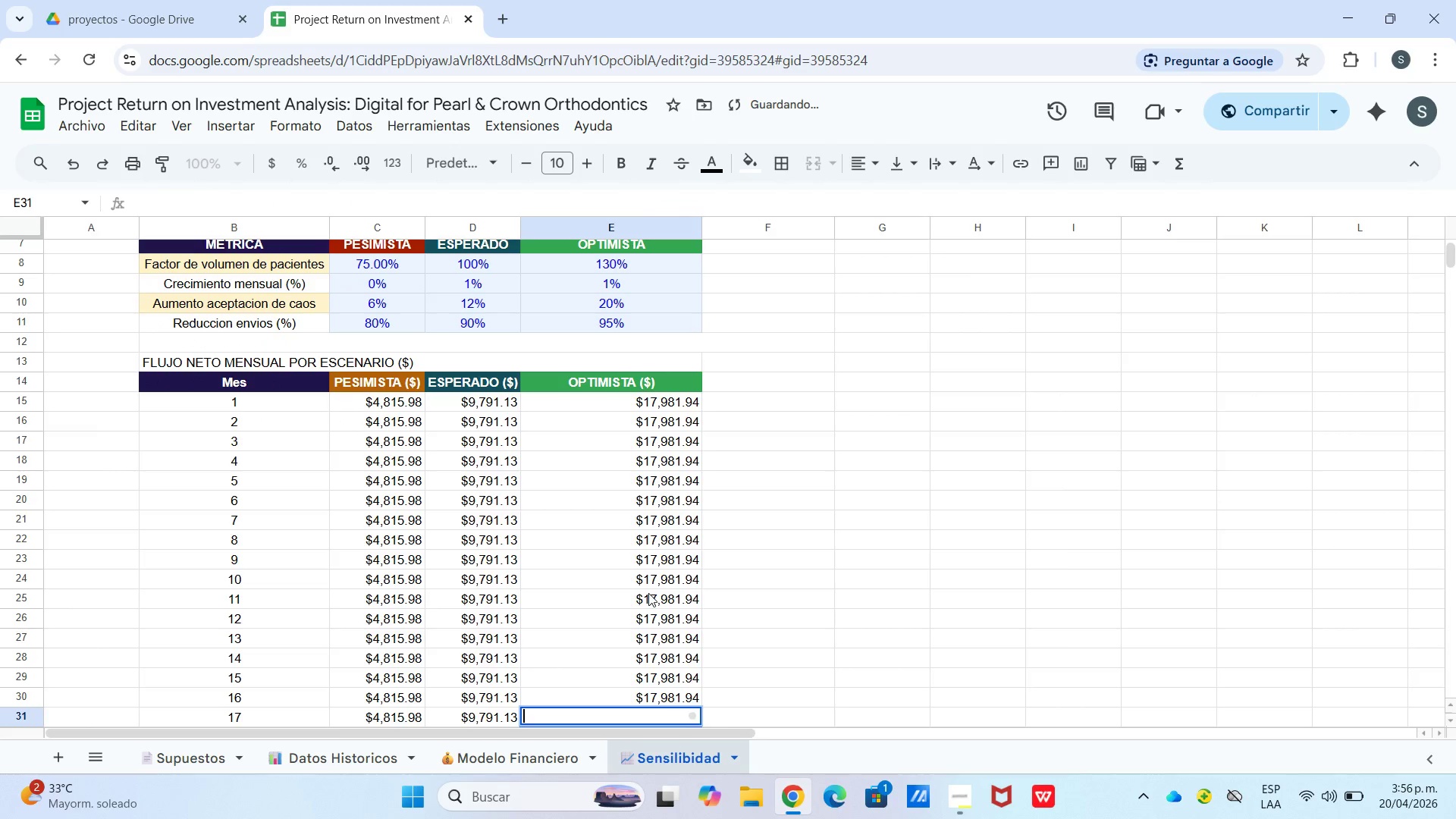 
key(Control+V)
 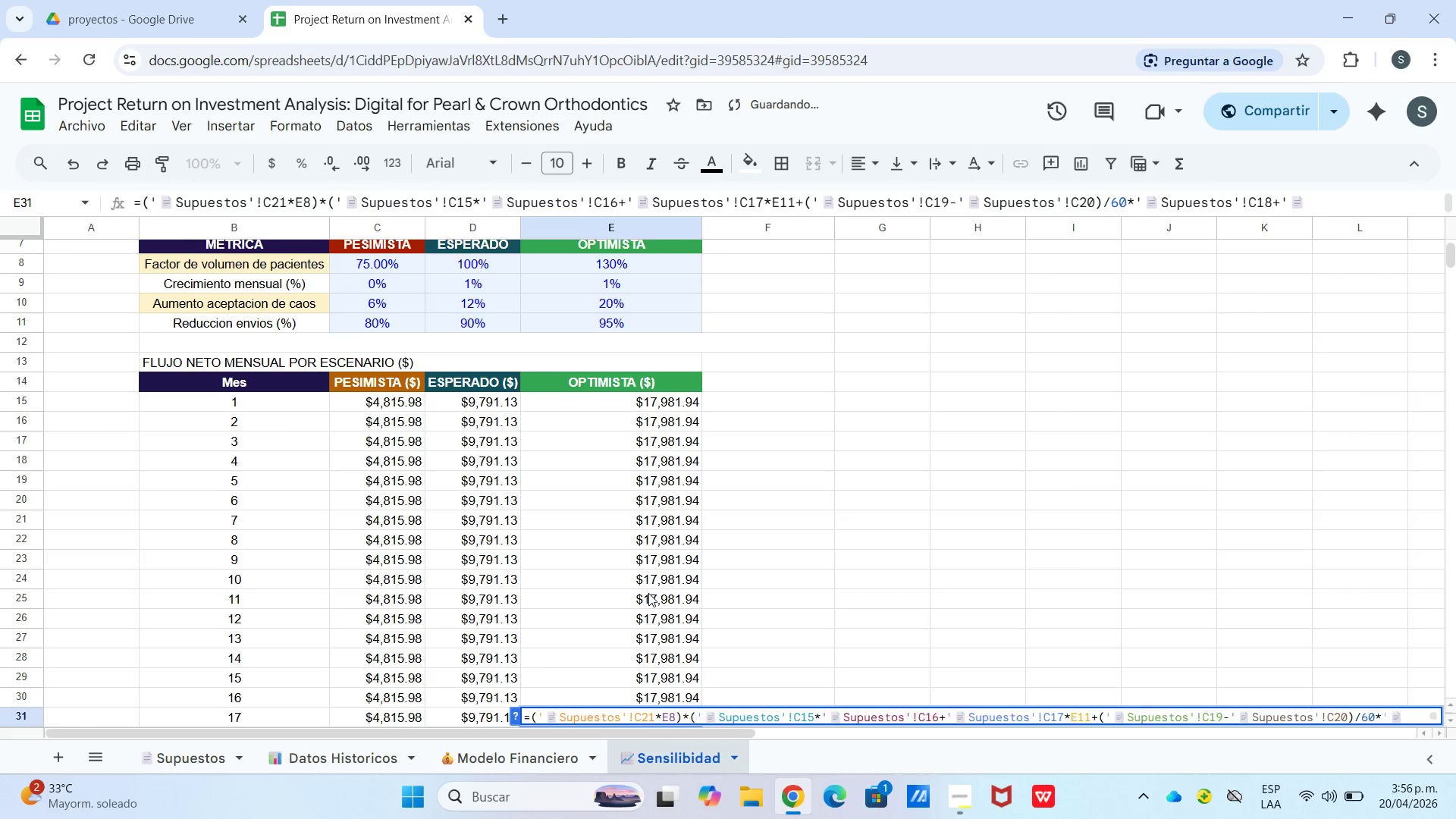 
key(Enter)
 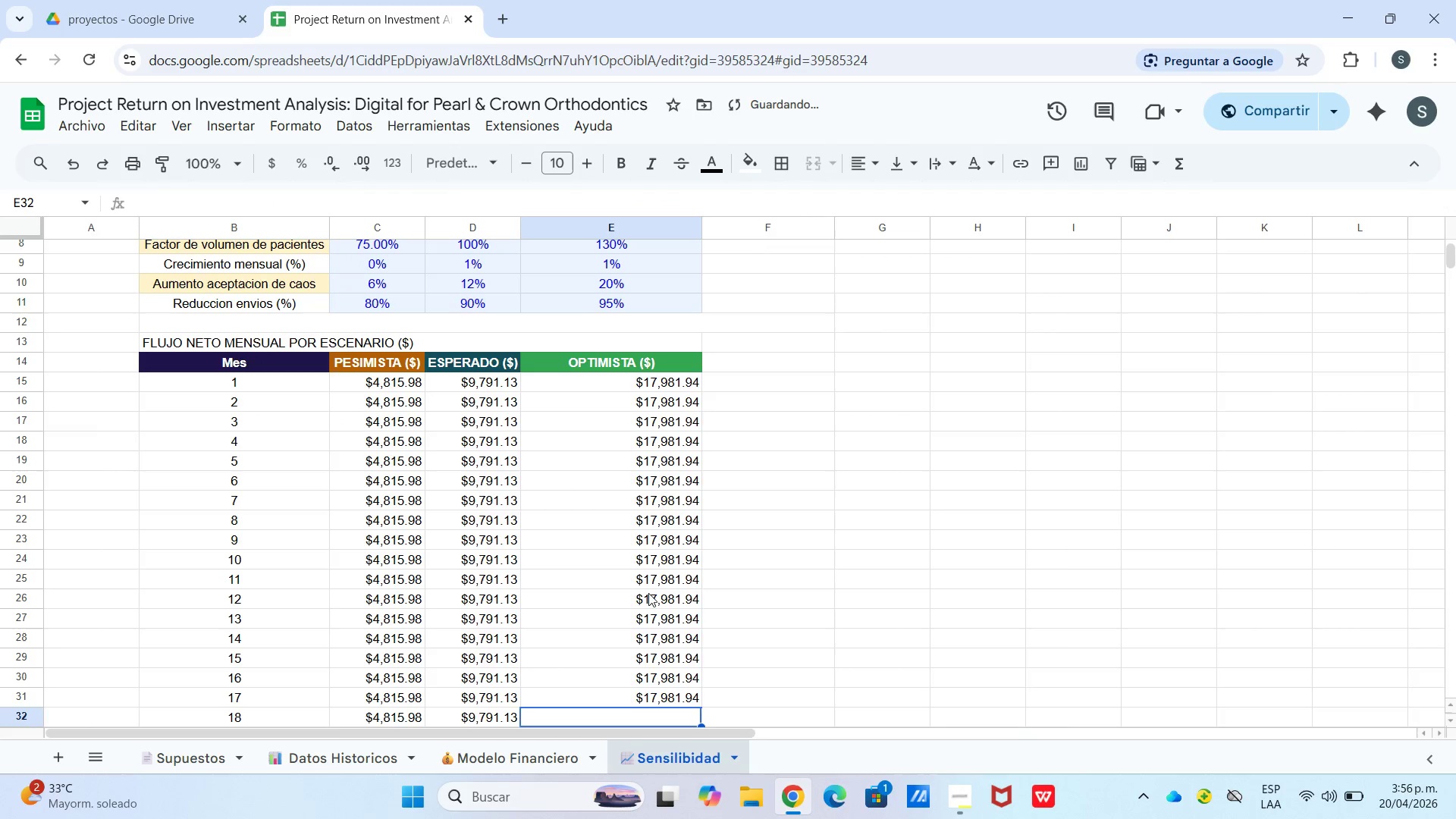 
key(Enter)
 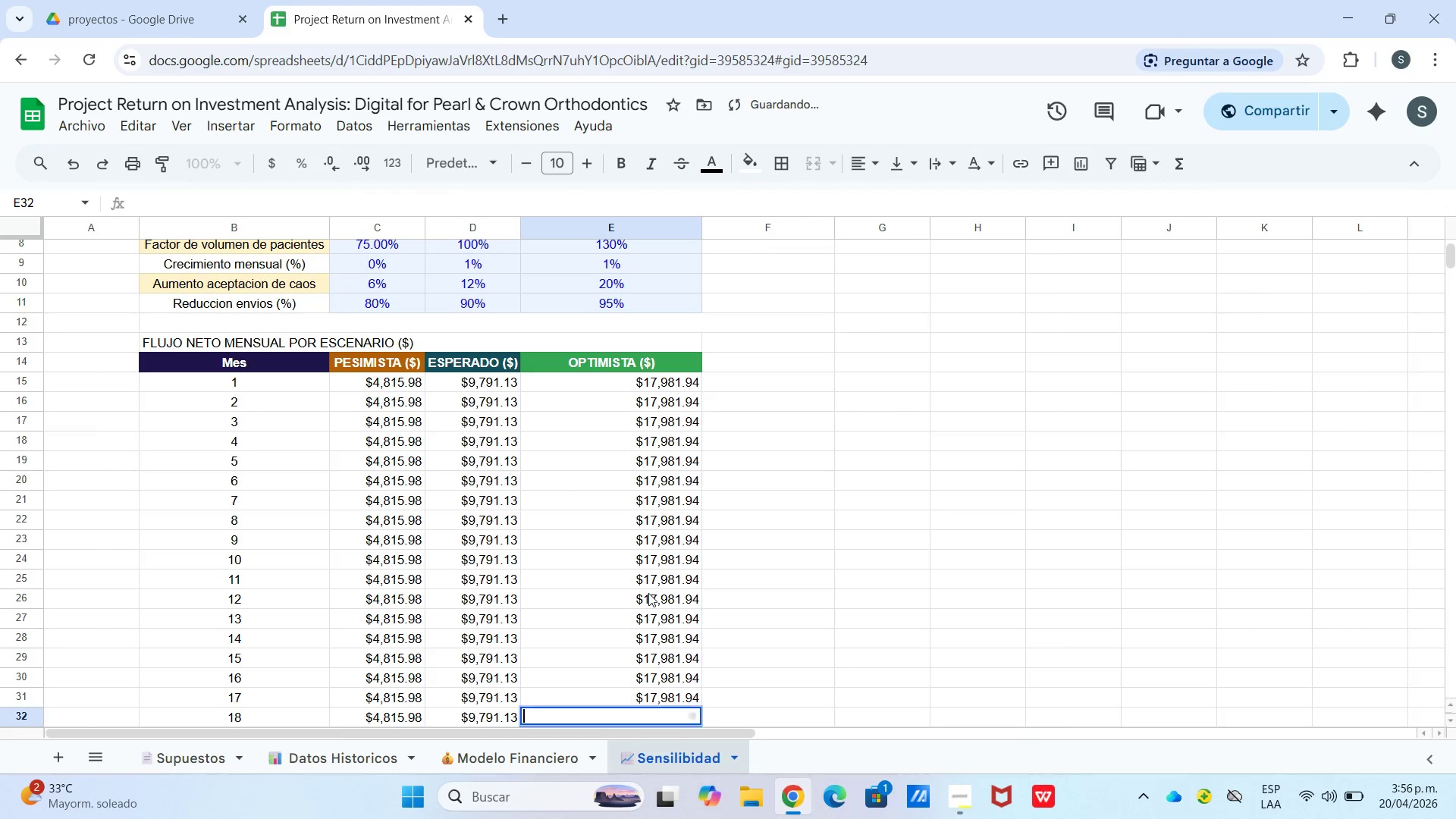 
key(Control+V)
 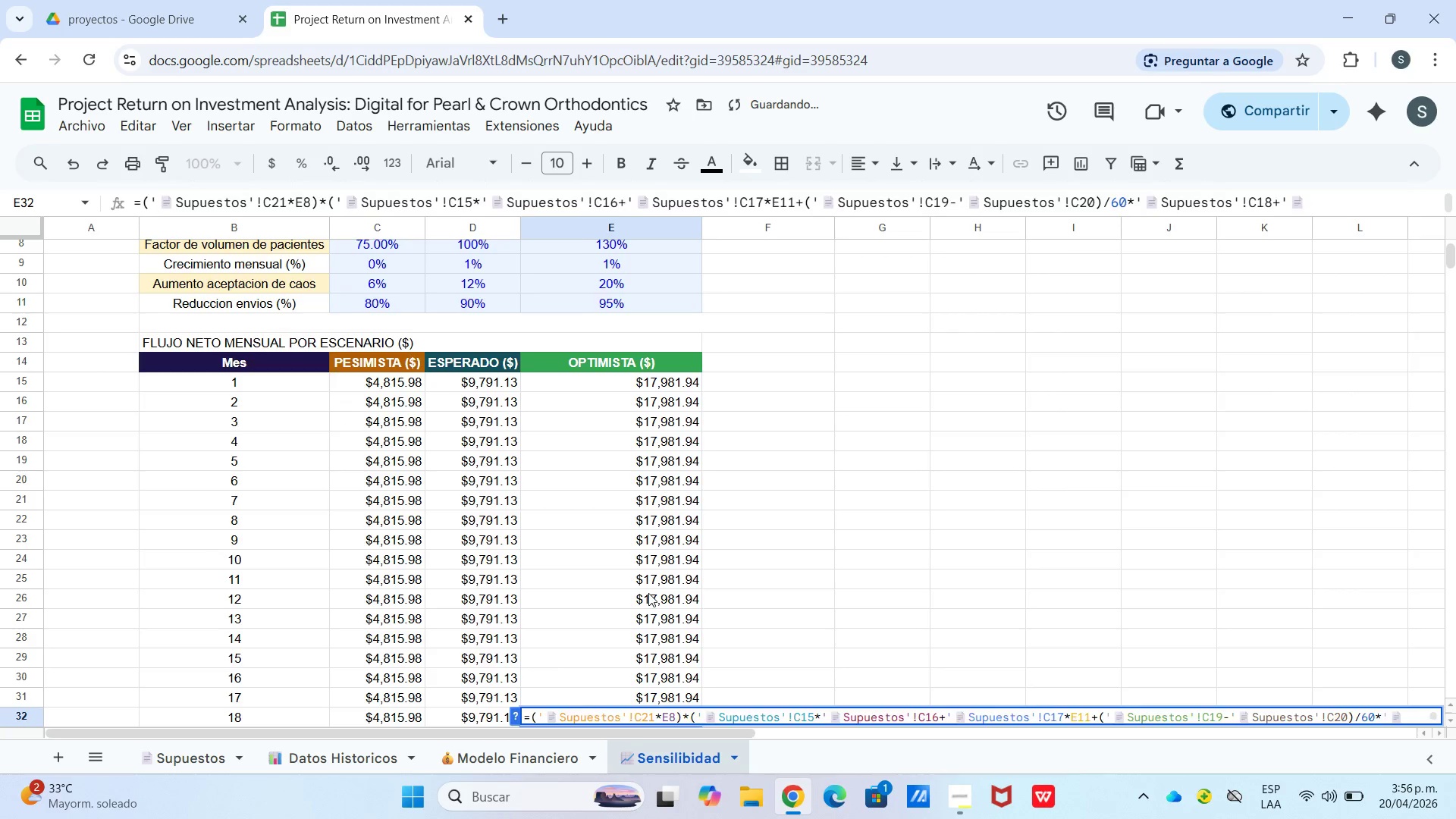 
key(Enter)
 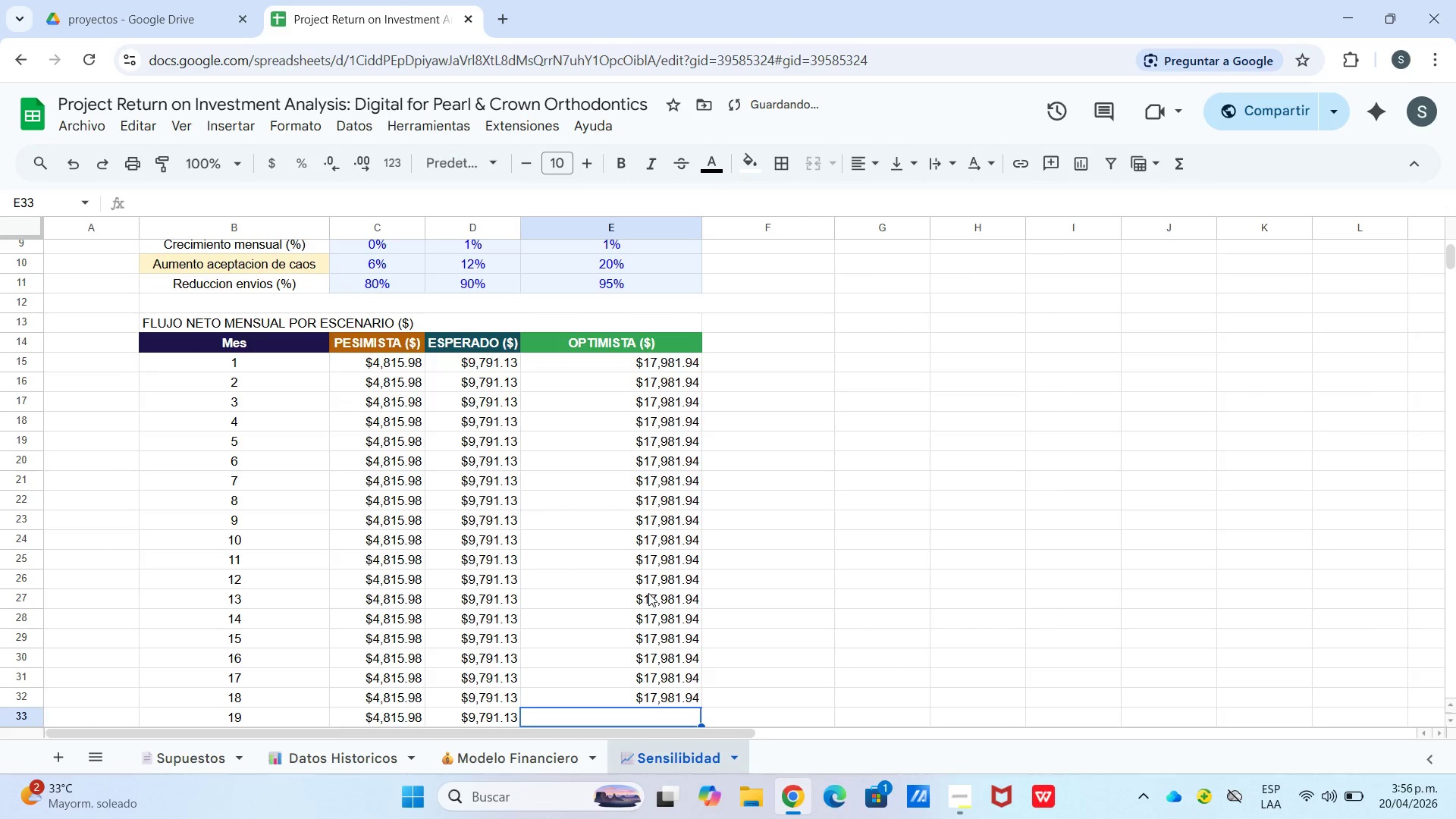 
key(Enter)
 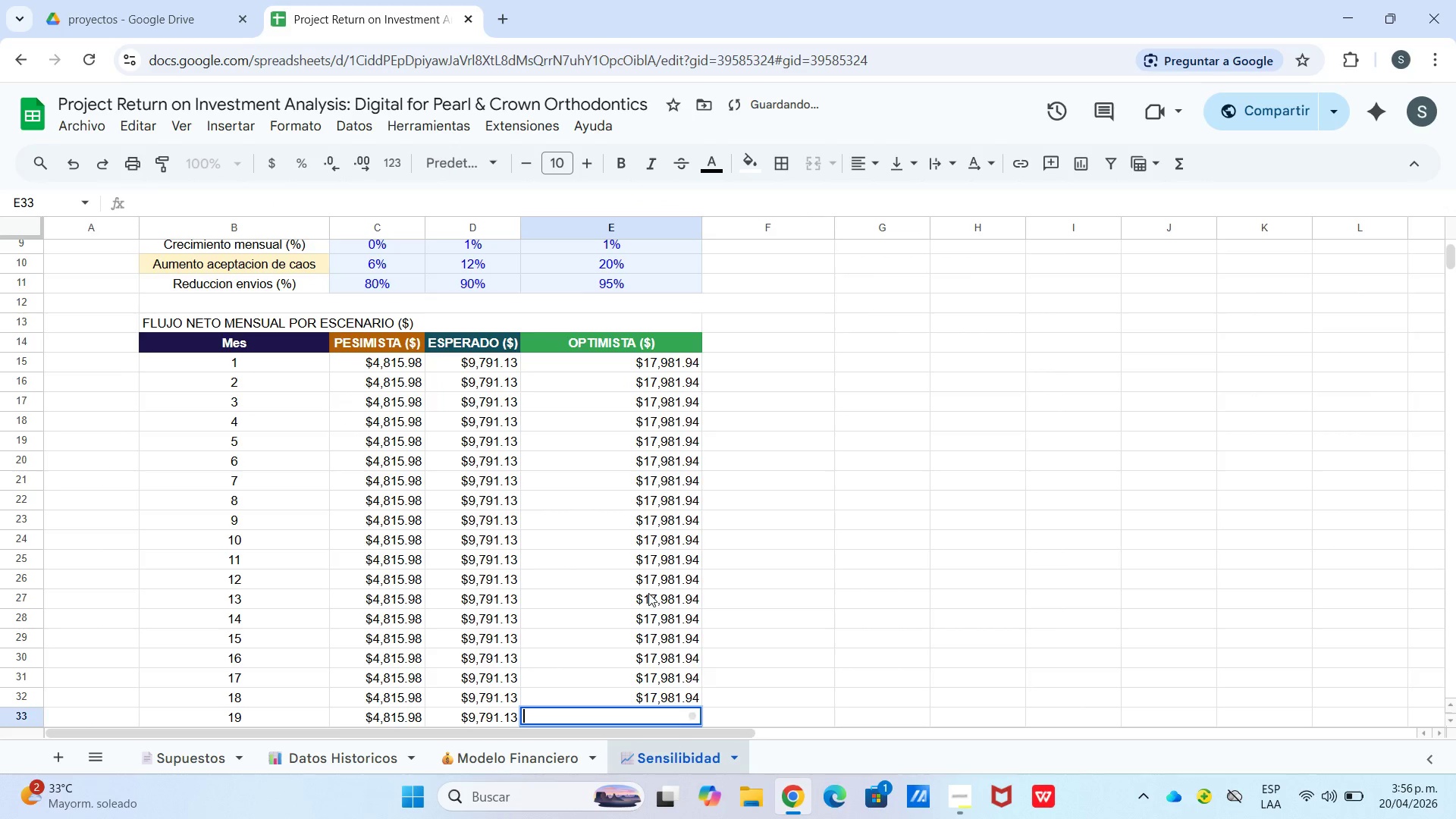 
key(Control+V)
 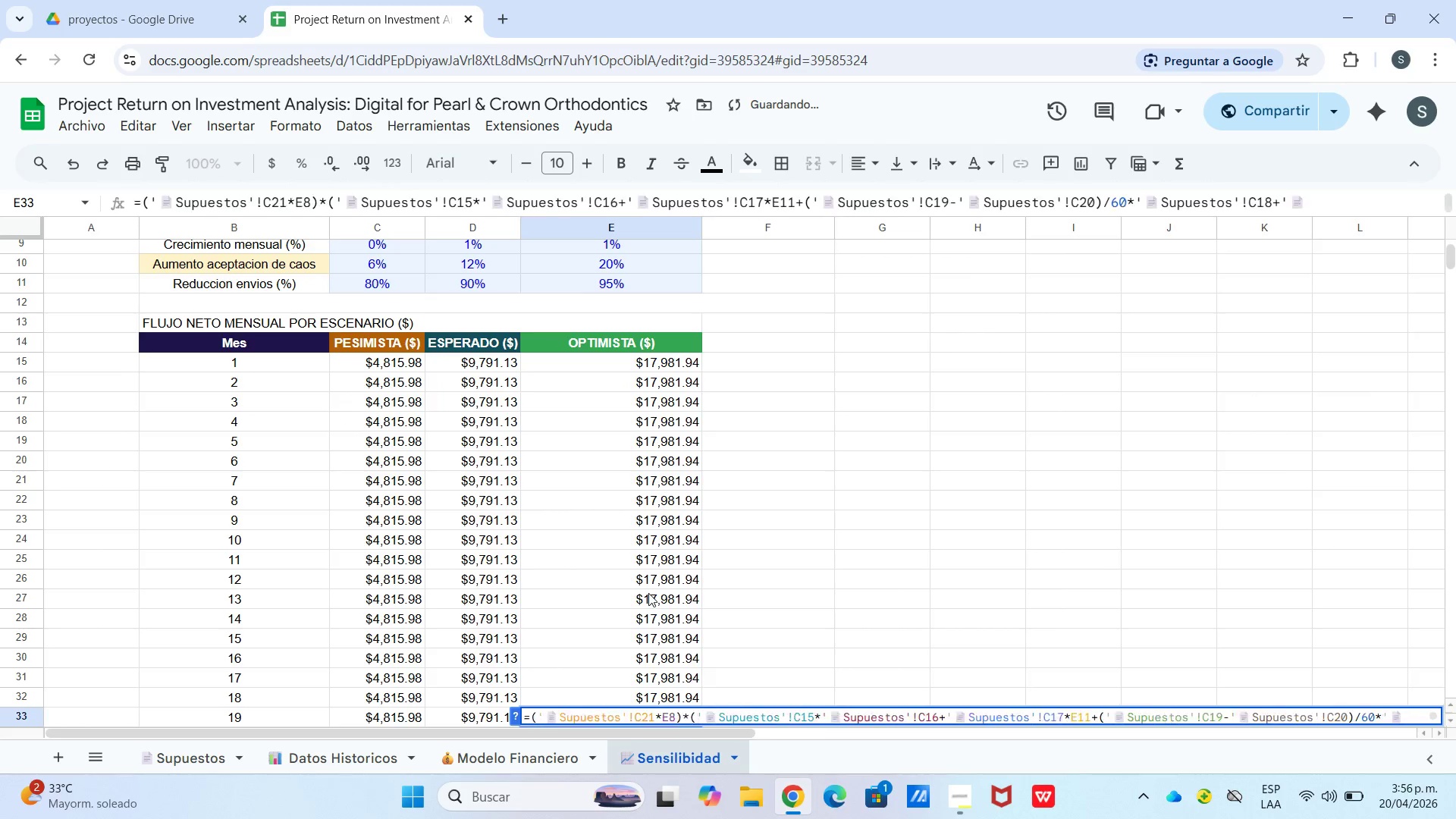 
key(Enter)
 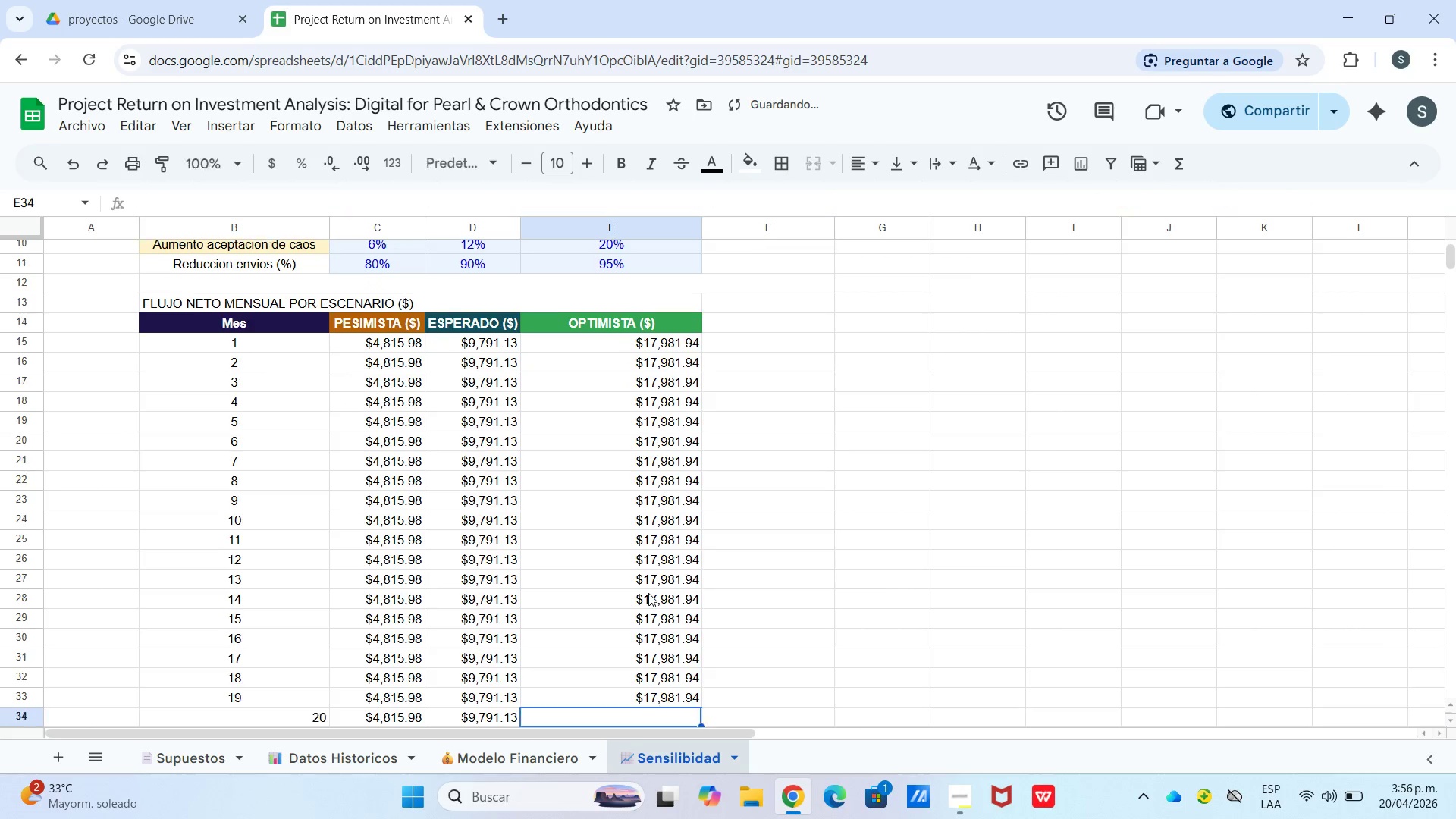 
key(Enter)
 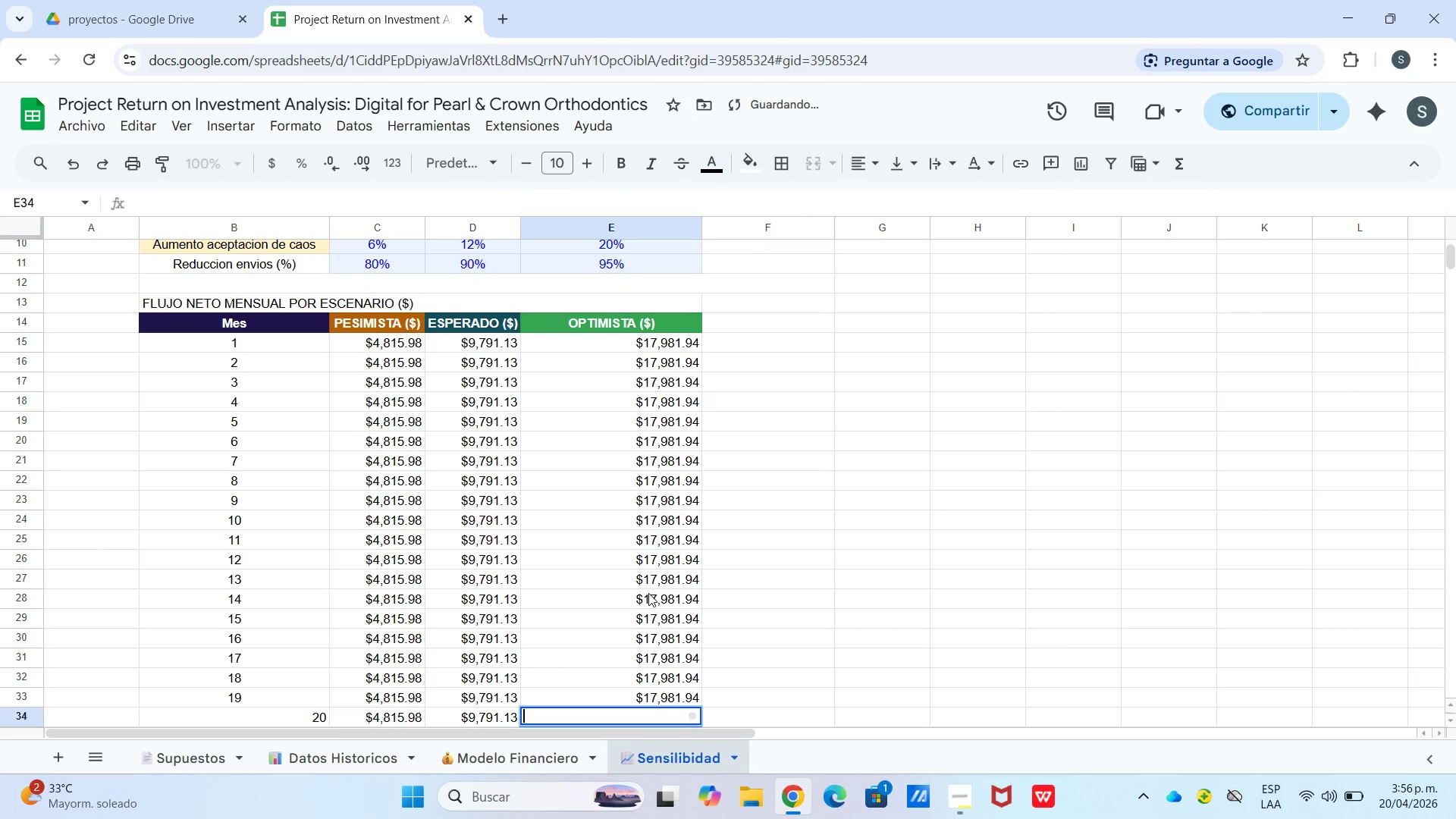 
hold_key(key=ControlLeft, duration=0.97)
left_click([648, 593])
 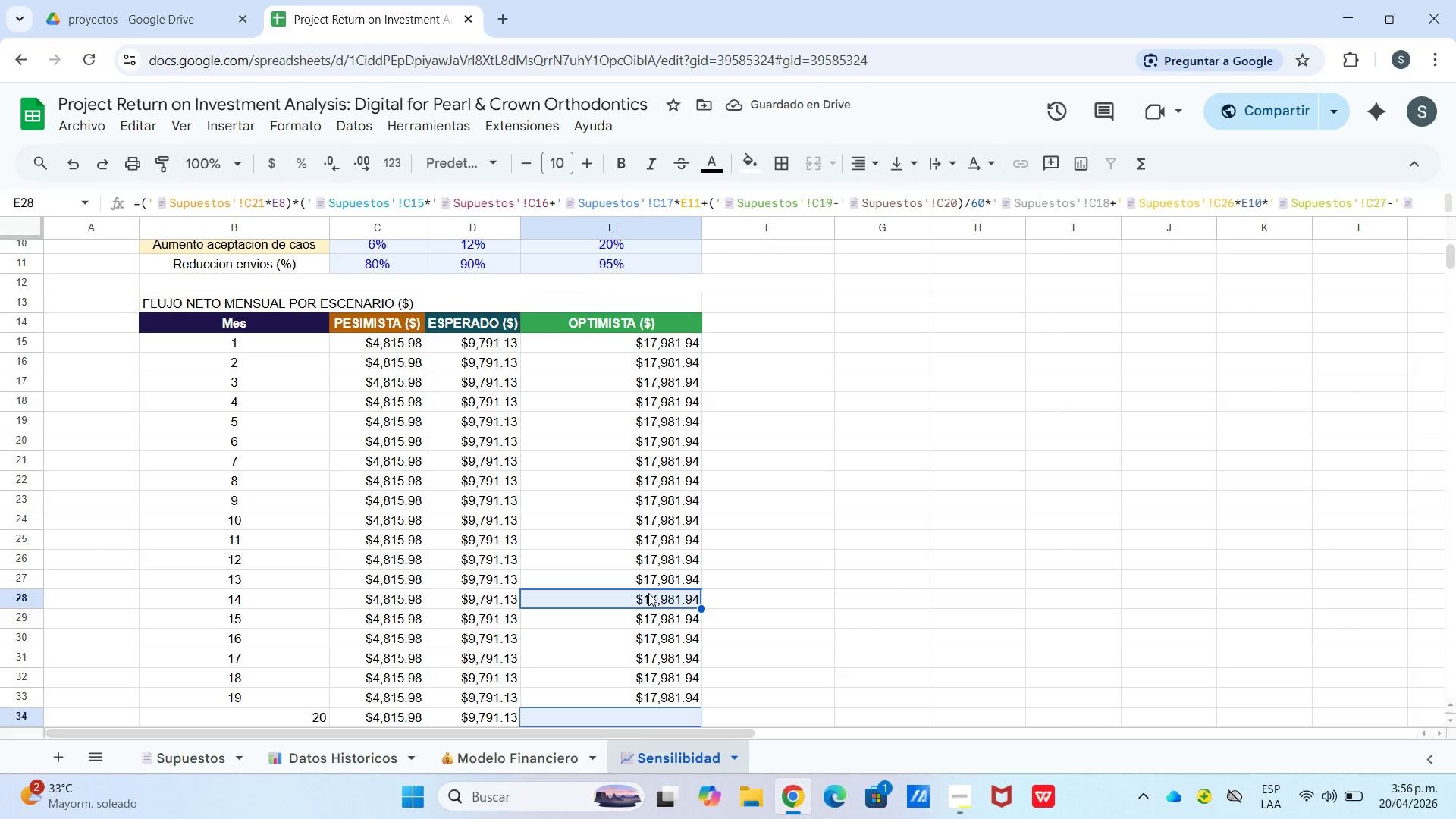 
key(Control+ControlLeft)
 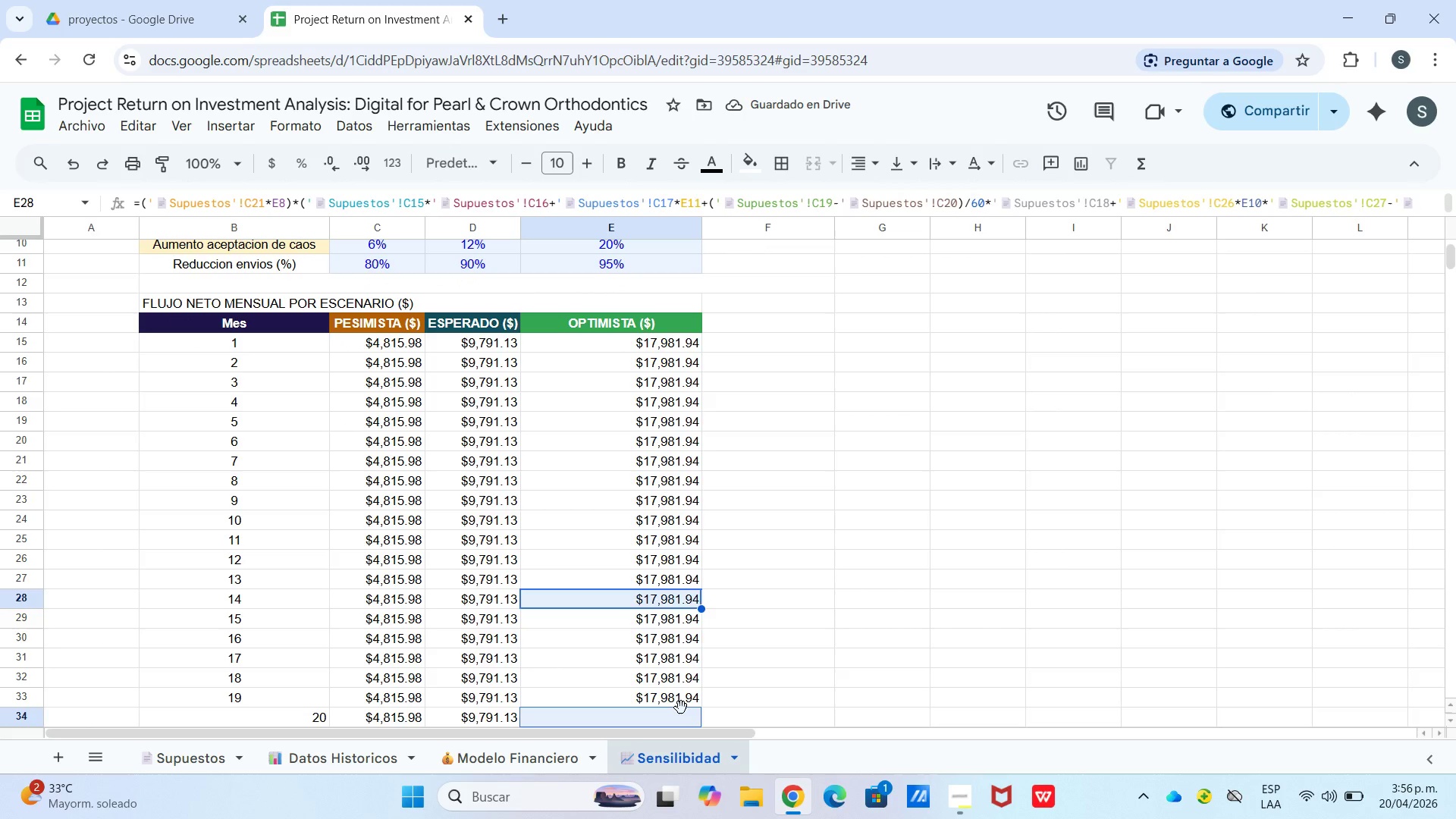 
left_click([681, 710])
 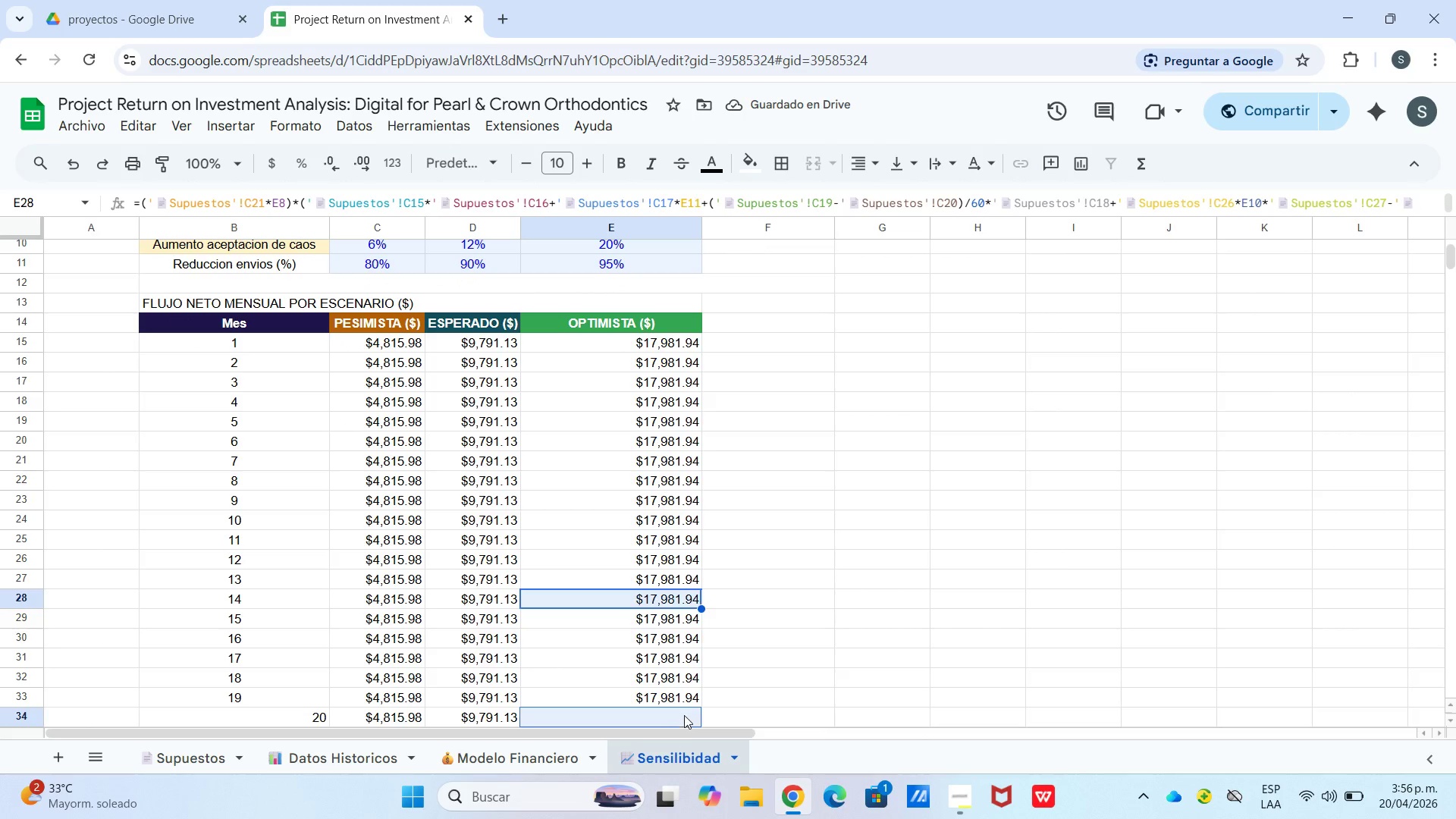 
left_click([686, 717])
 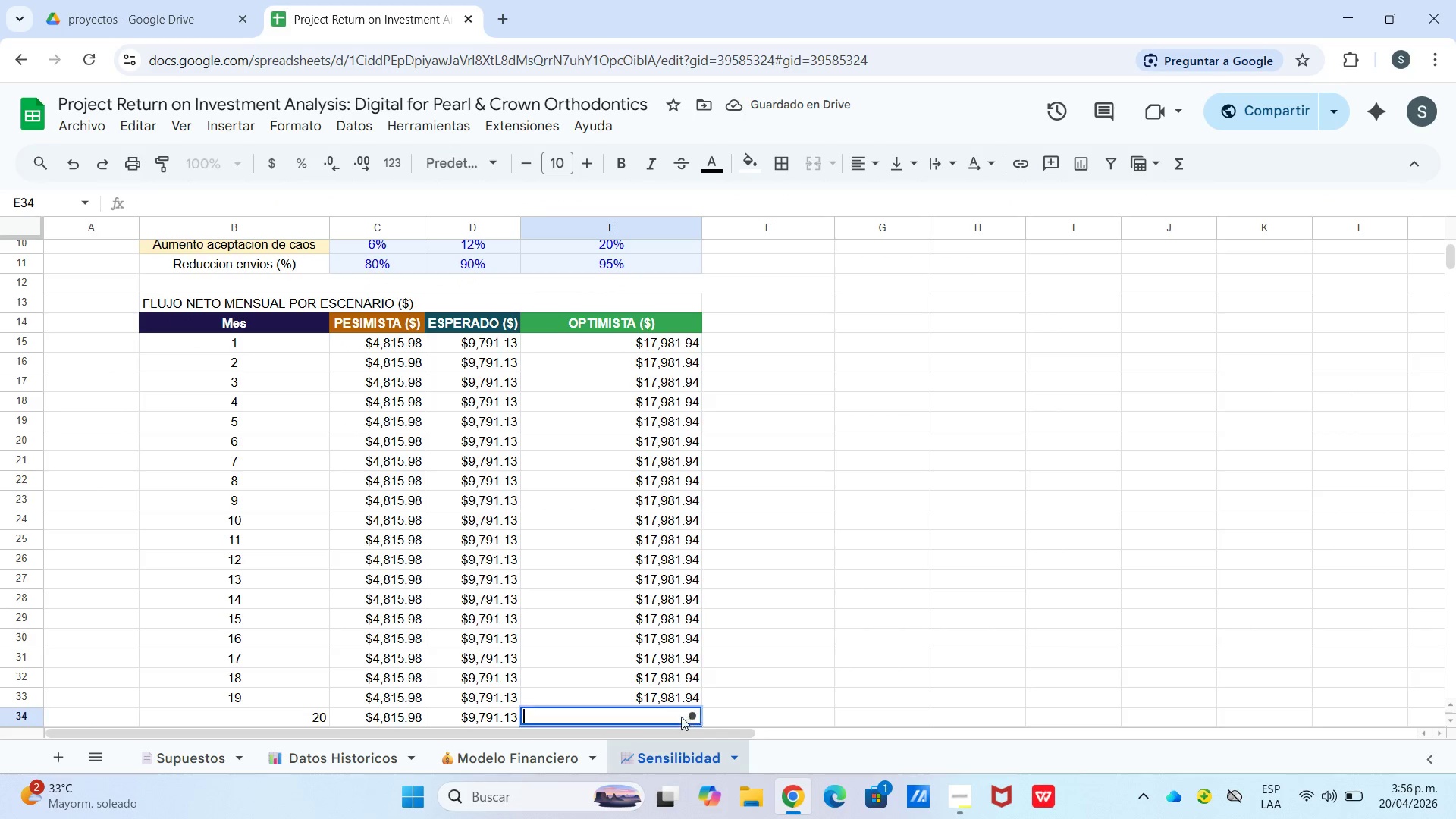 
key(Control+V)
 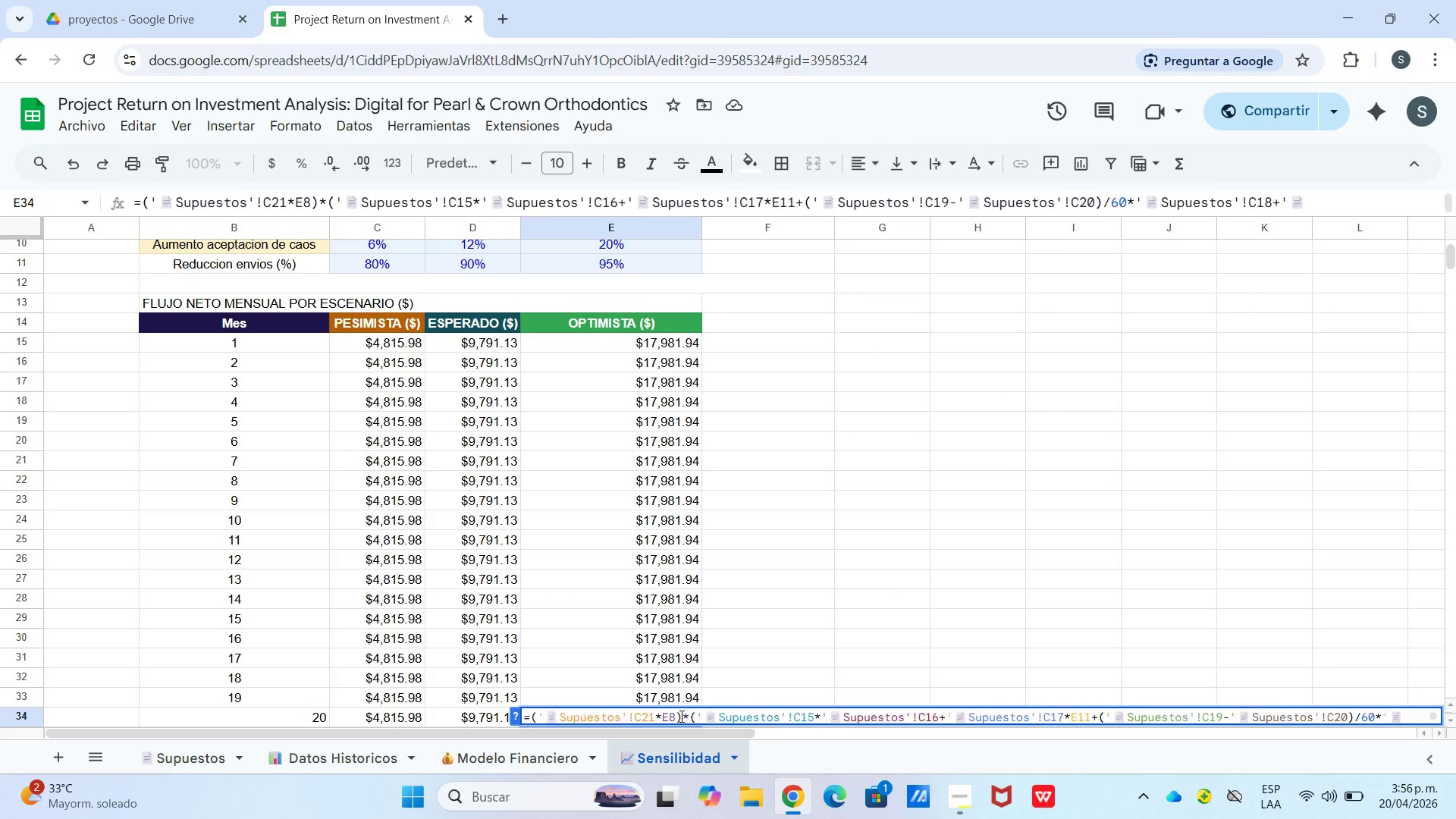 
key(Enter)
 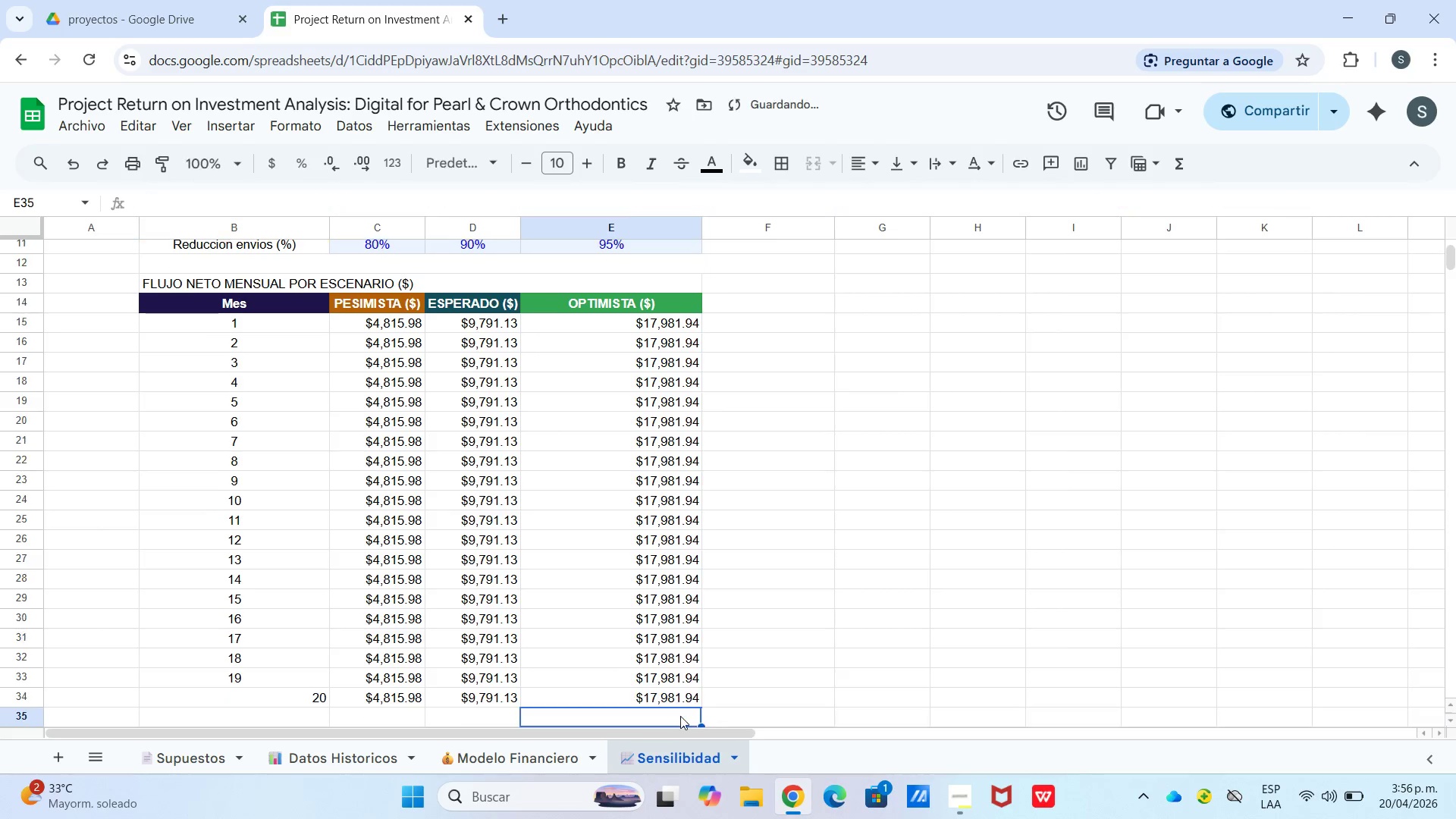 
key(Enter)
 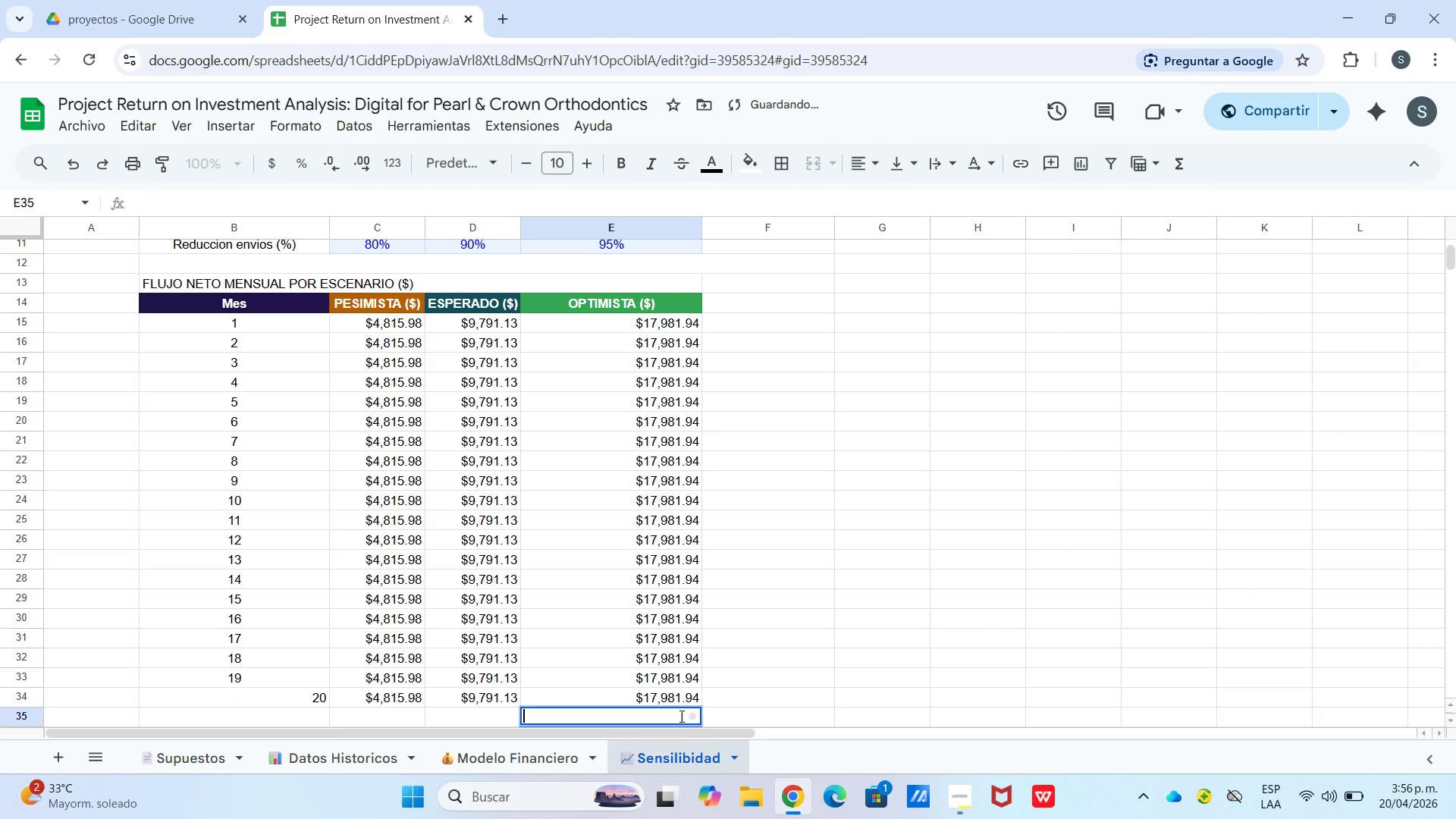 
hold_key(key=ControlLeft, duration=0.66)
 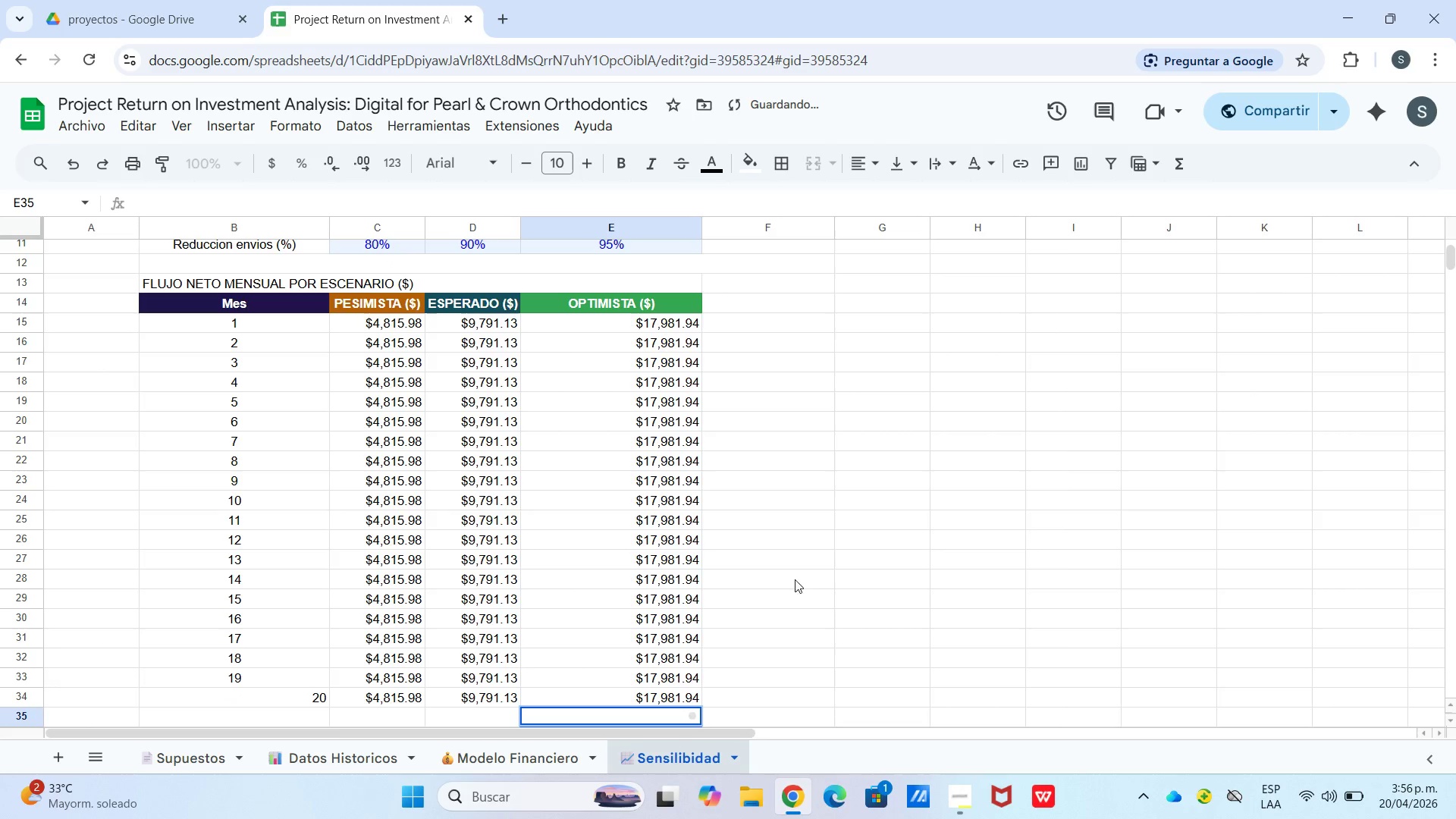 
scroll: coordinate [711, 470], scroll_direction: up, amount: 2.0
 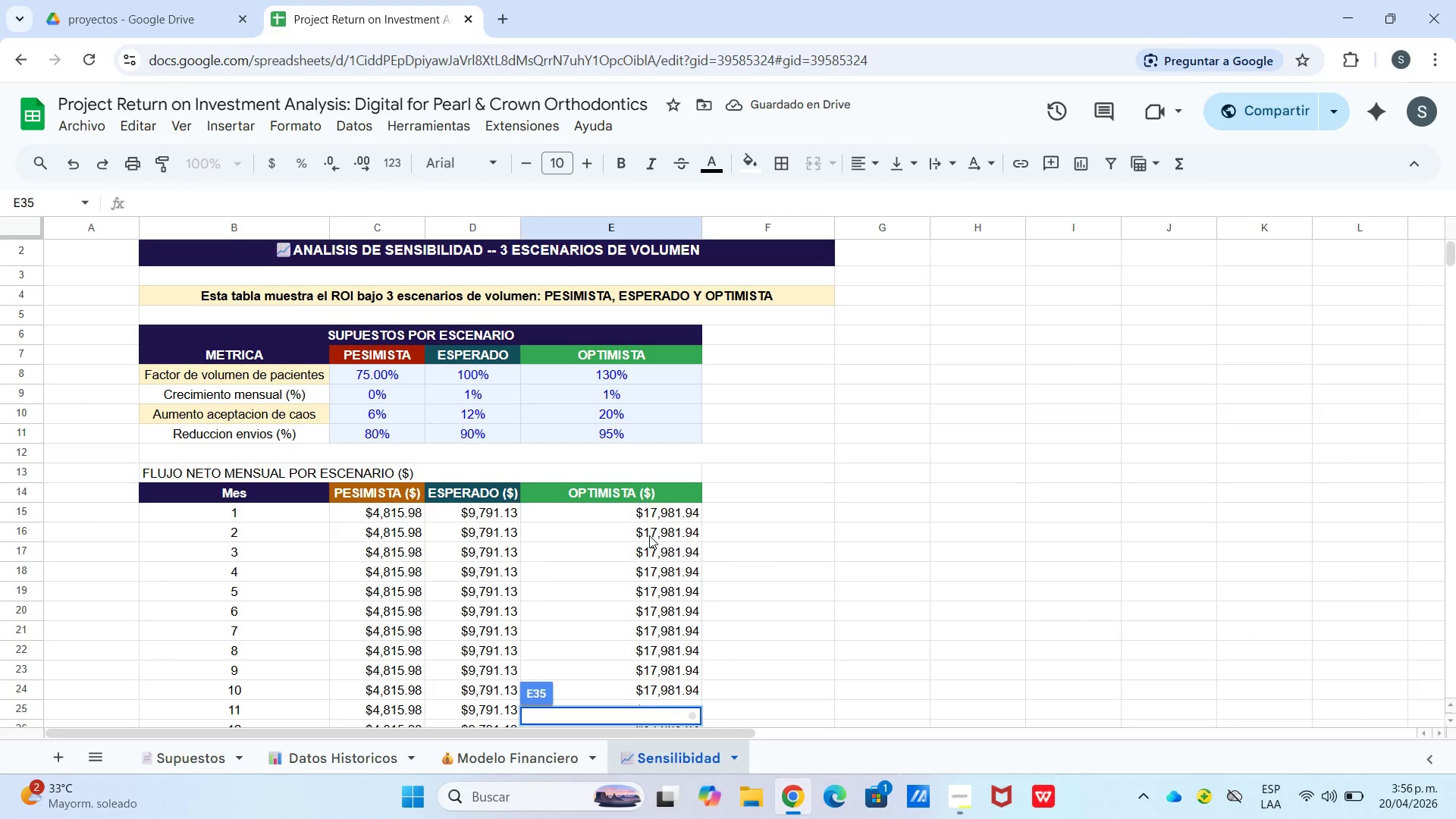 
double_click([648, 536])
 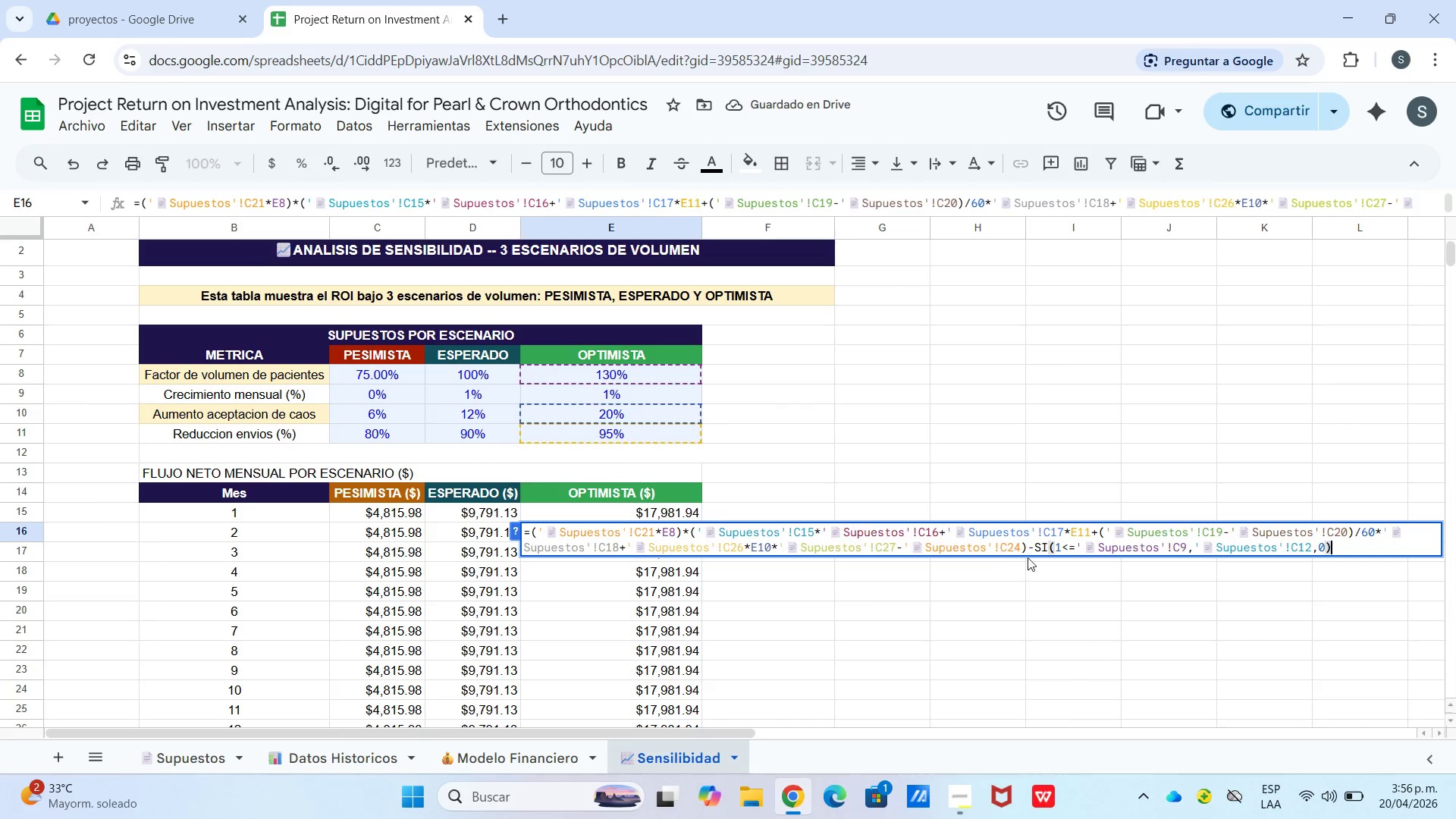 
left_click_drag(start_coordinate=[1061, 548], to_coordinate=[1053, 547])
 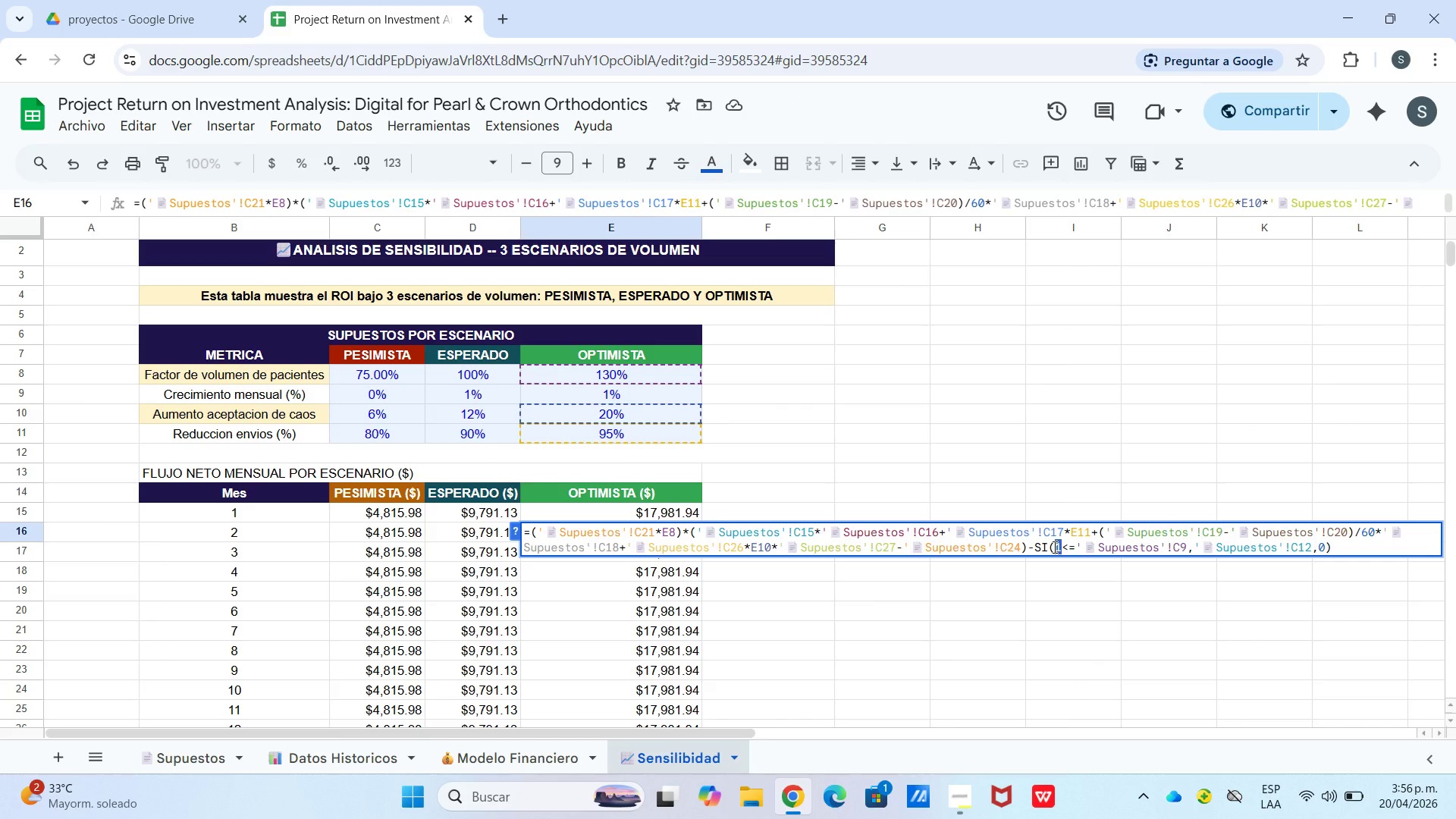 
key(Numpad2)
 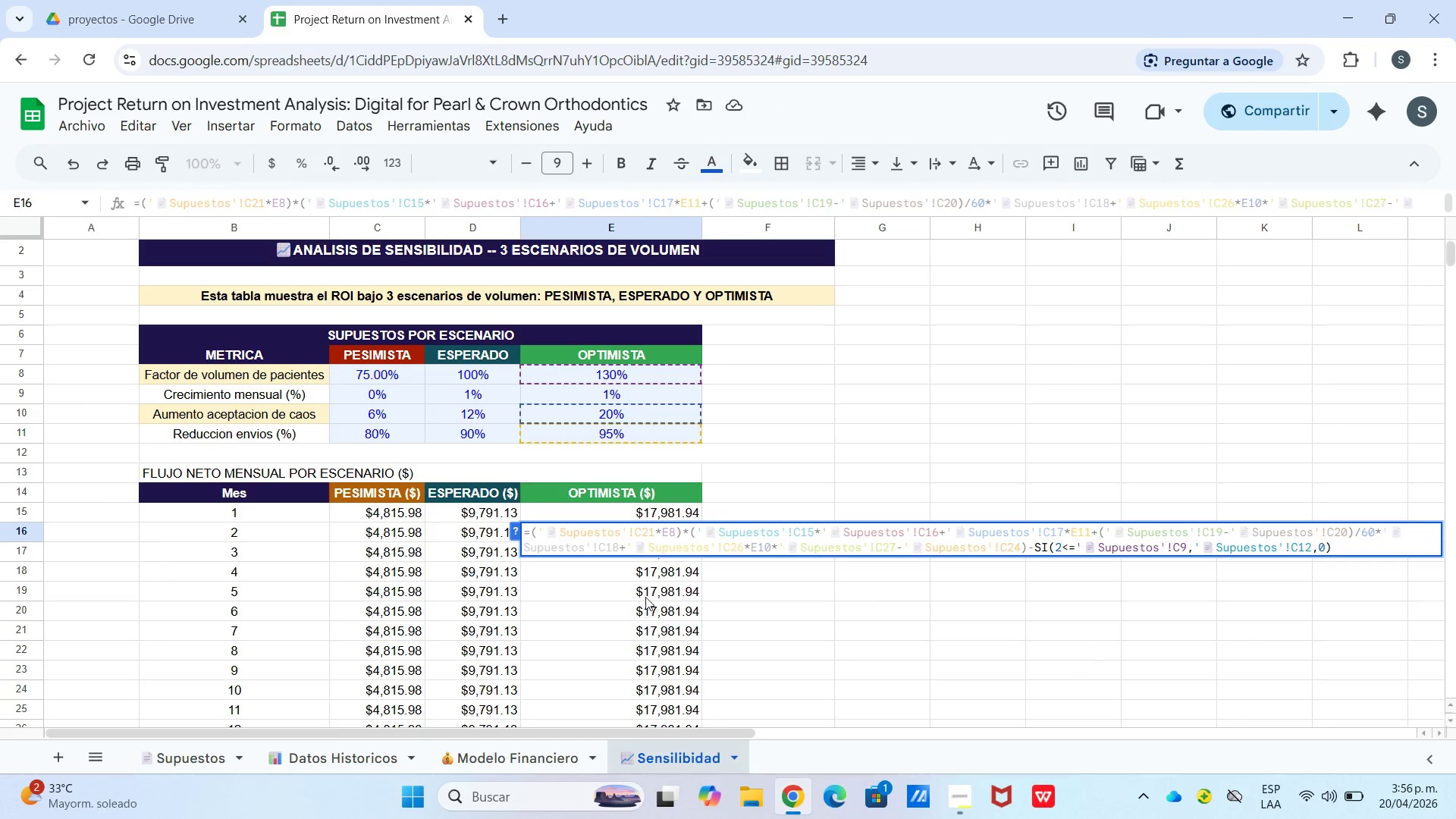 
double_click([661, 566])
 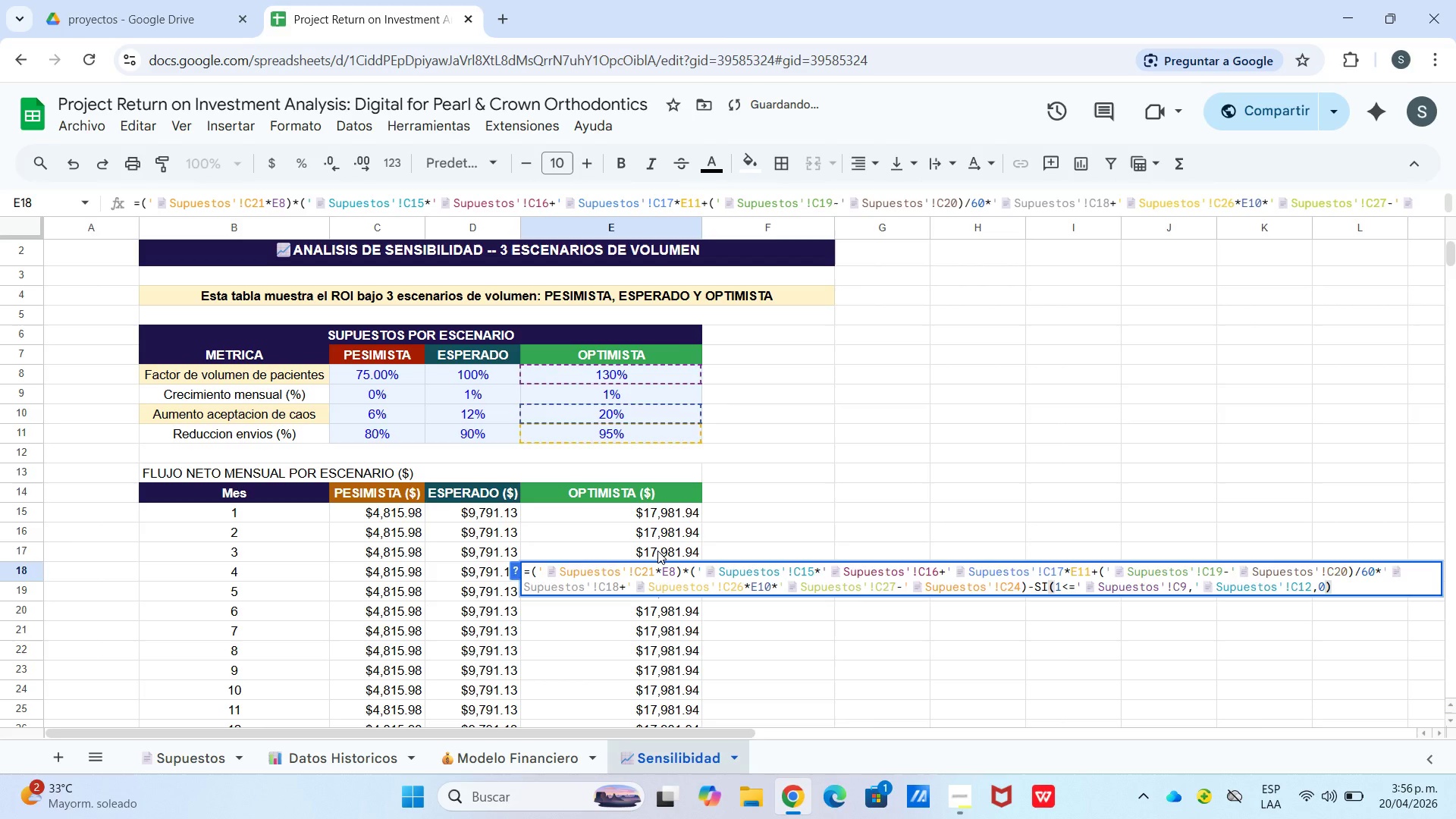 
double_click([657, 551])
 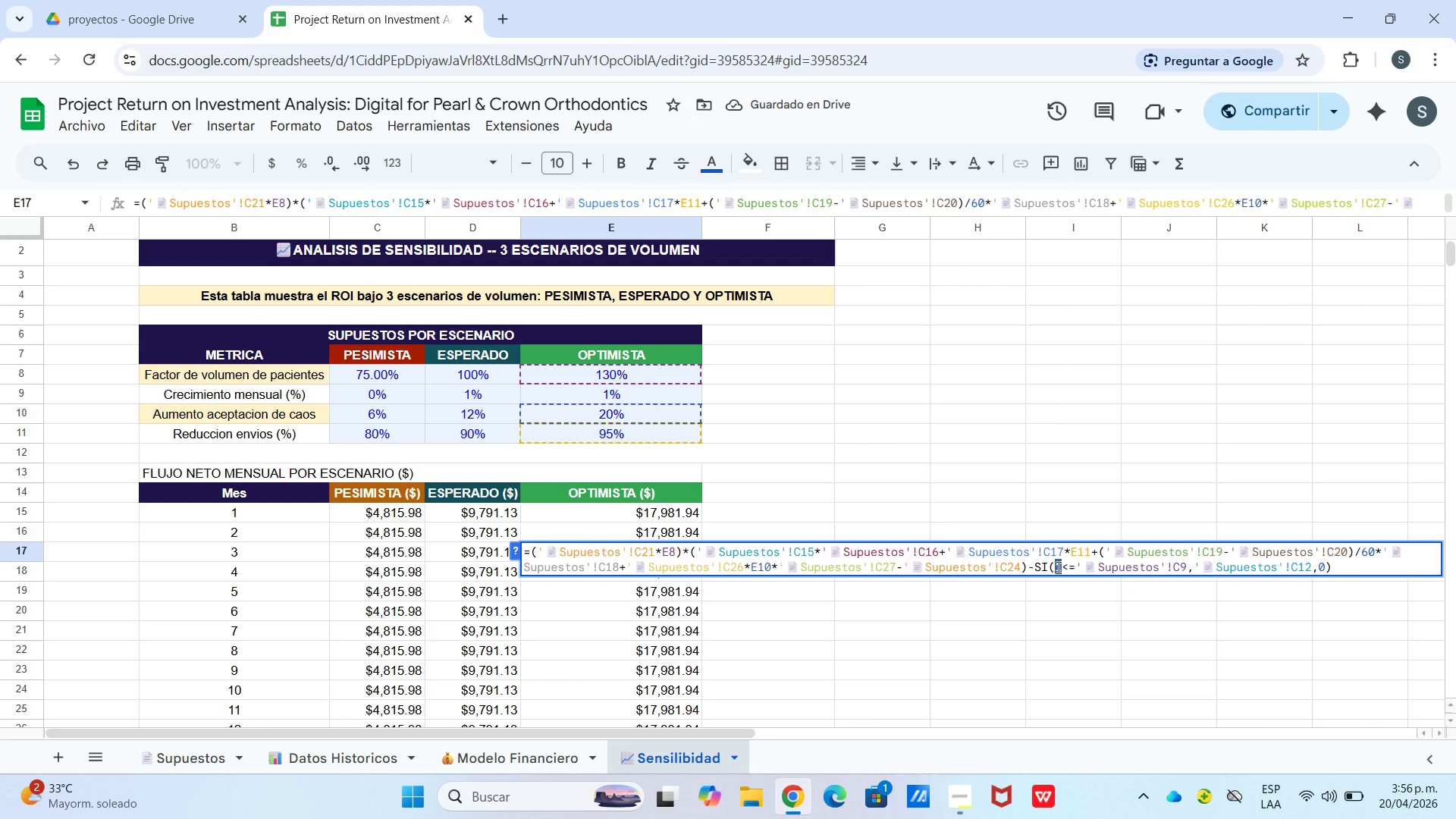 
key(3)
 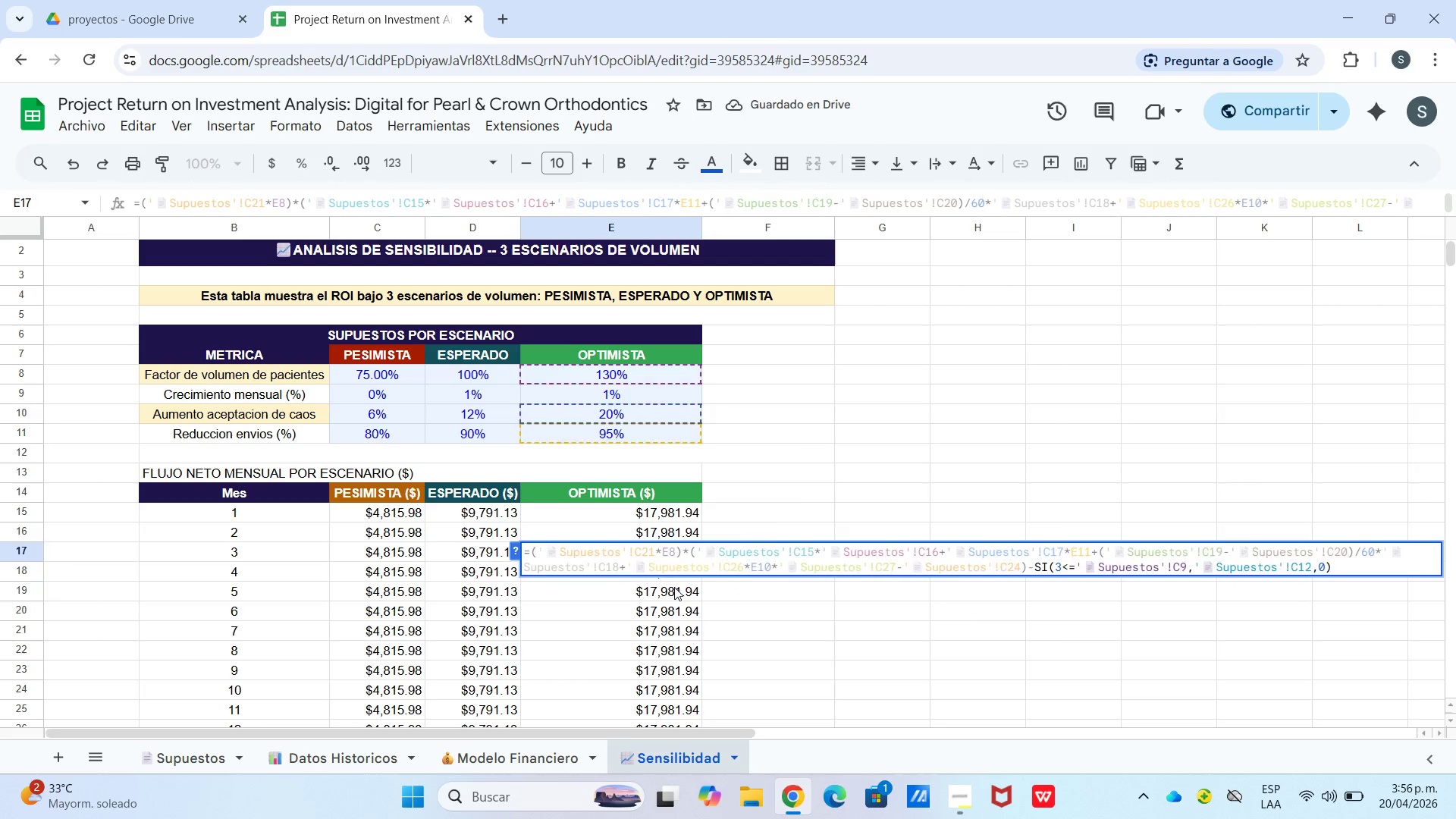 
double_click([674, 587])
 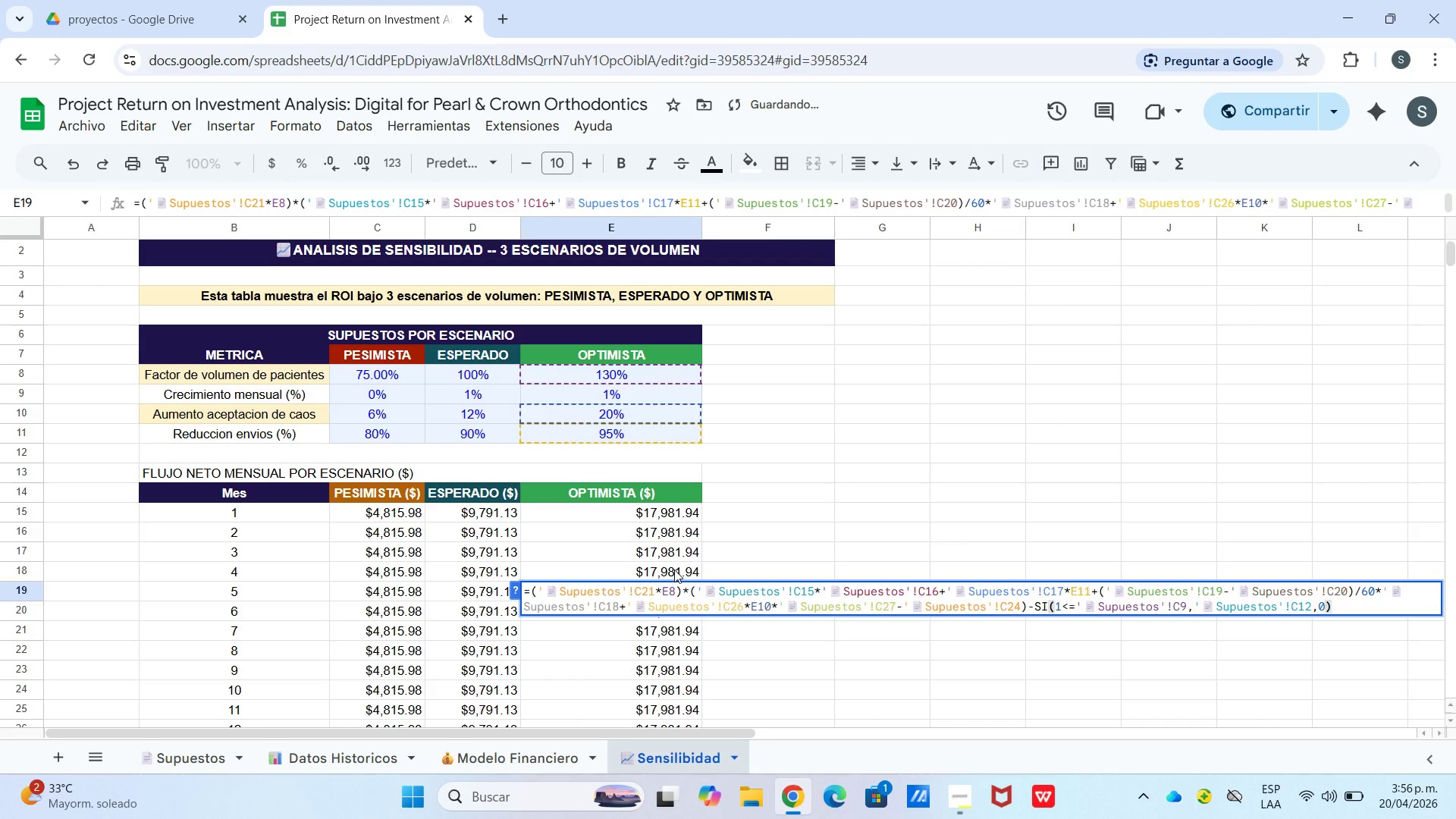 
double_click([674, 570])
 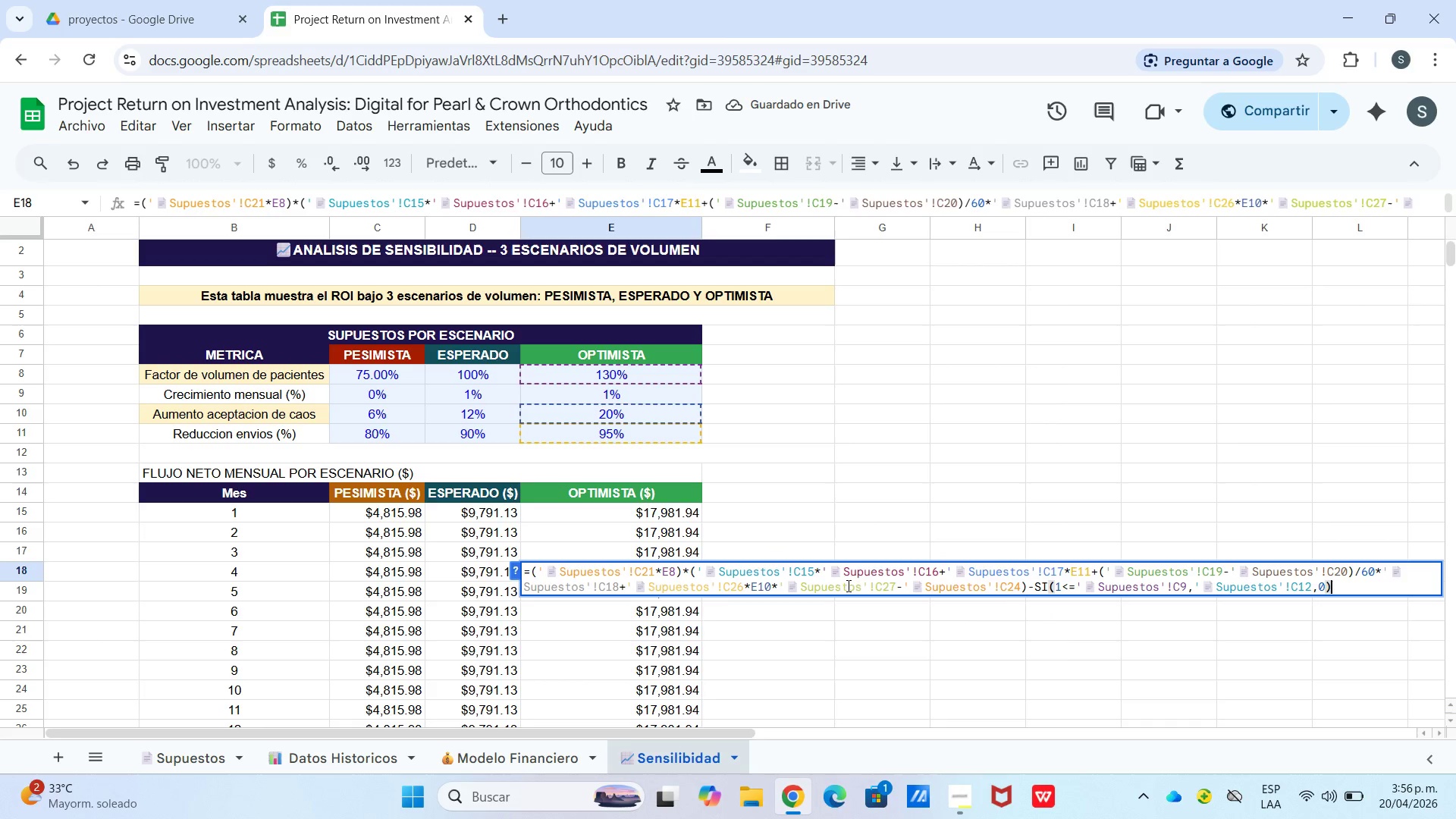 
left_click_drag(start_coordinate=[1061, 591], to_coordinate=[1056, 592])
 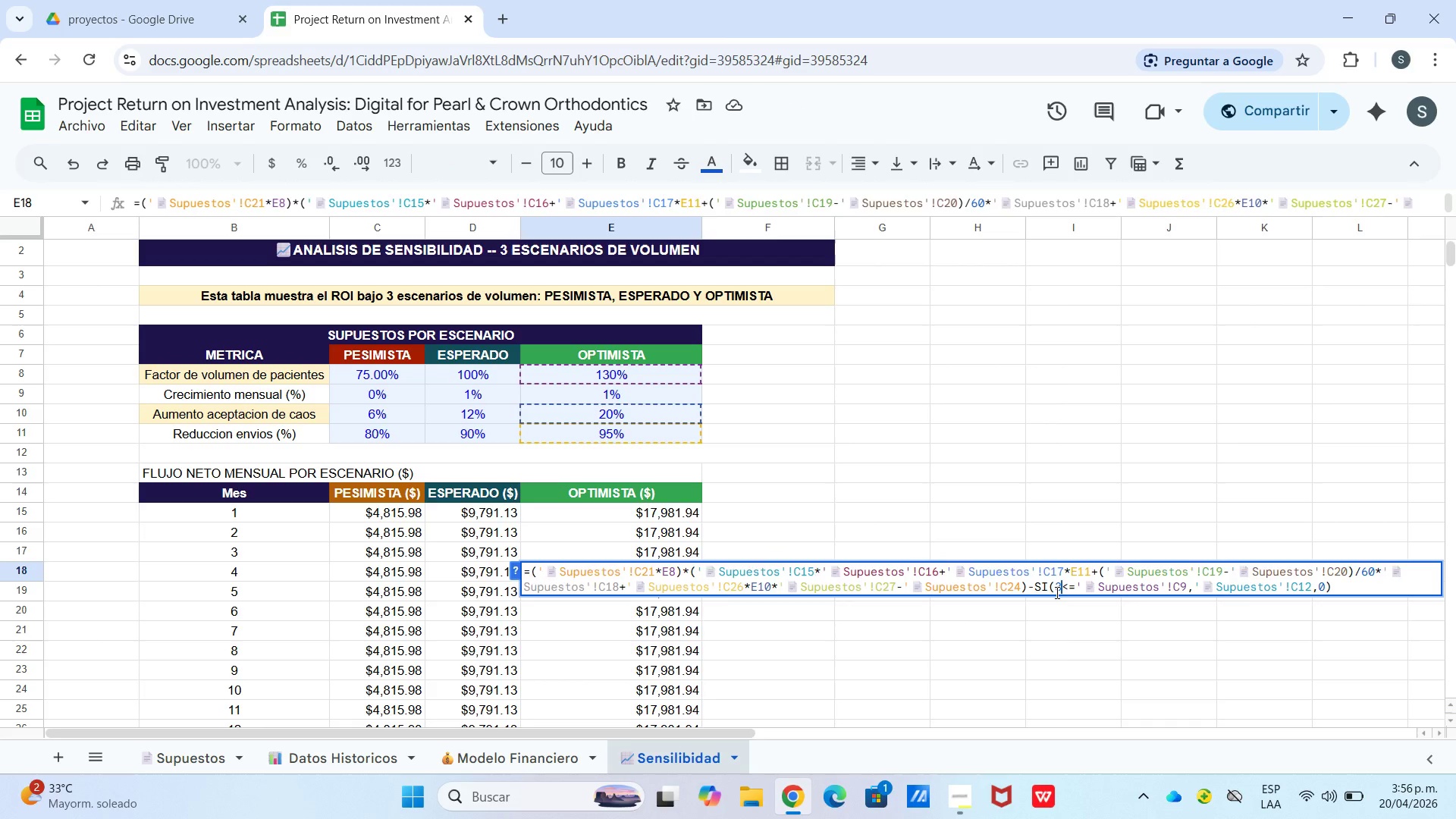 
key(3)
 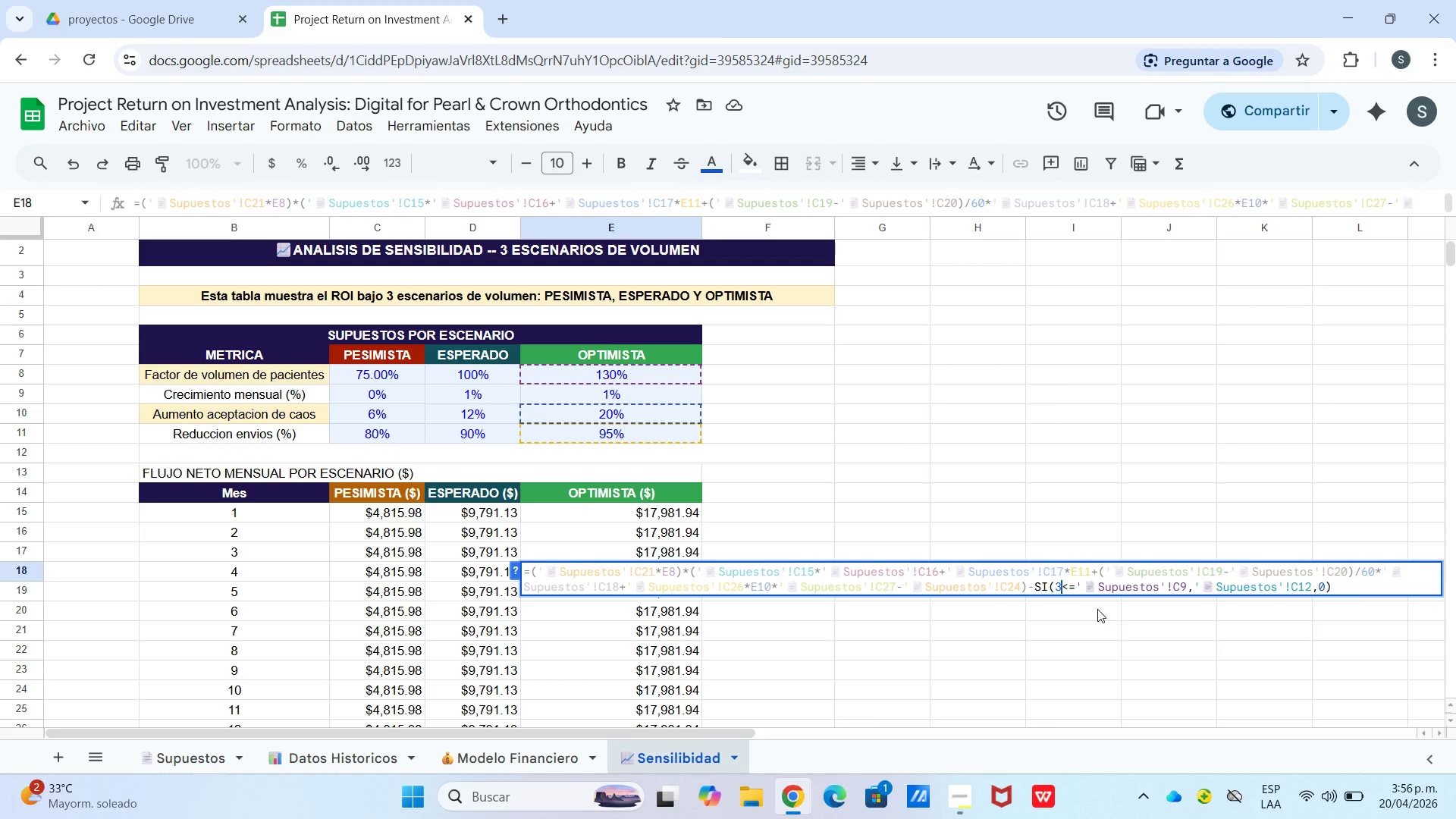 
key(Backspace)
 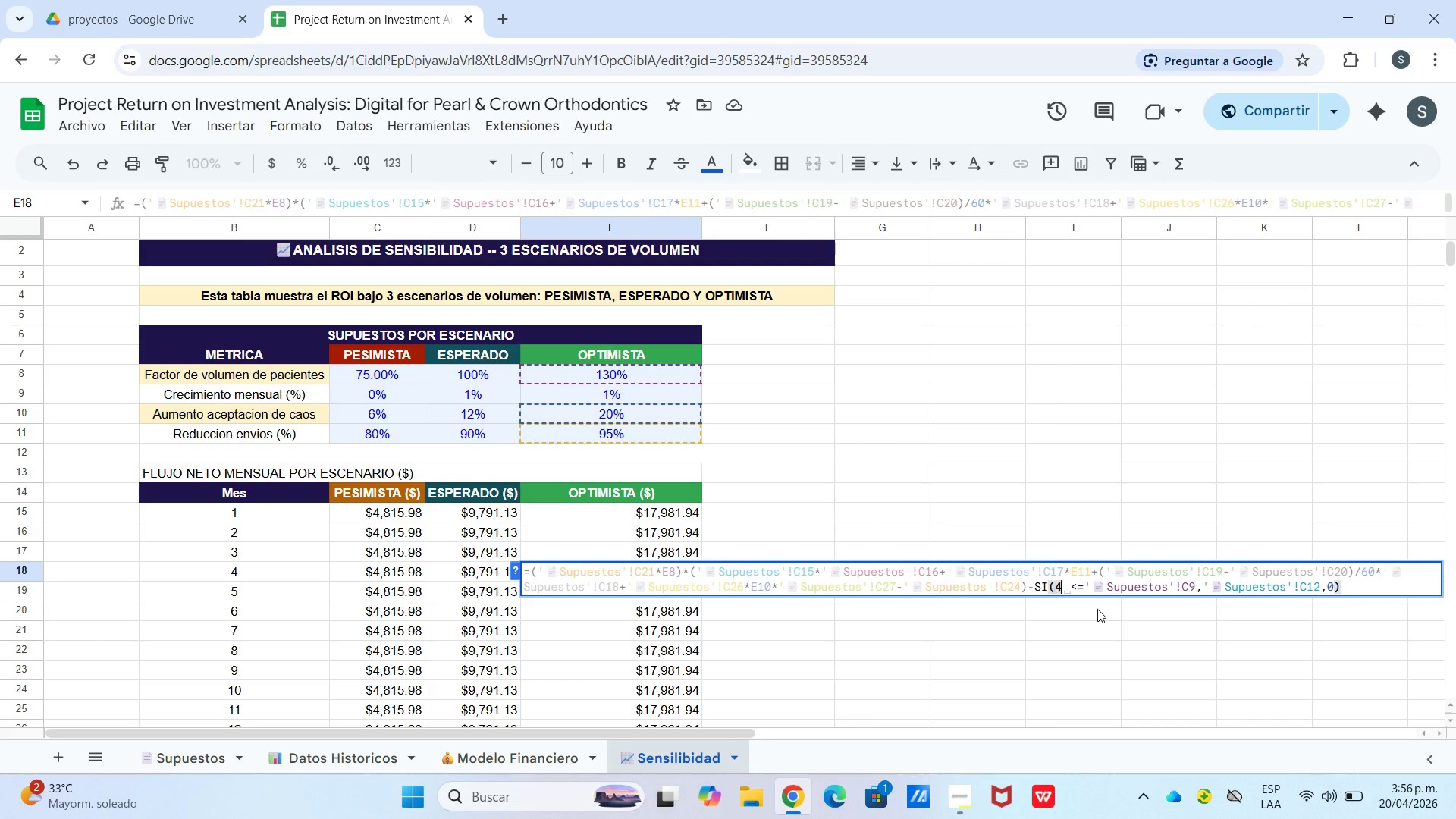 
key(4)
 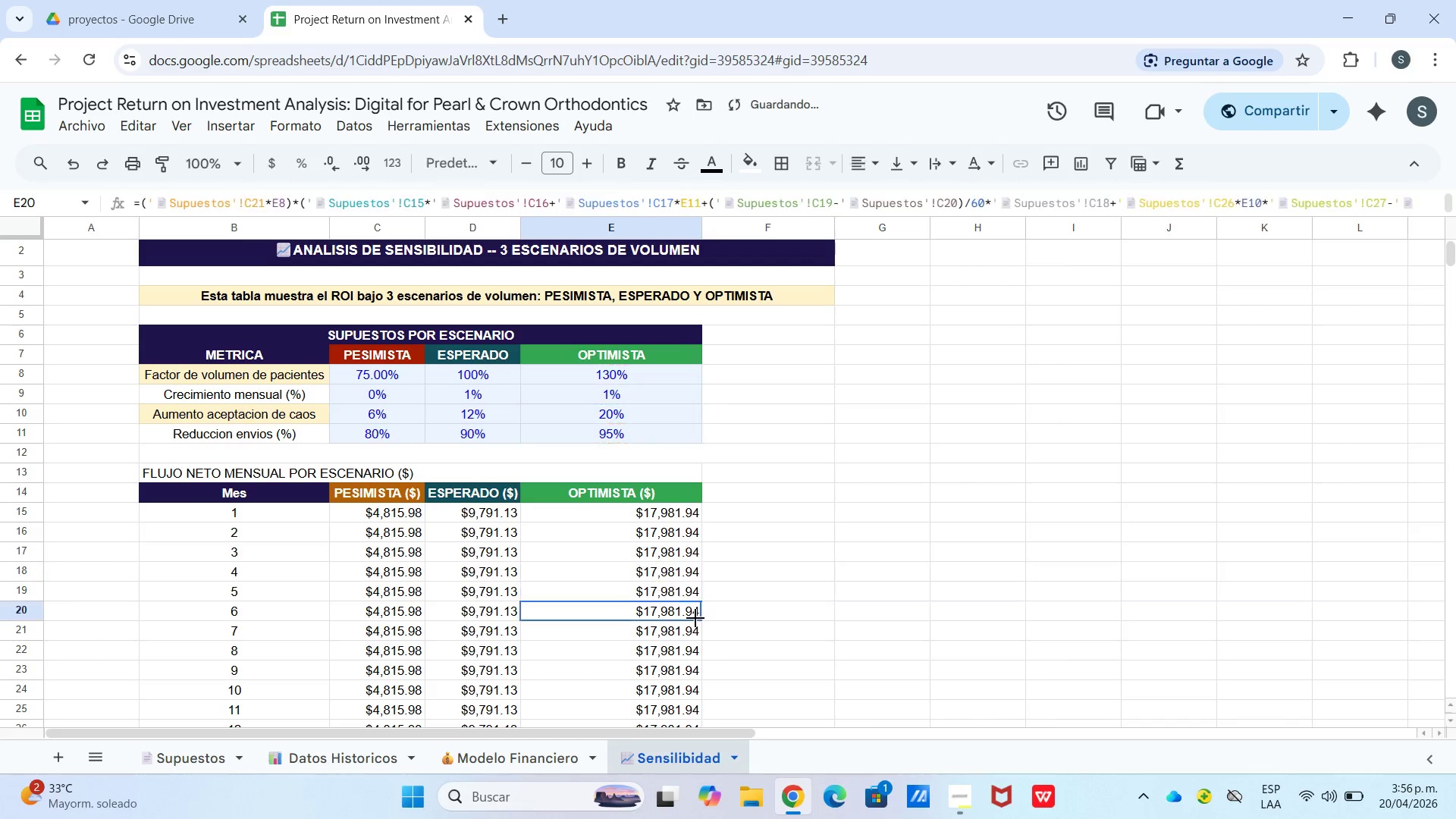 
left_click([679, 596])
 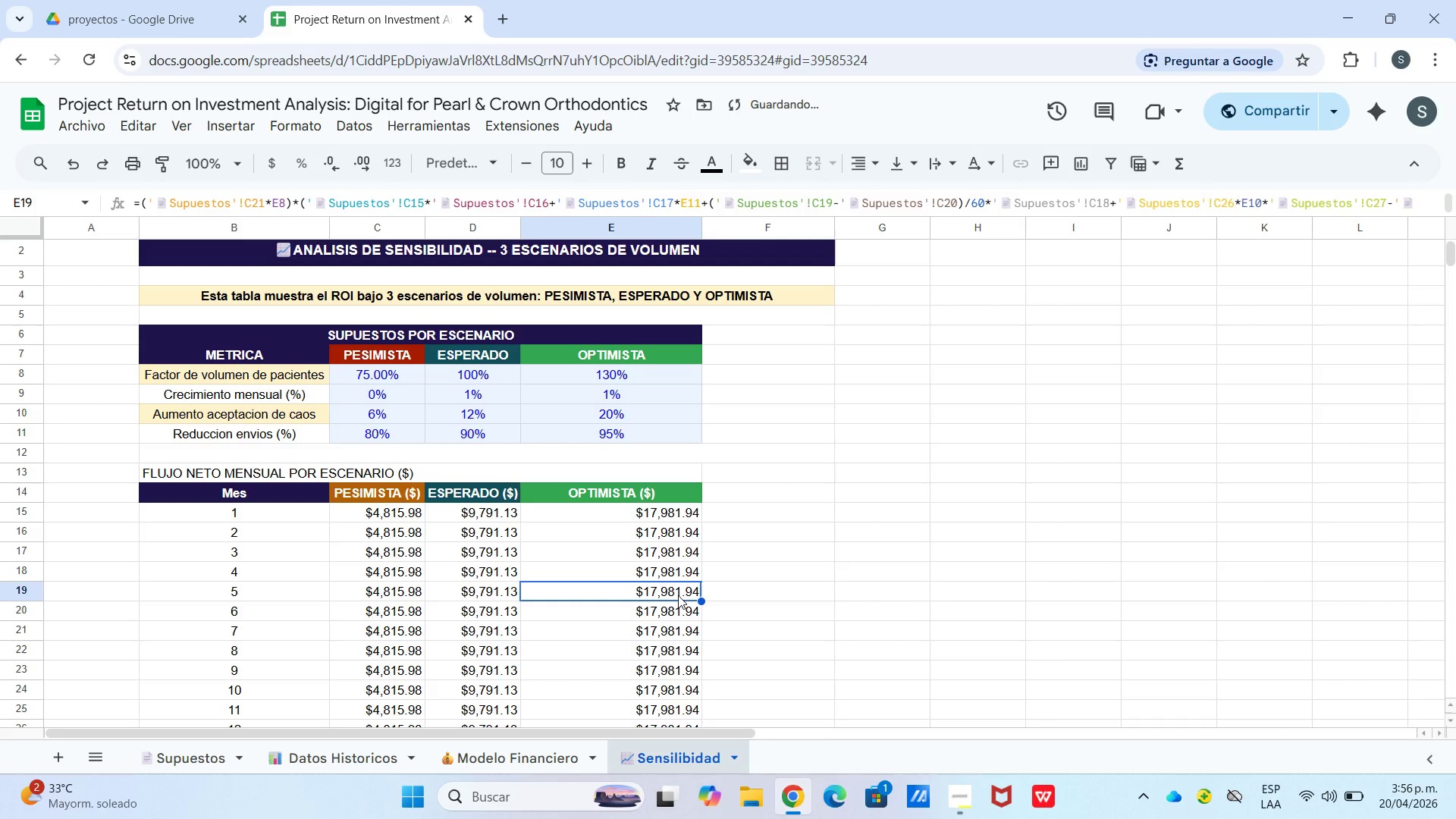 
double_click([678, 595])
 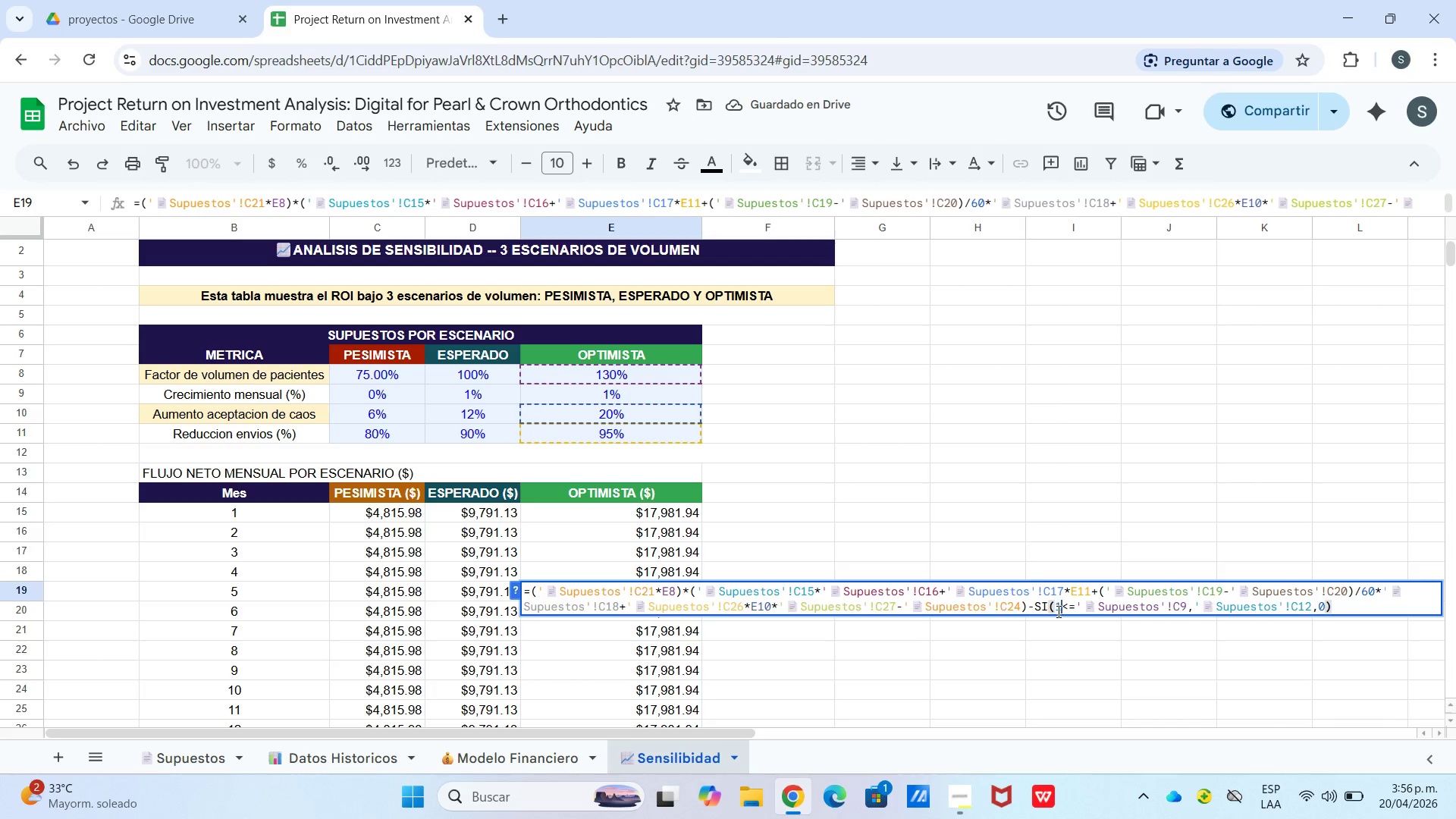 
key(5)
 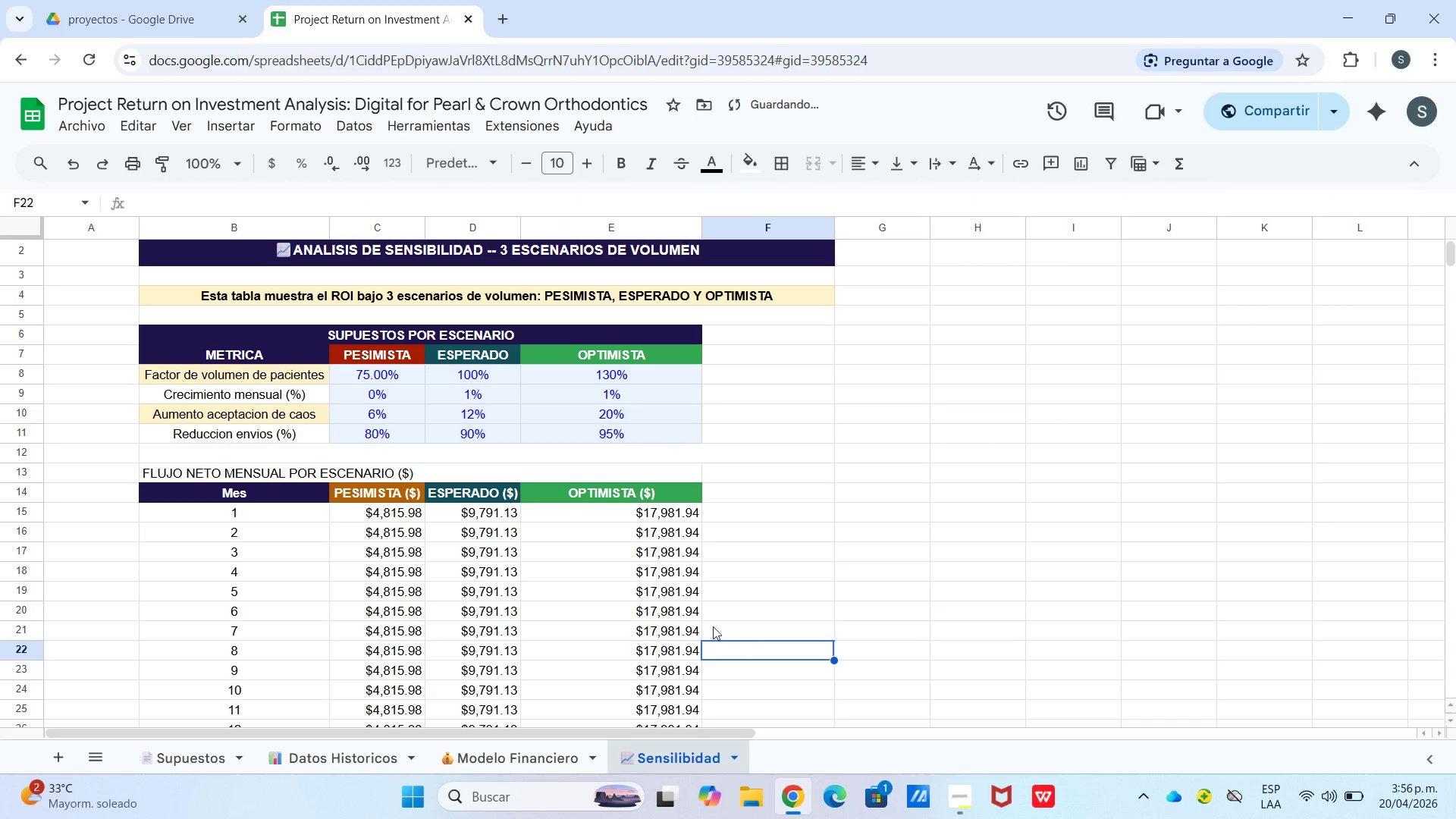 
left_click([686, 608])
 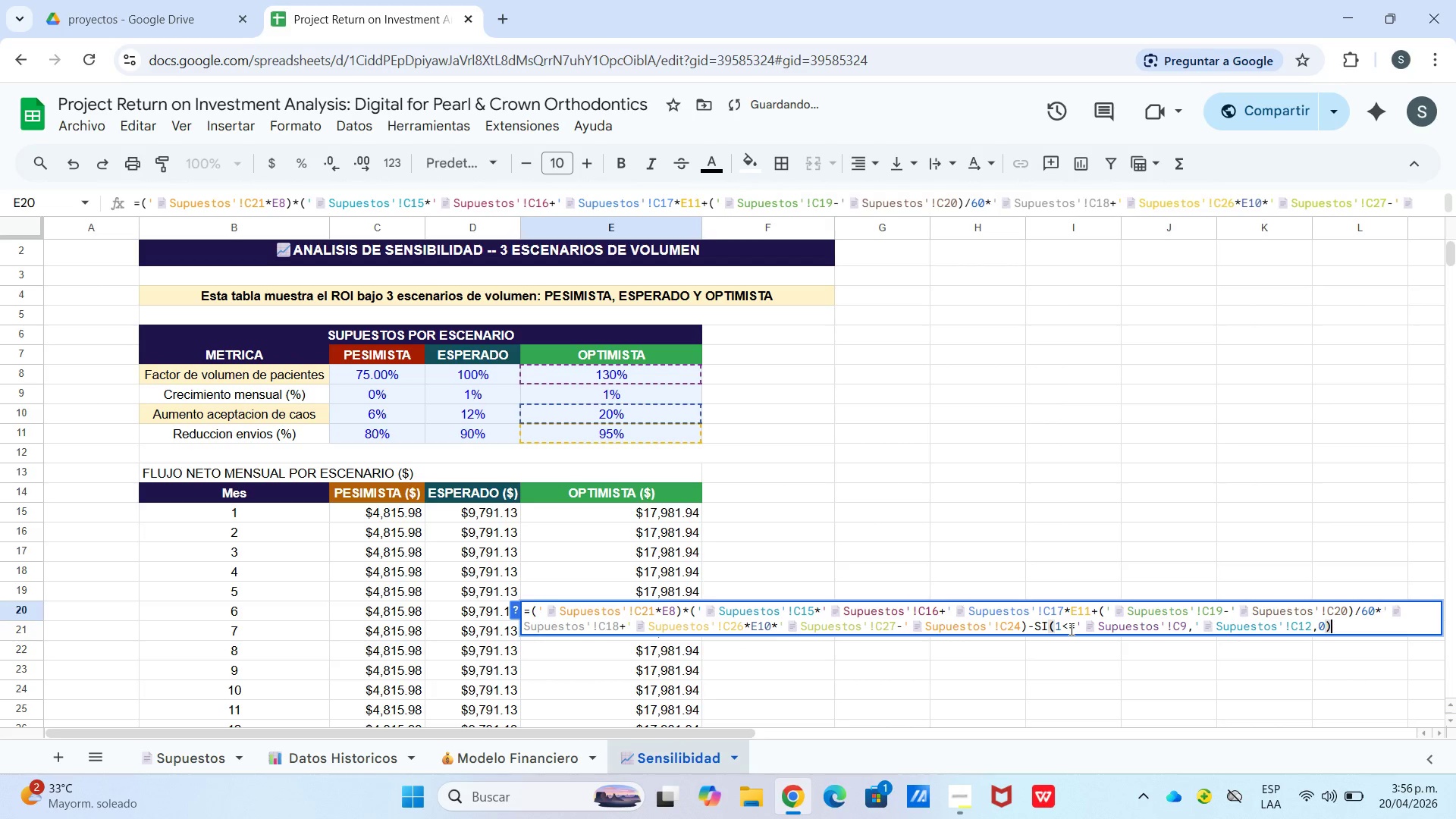 
left_click_drag(start_coordinate=[1059, 626], to_coordinate=[1056, 629])
 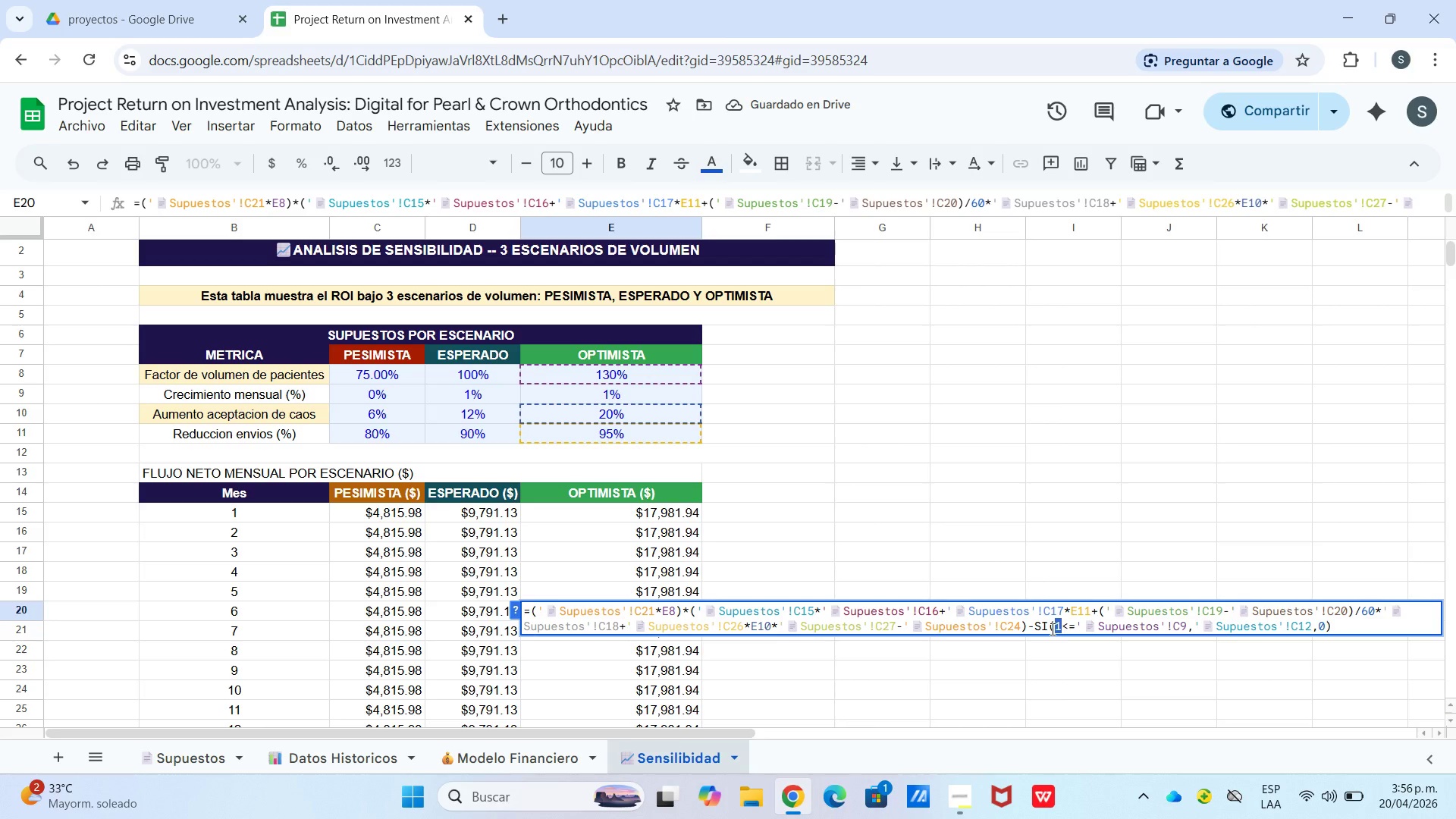 
key(6)
 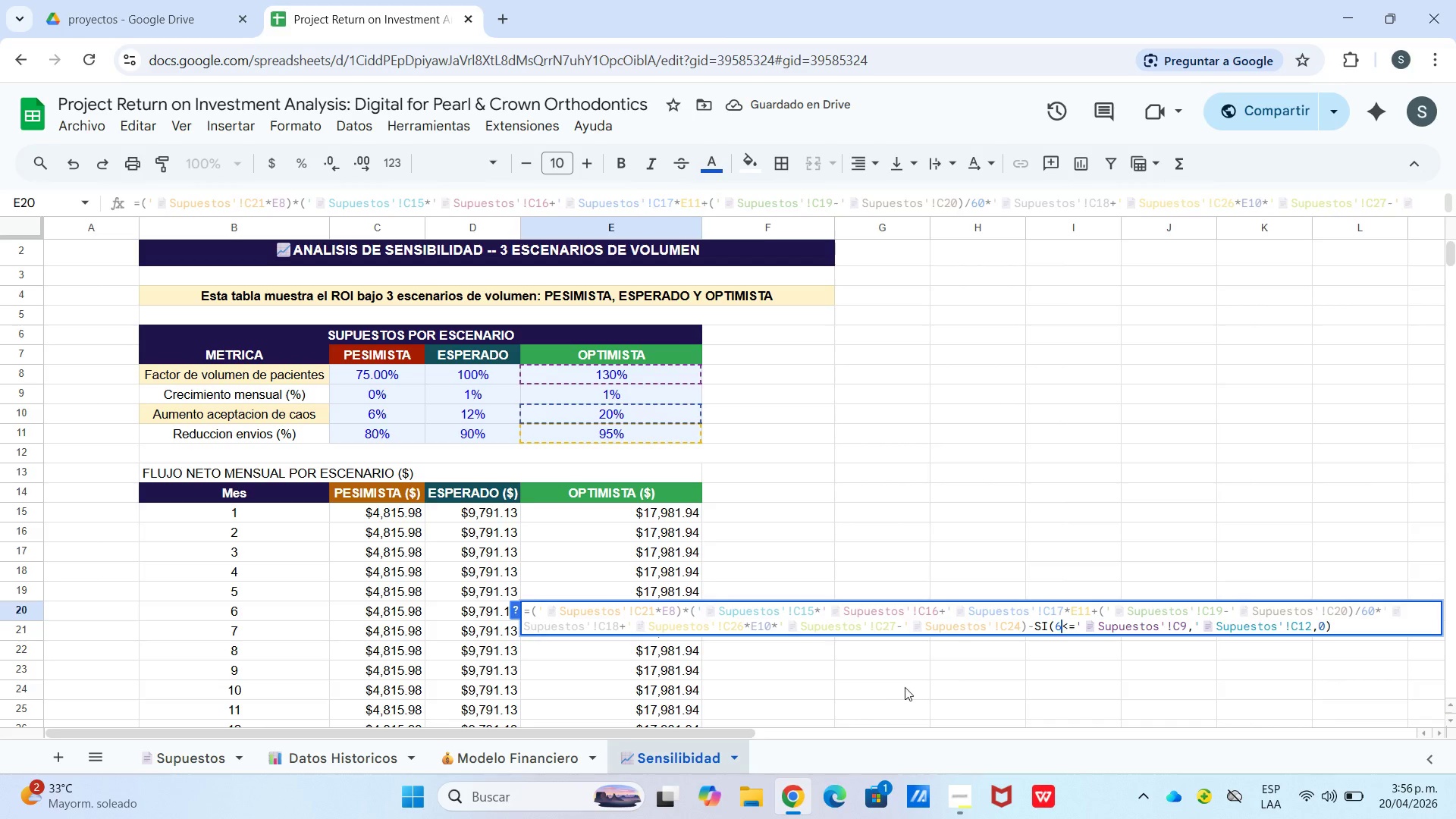 
left_click([905, 687])
 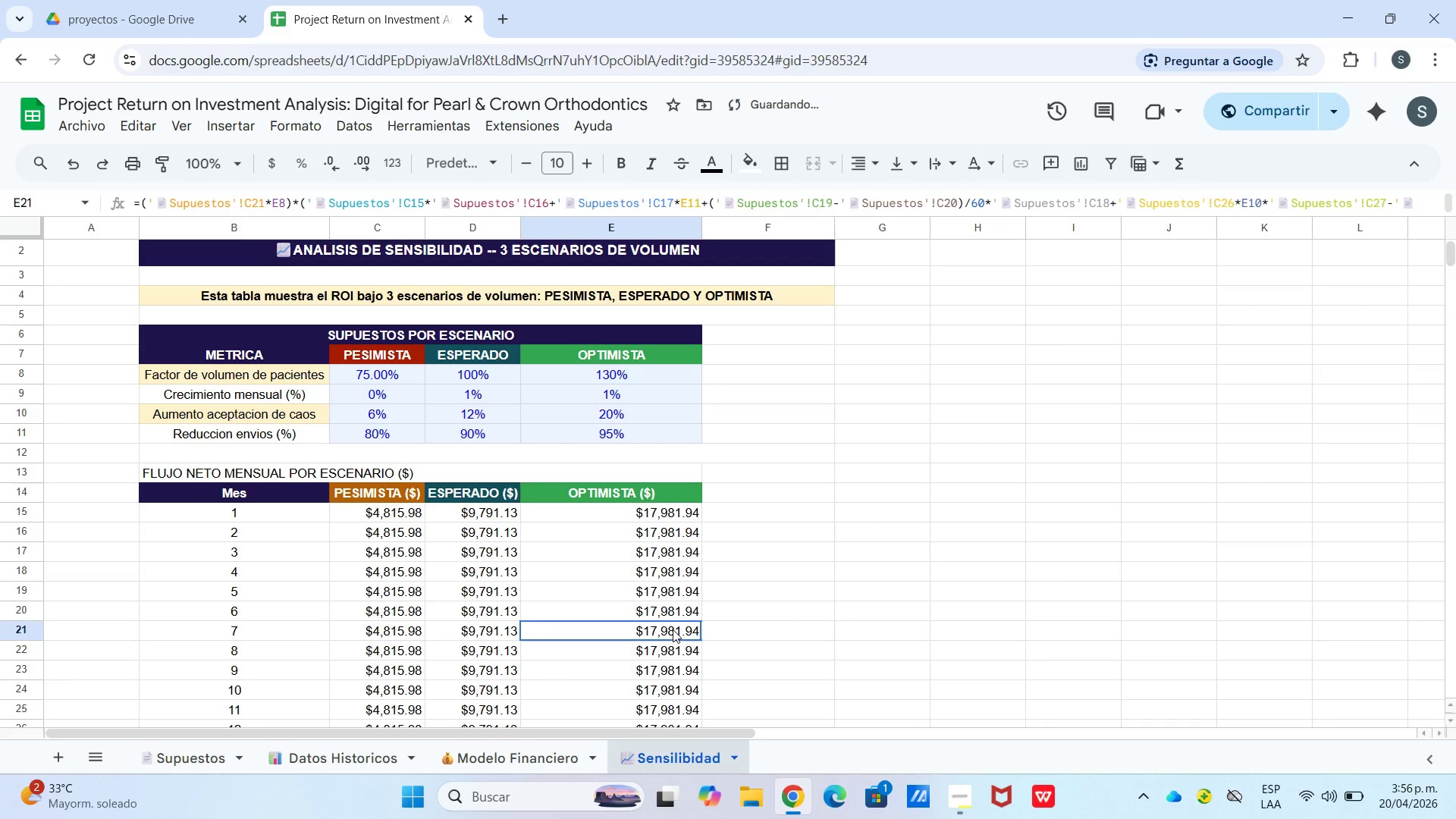 
double_click([673, 632])
 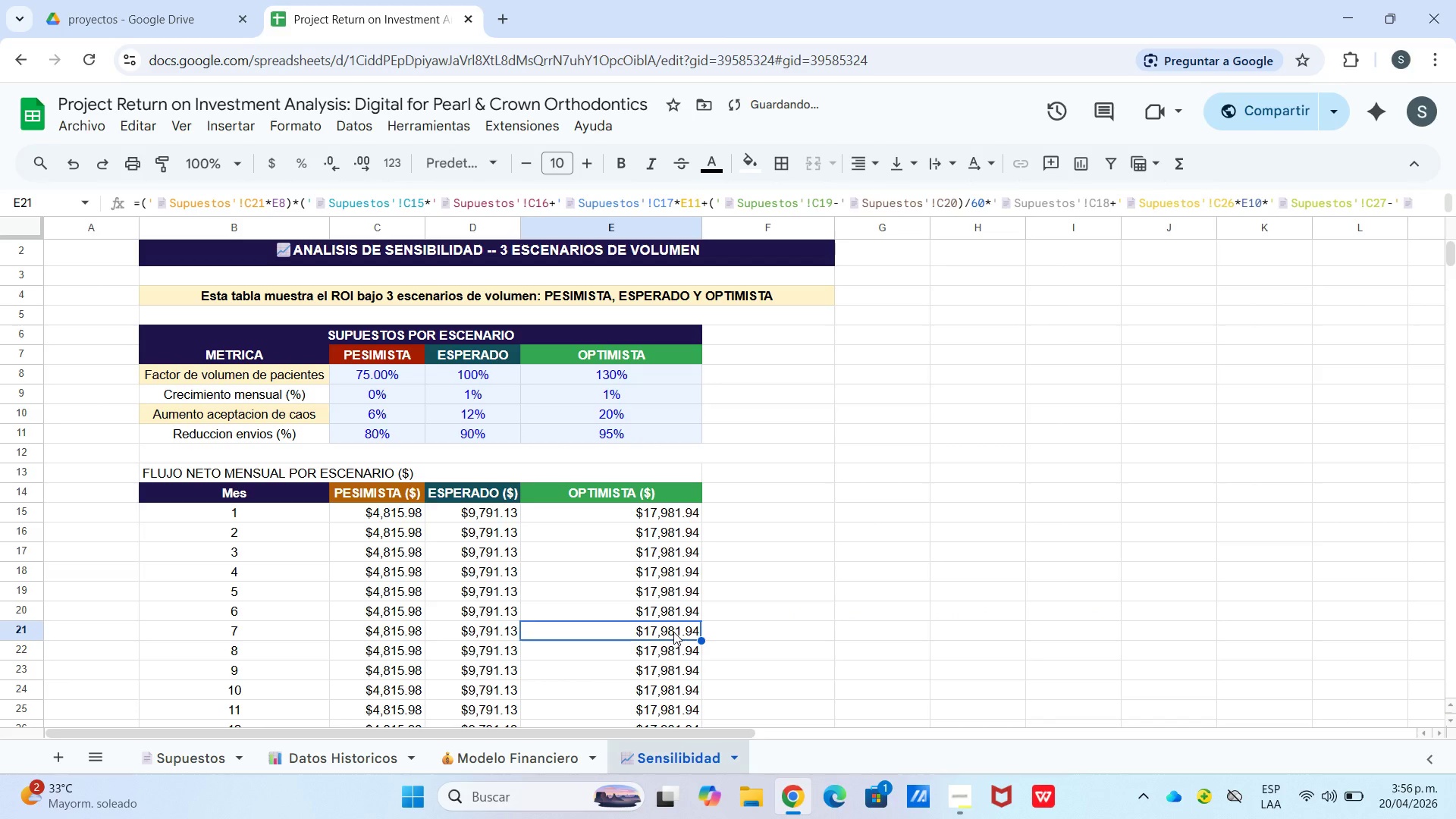 
triple_click([675, 632])
 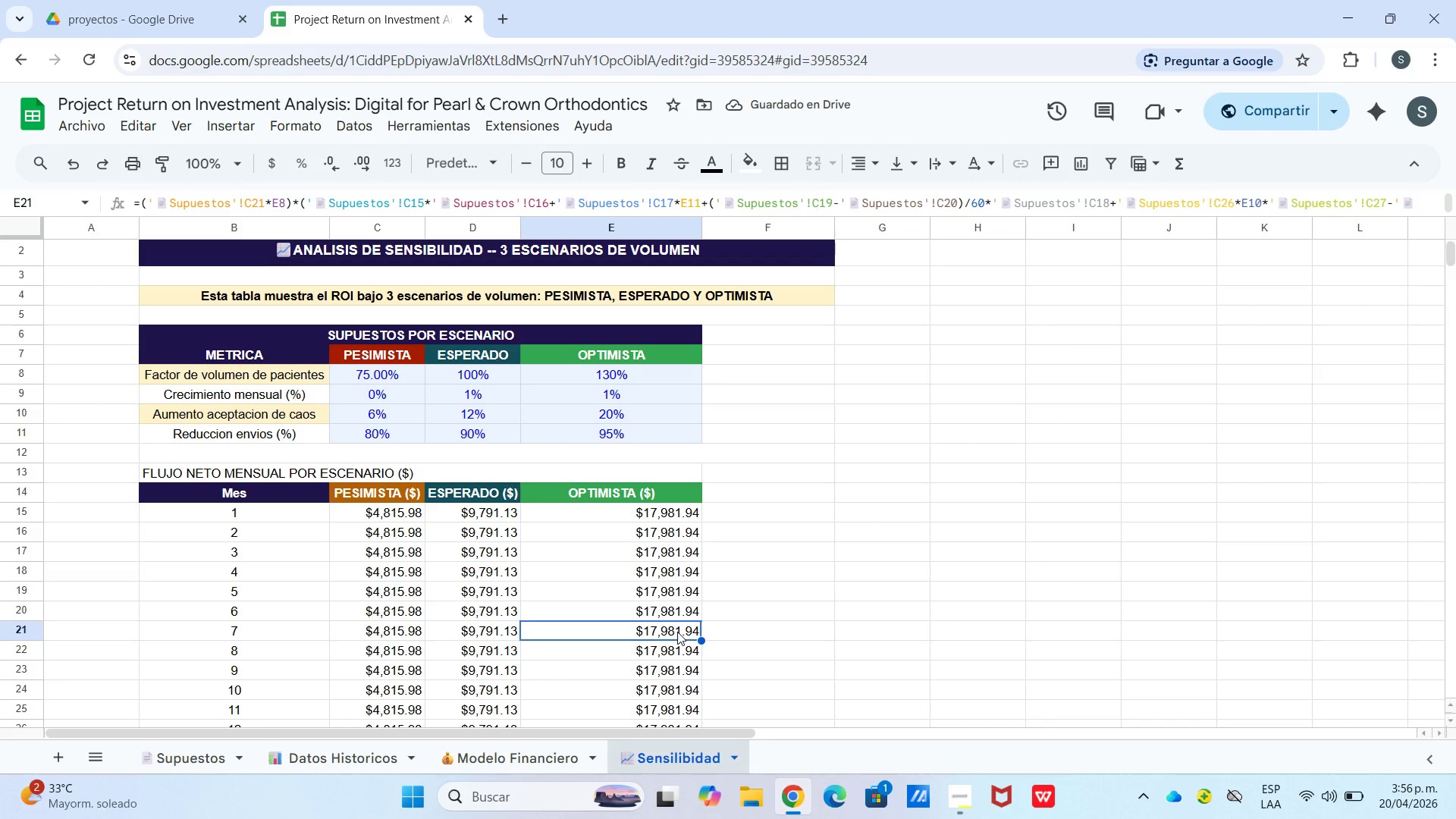 
double_click([678, 632])
 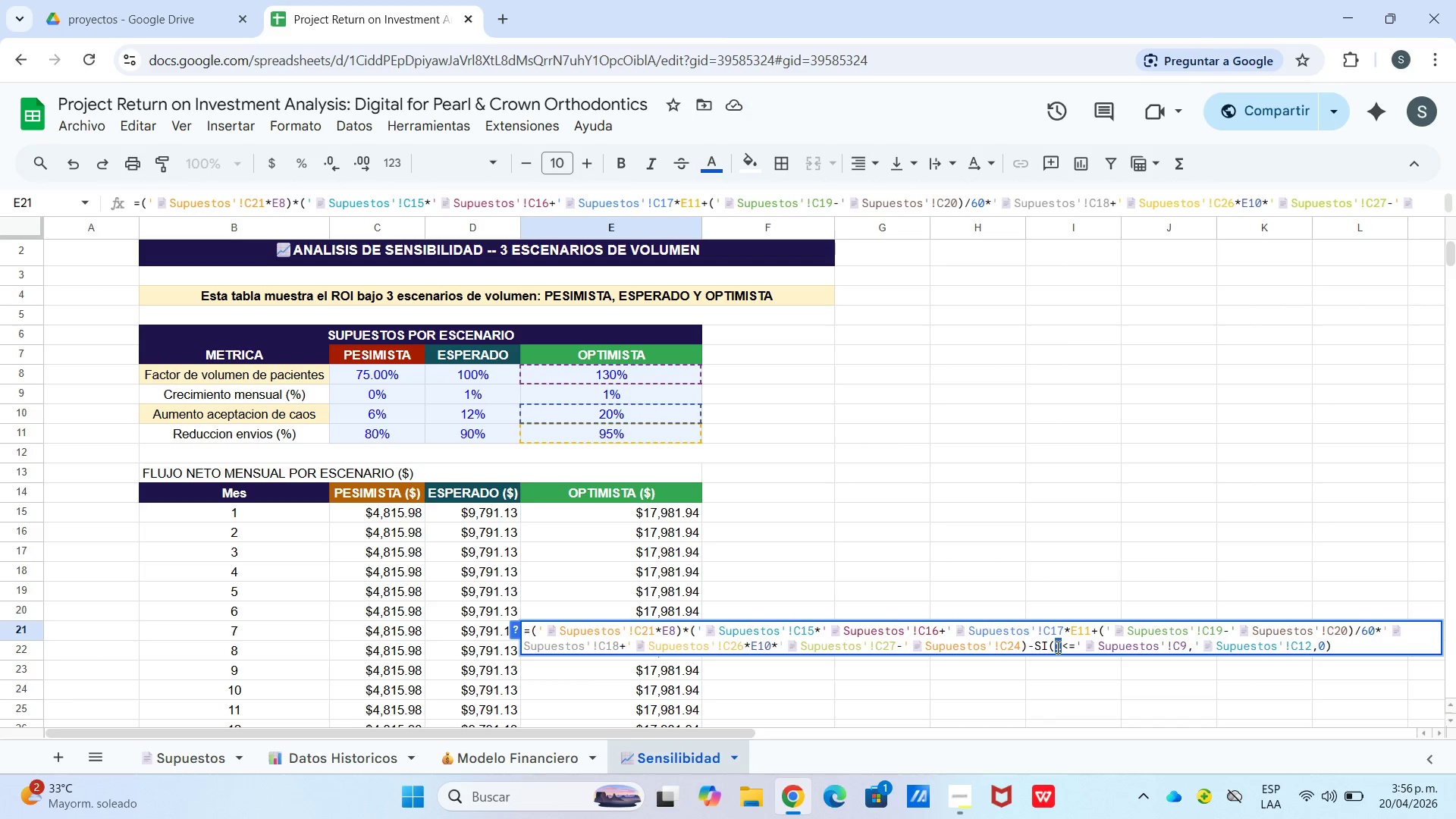 
key(7)
 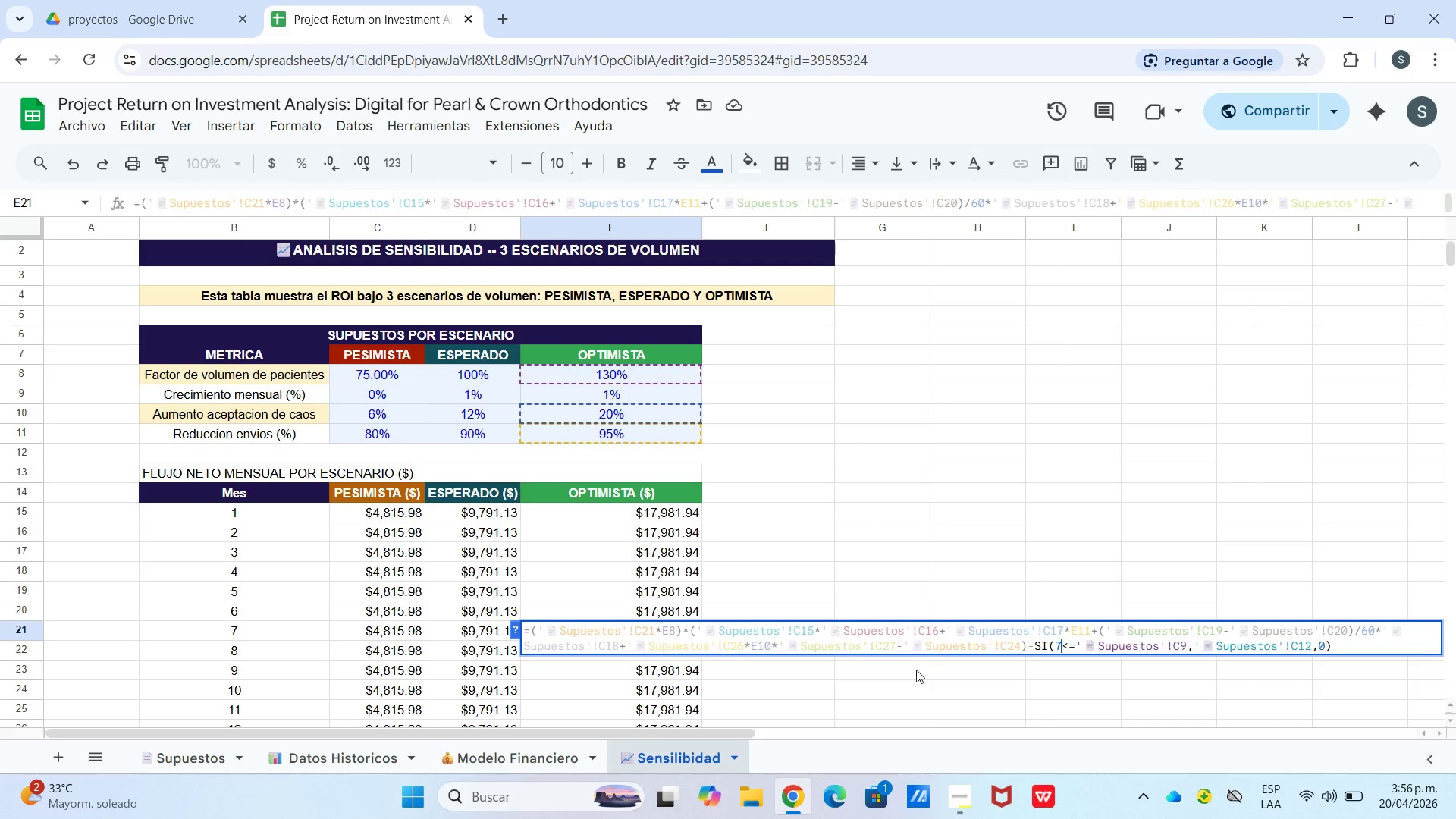 
left_click([894, 670])
 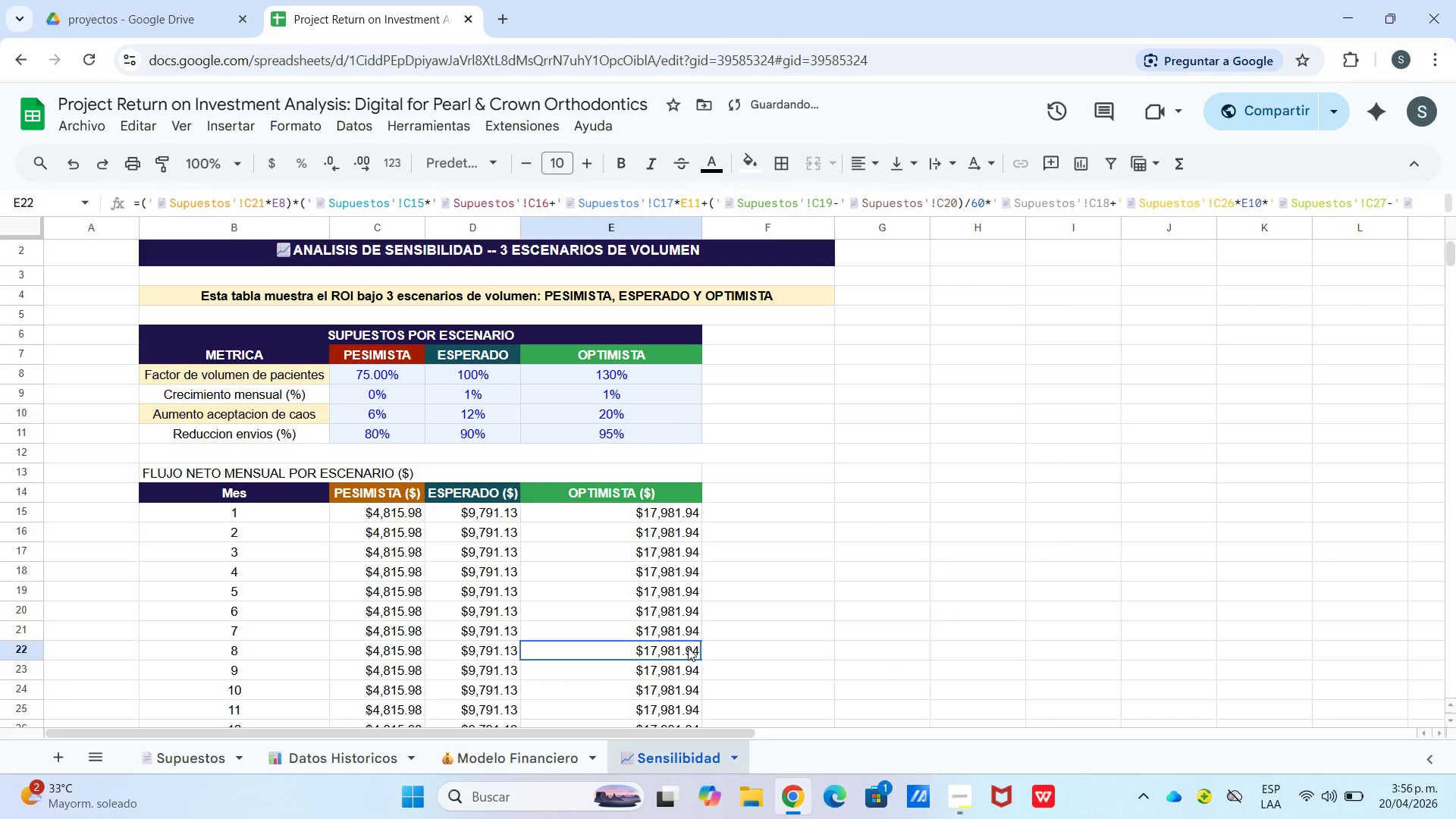 
double_click([688, 648])
 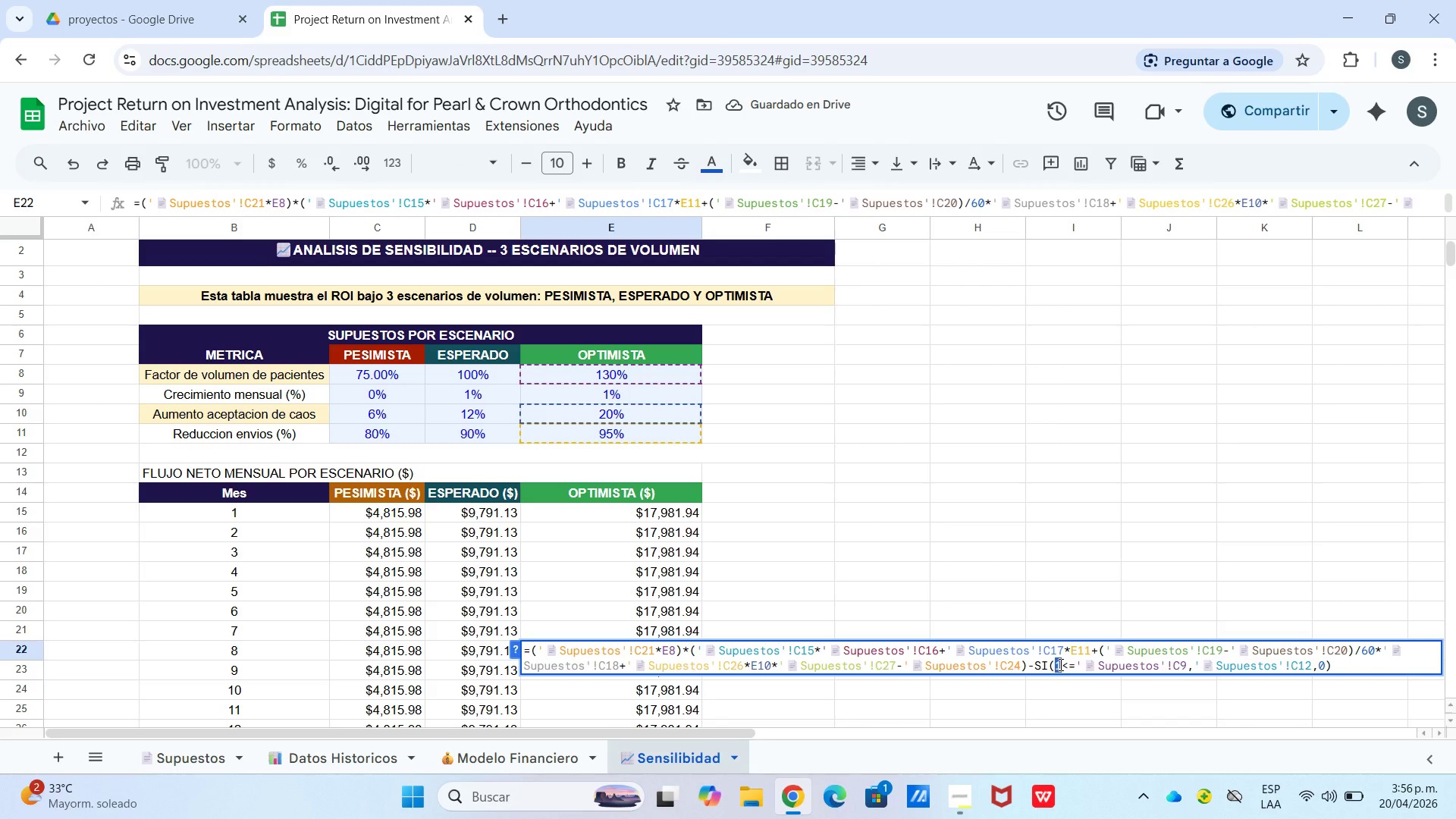 
key(8)
 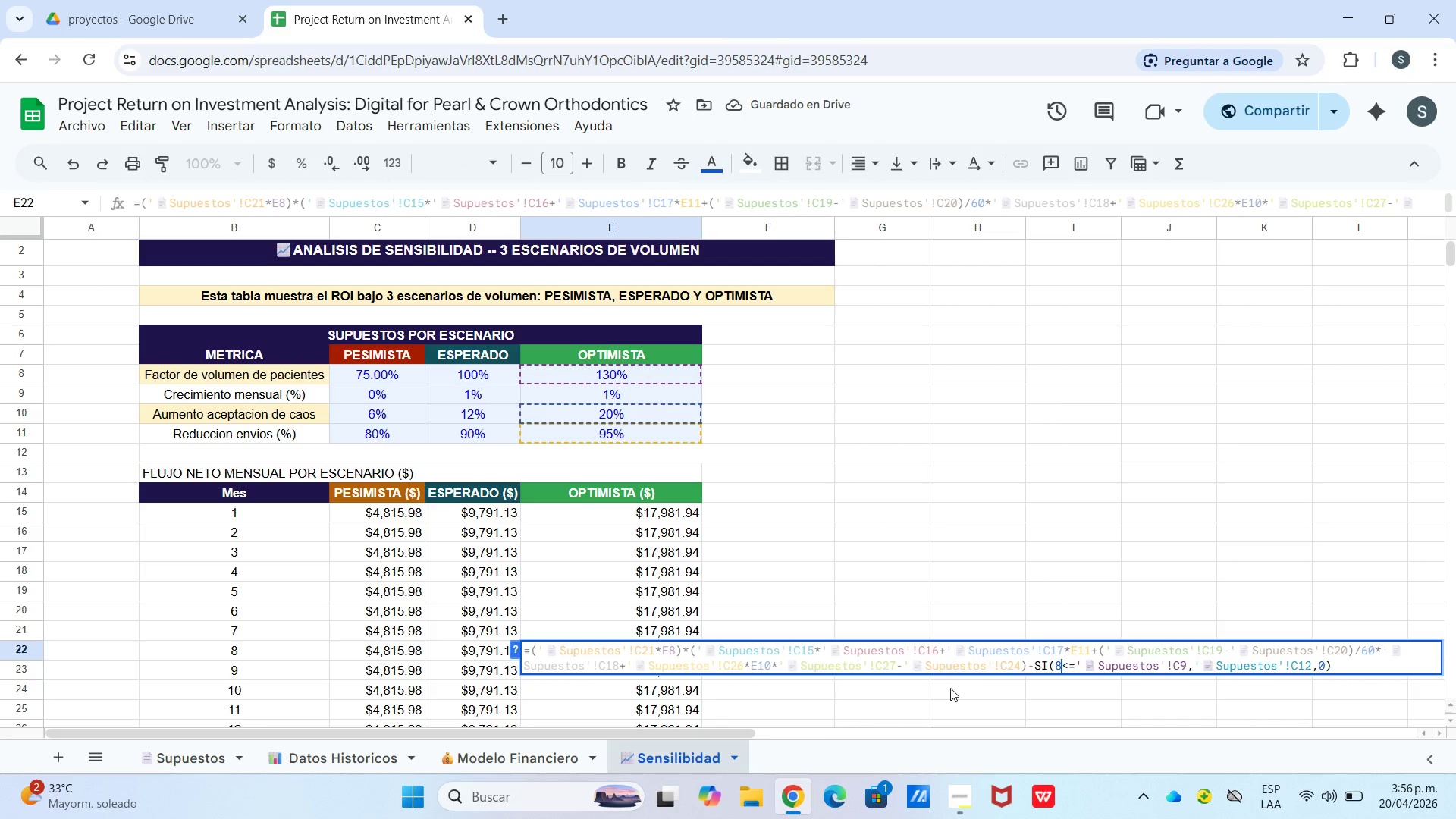 
left_click([943, 690])
 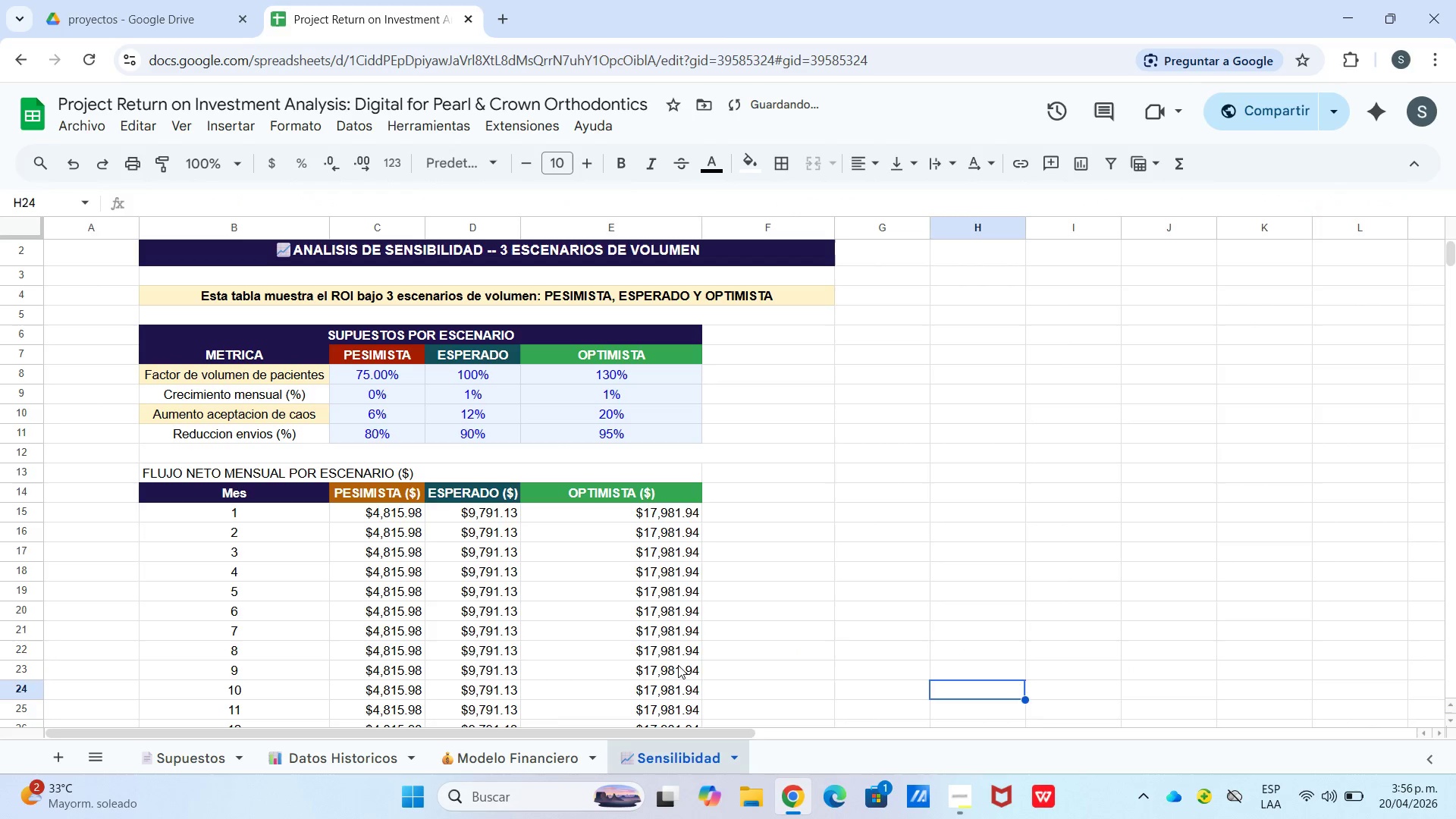 
double_click([679, 664])
 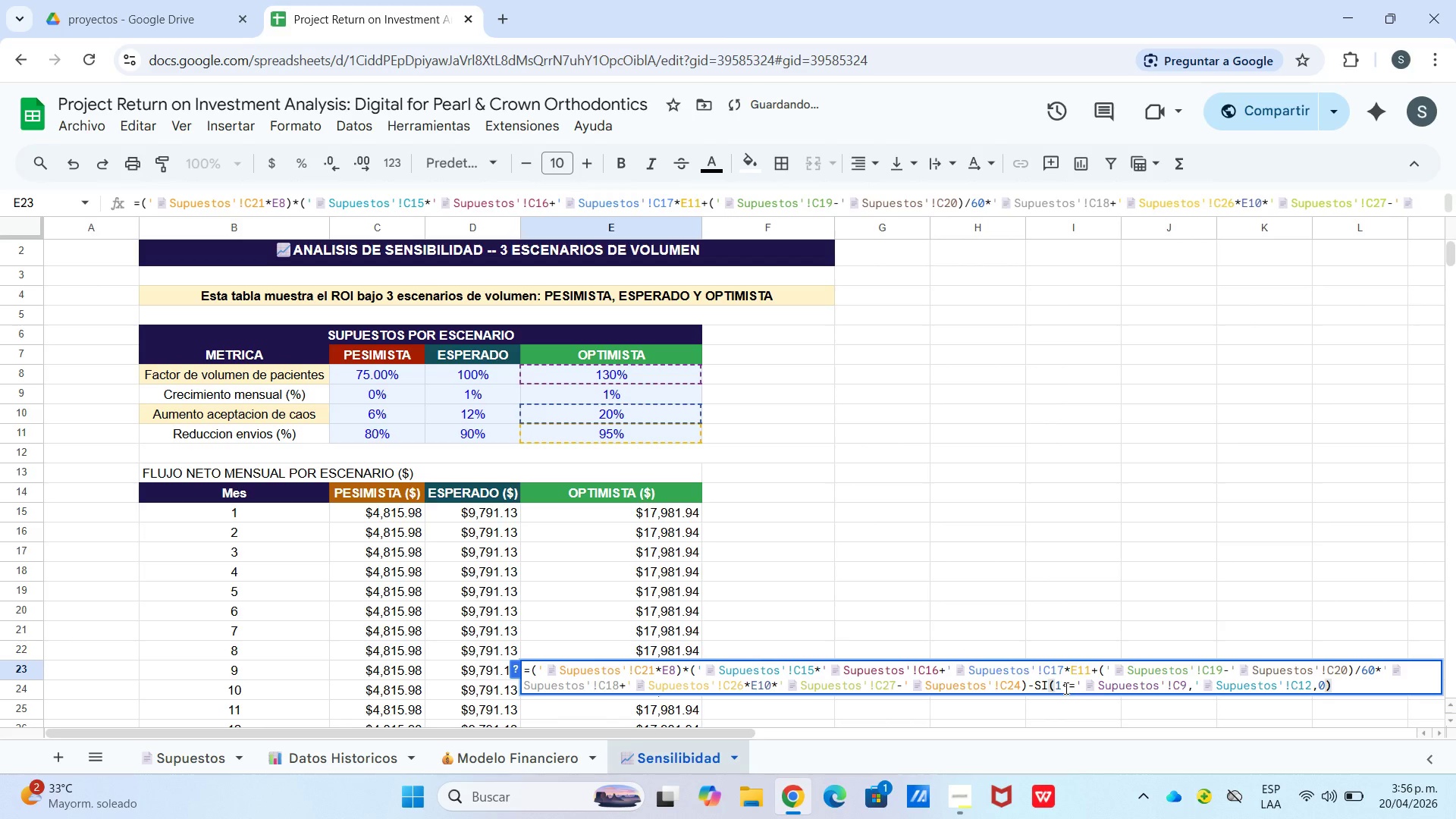 
left_click_drag(start_coordinate=[1062, 686], to_coordinate=[1057, 686])
 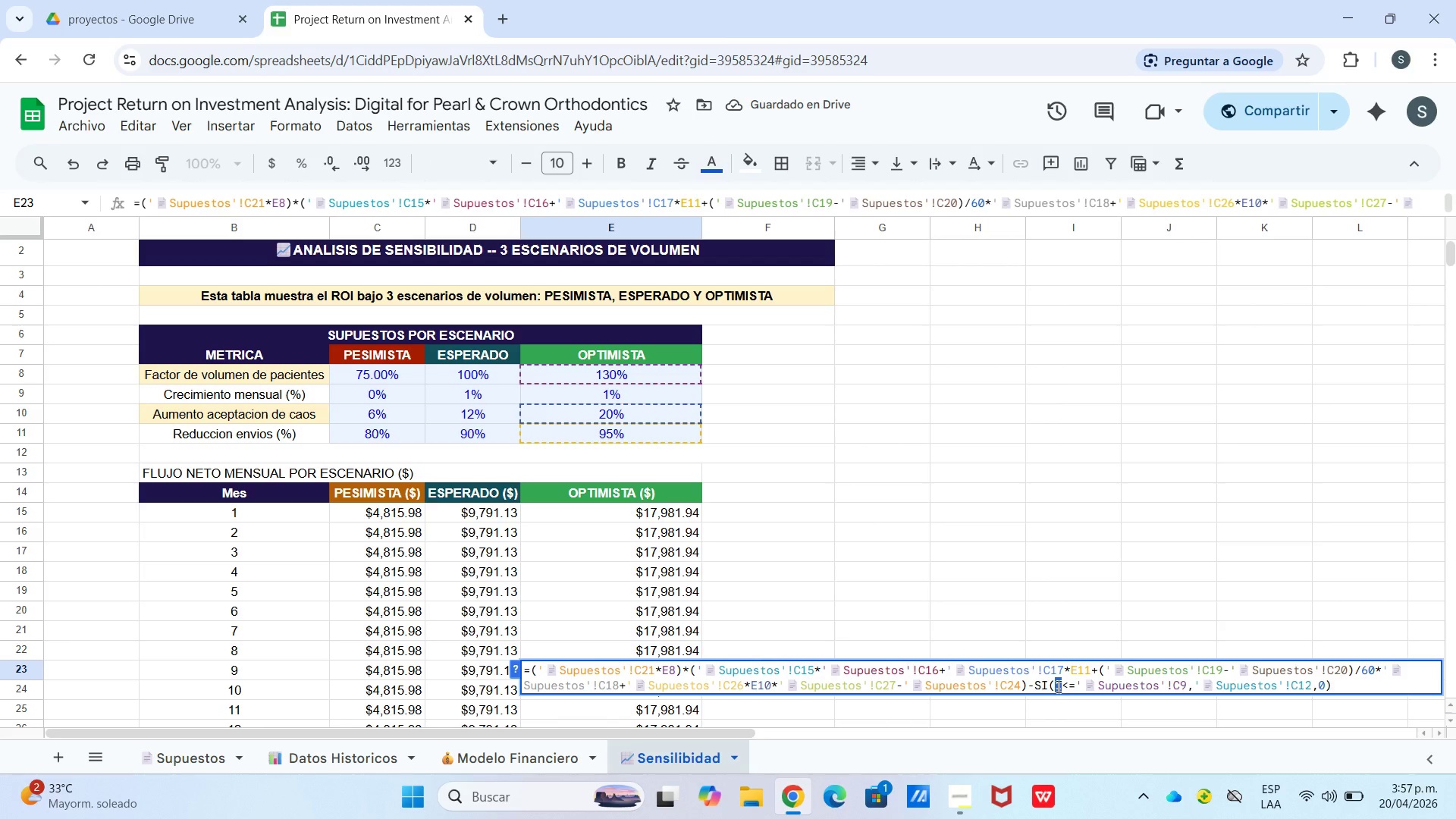 
key(9)
 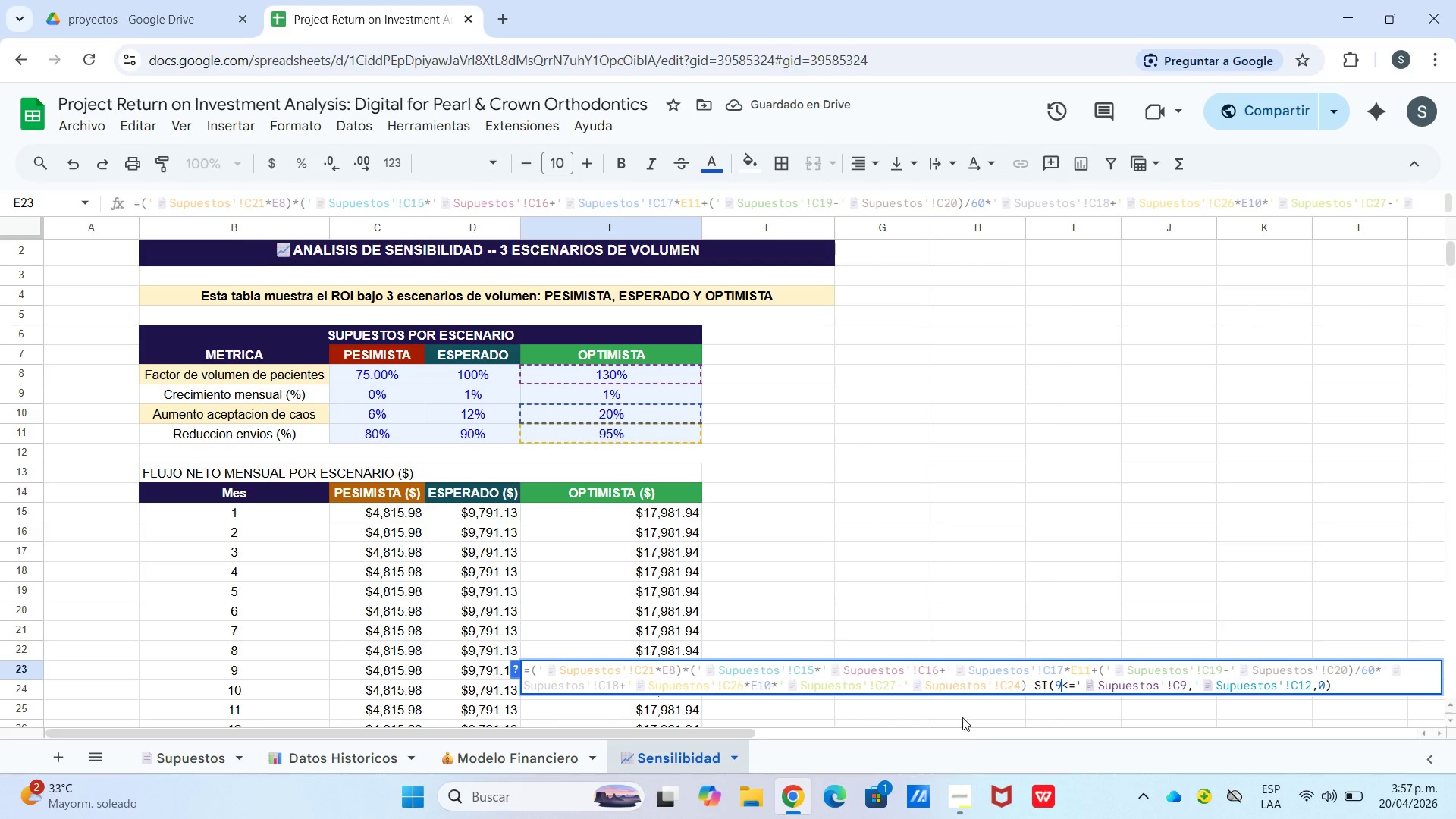 
left_click([952, 723])
 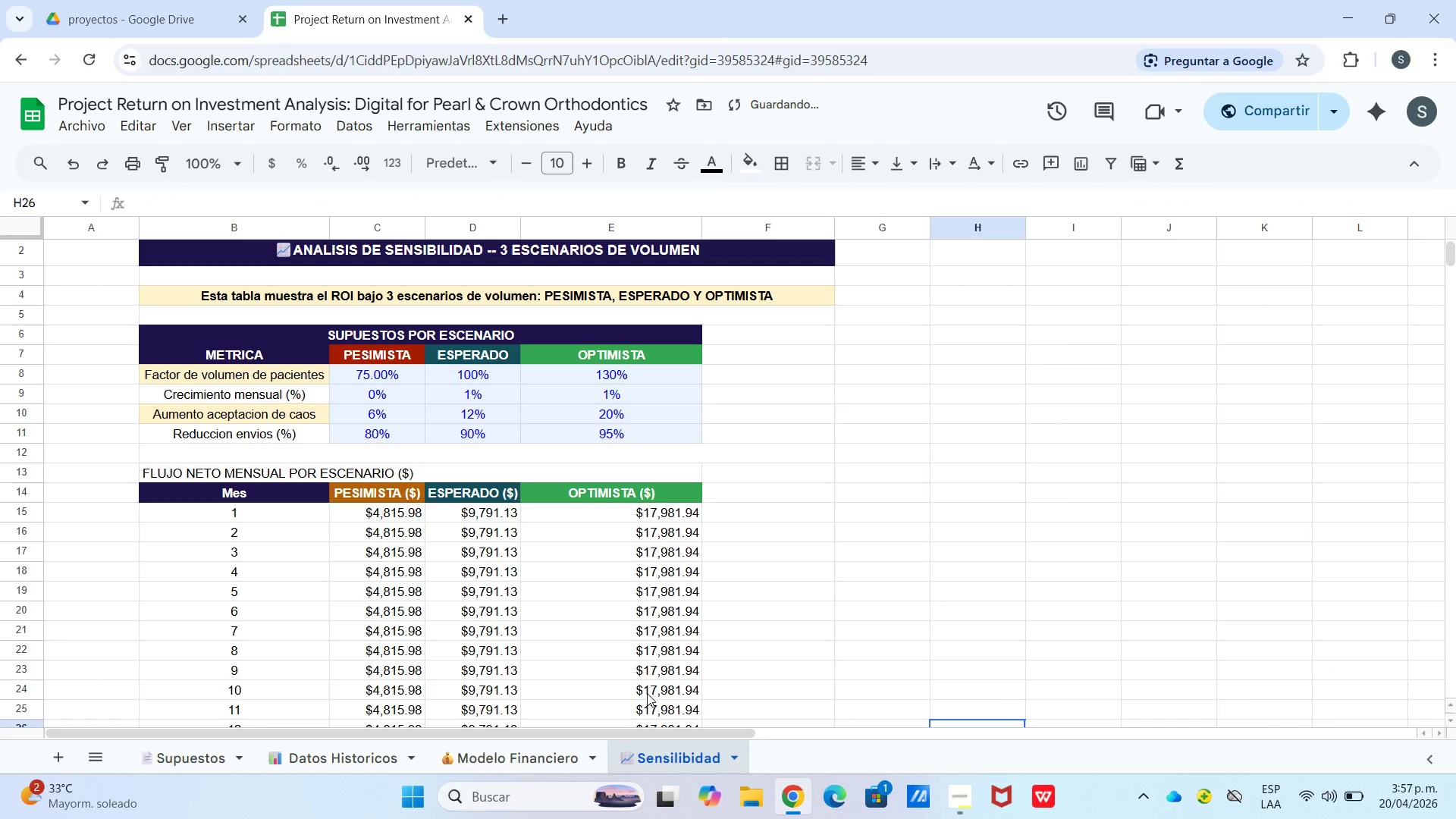 
double_click([647, 691])
 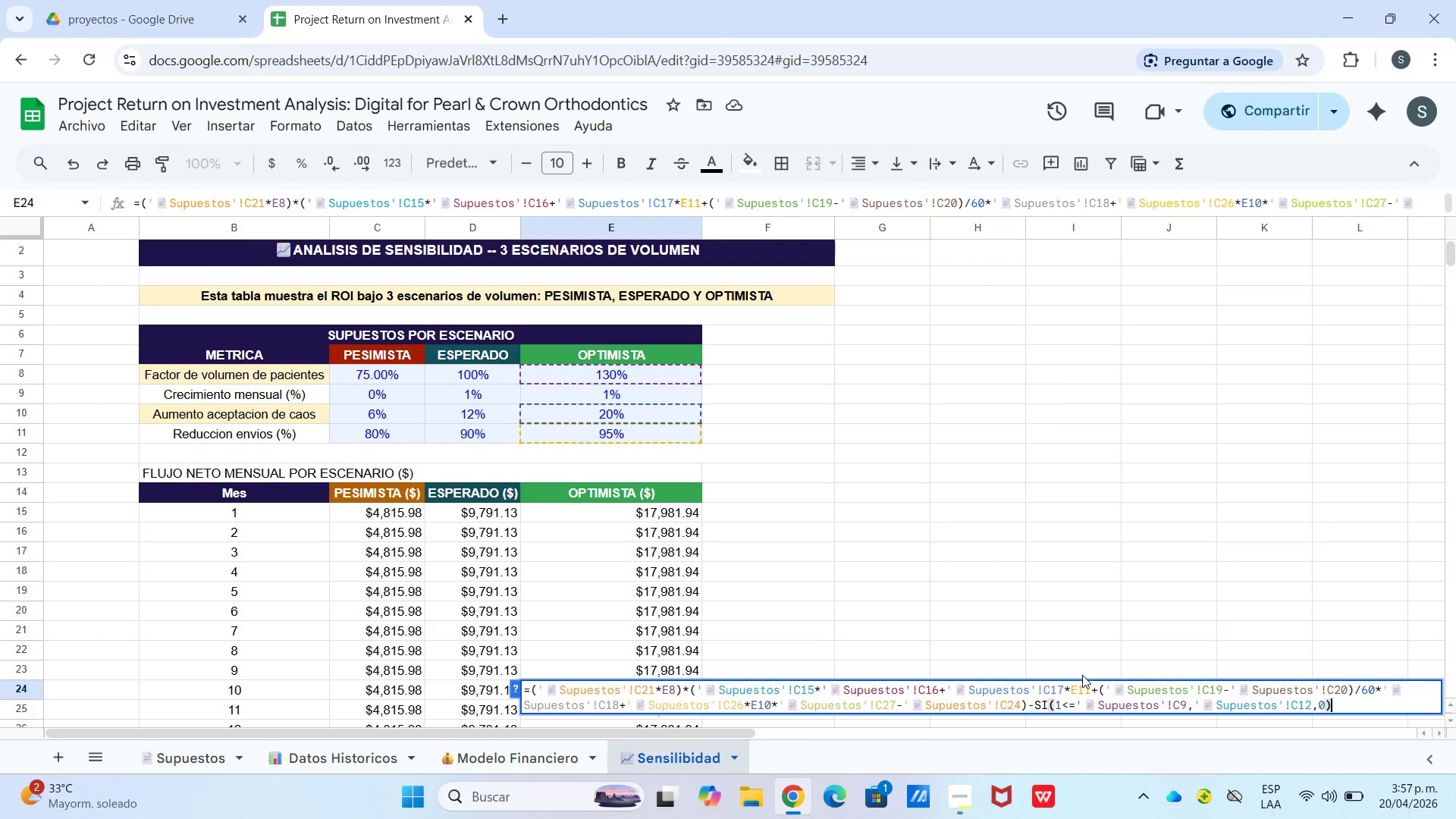 
wait(7.69)
 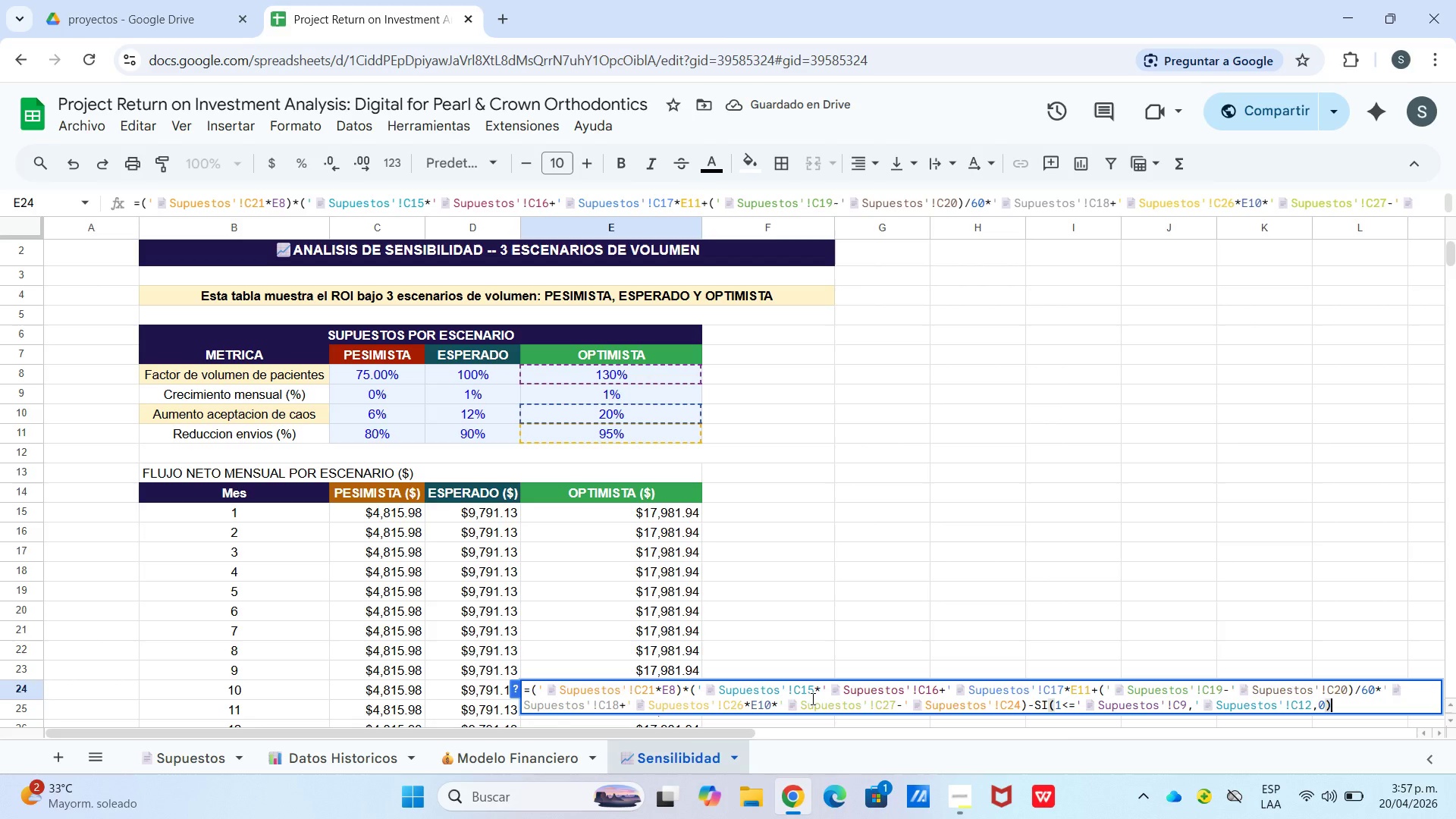 
left_click([1061, 705])
 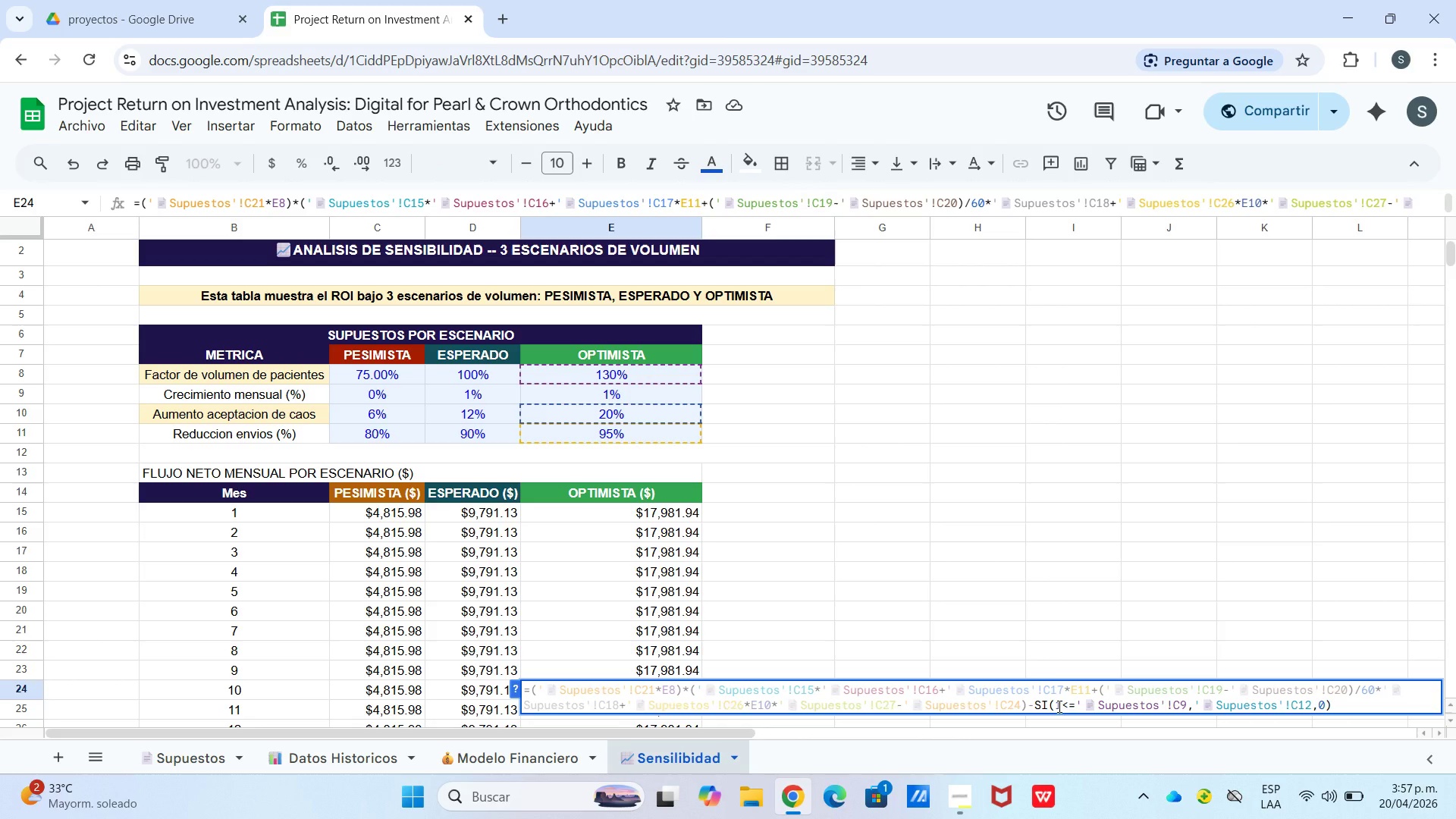 
key(0)
 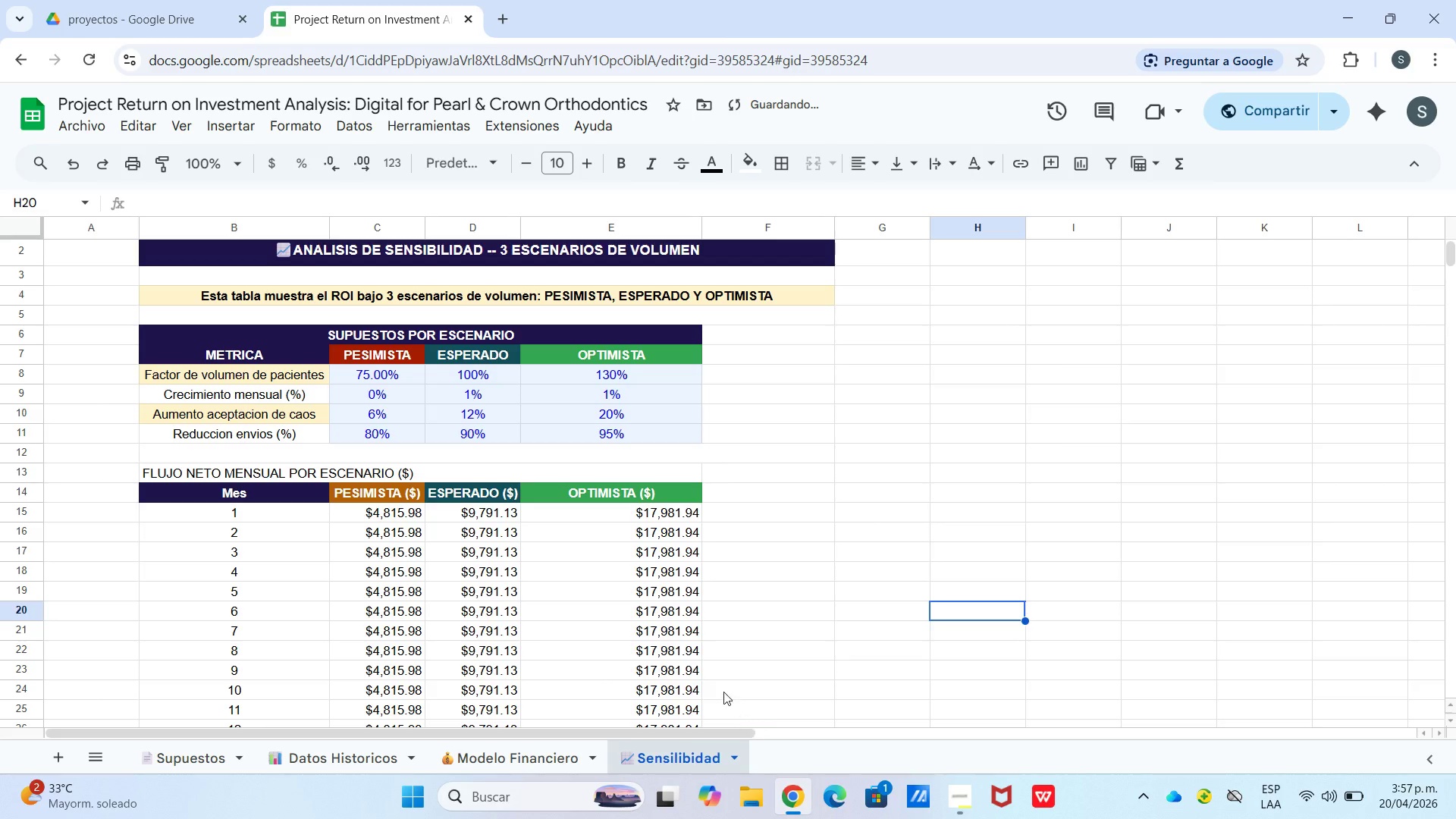 
left_click([688, 685])
 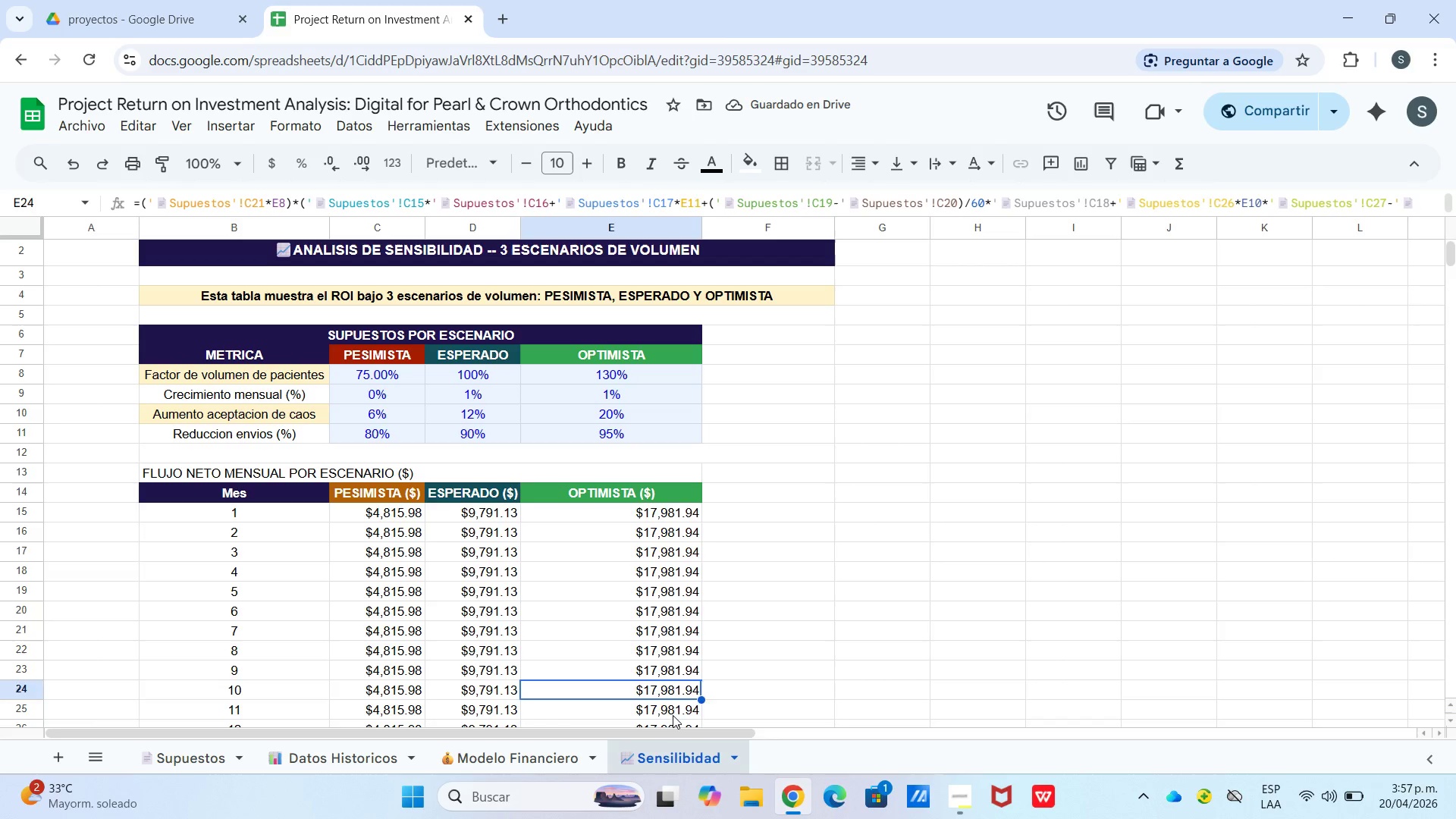 
double_click([673, 717])
 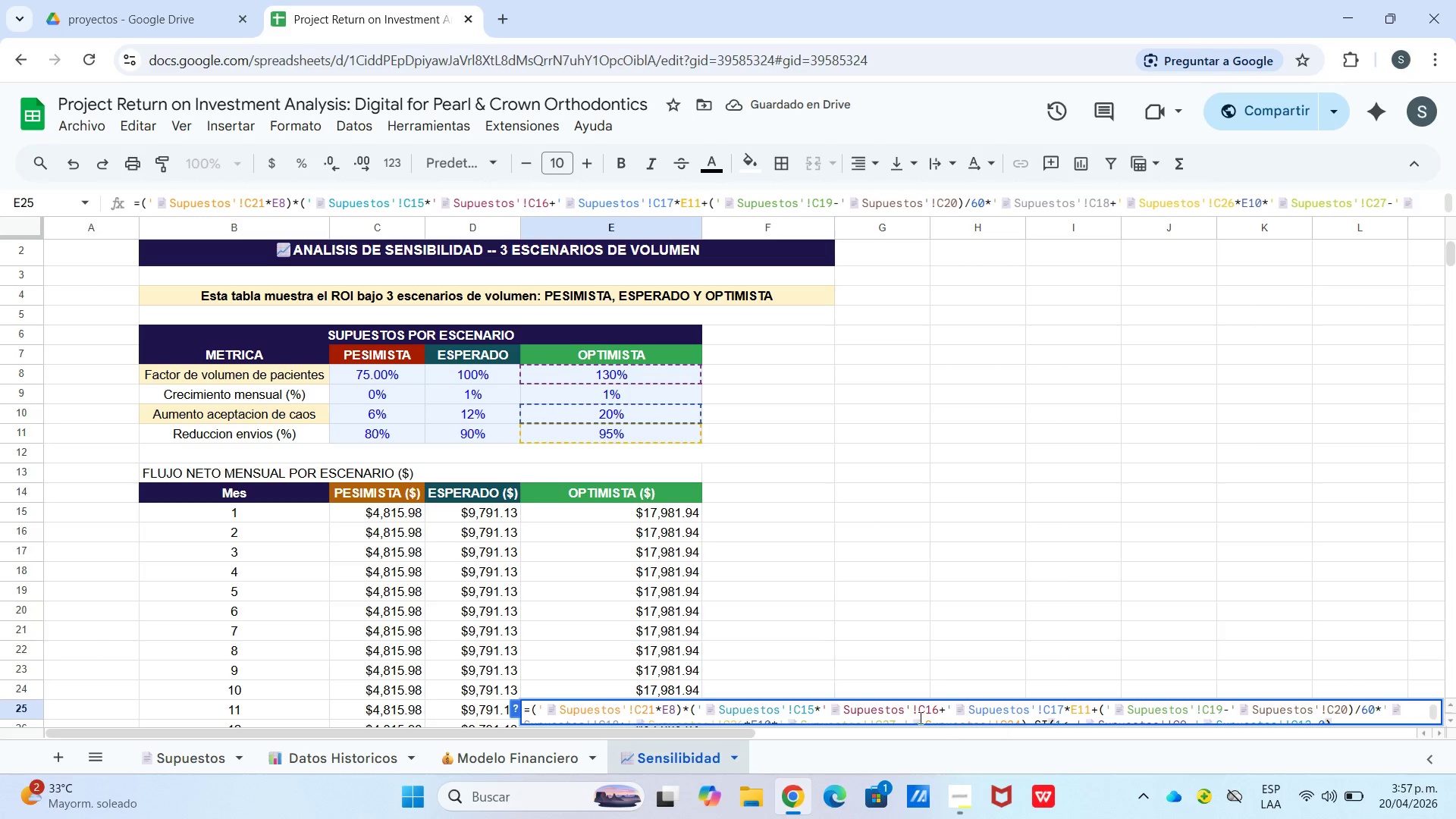 
scroll: coordinate [912, 709], scroll_direction: down, amount: 2.0
 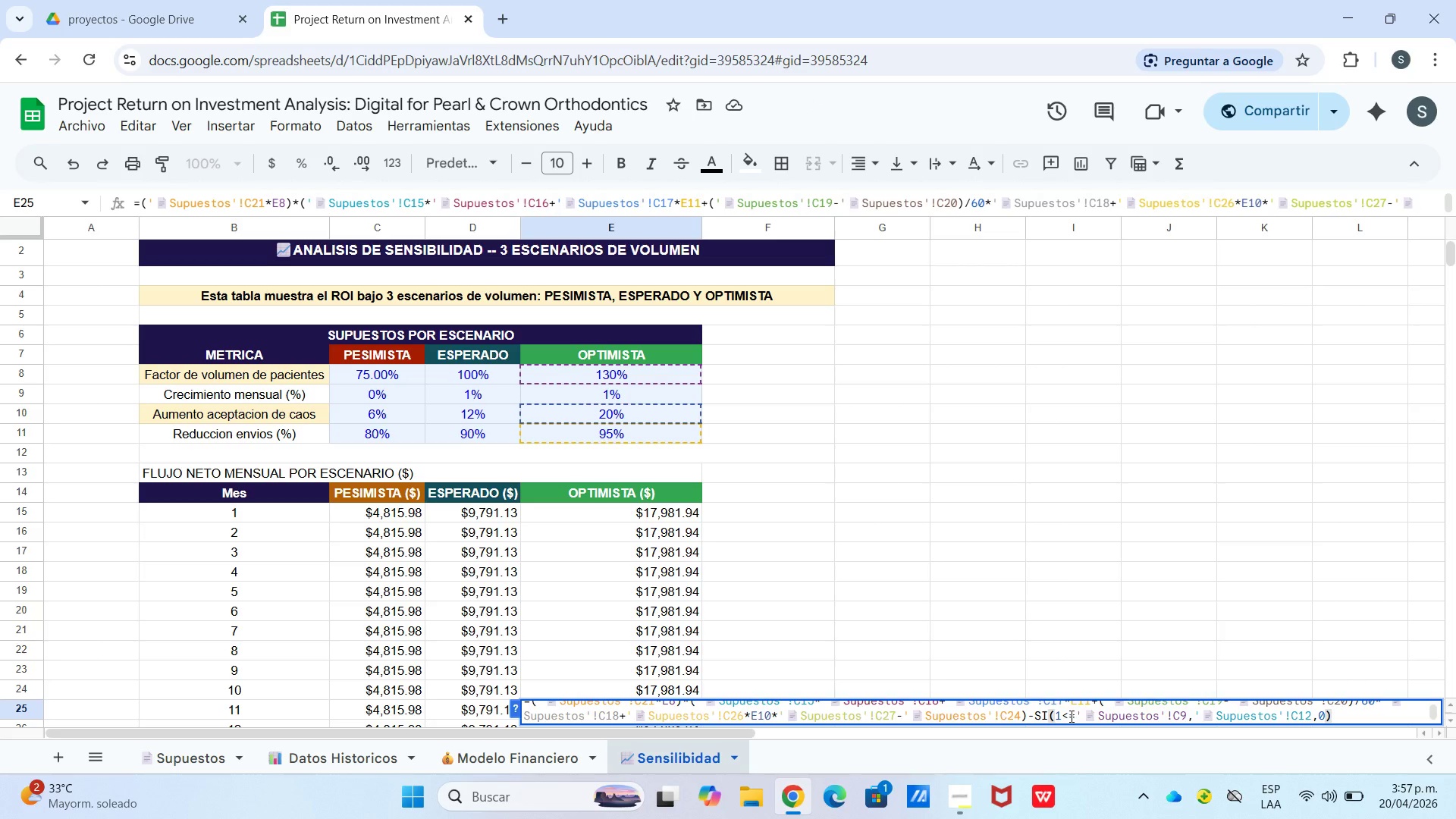 
left_click([1065, 716])
 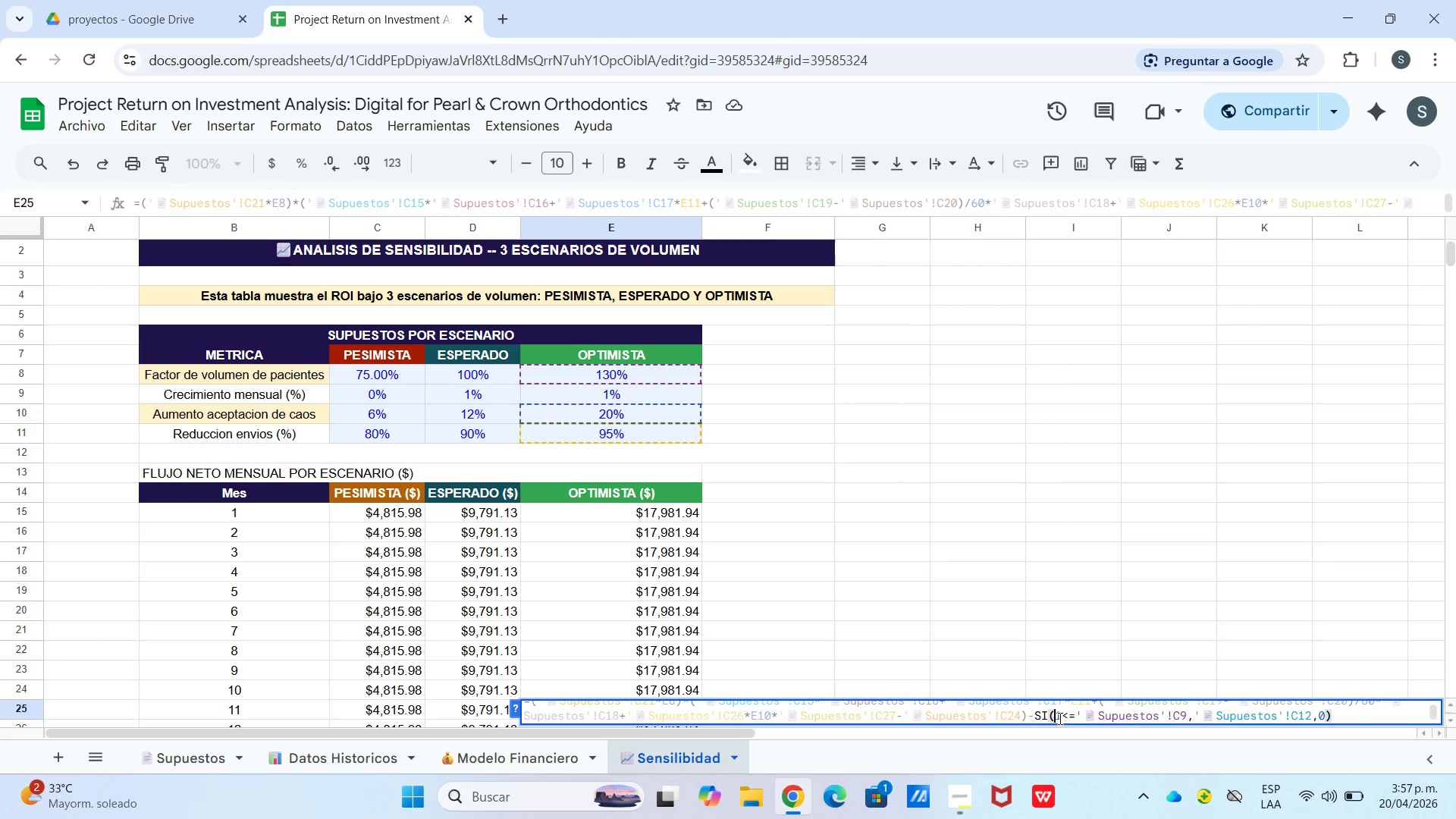 
double_click([1063, 718])
 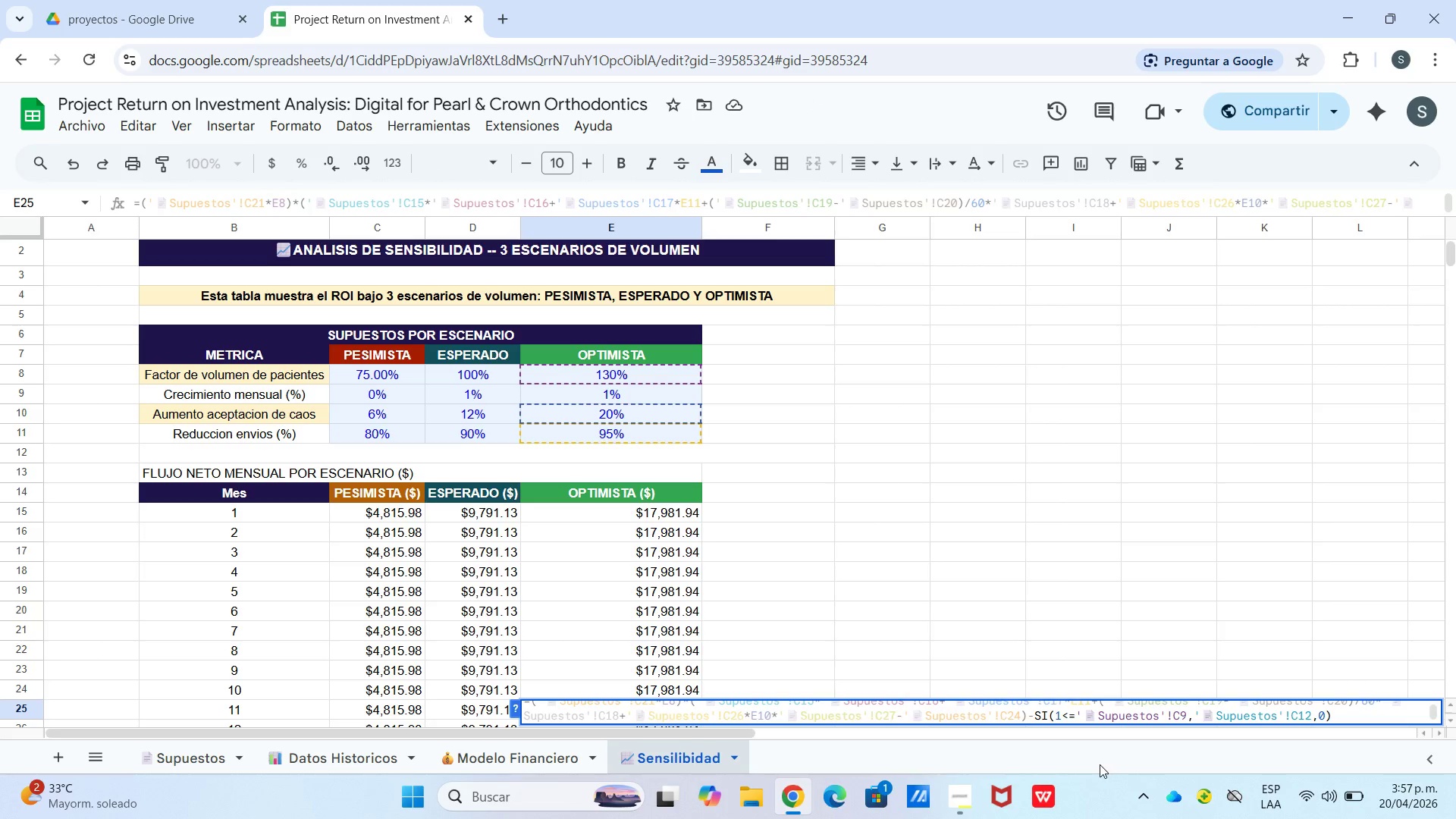 
key(1)
 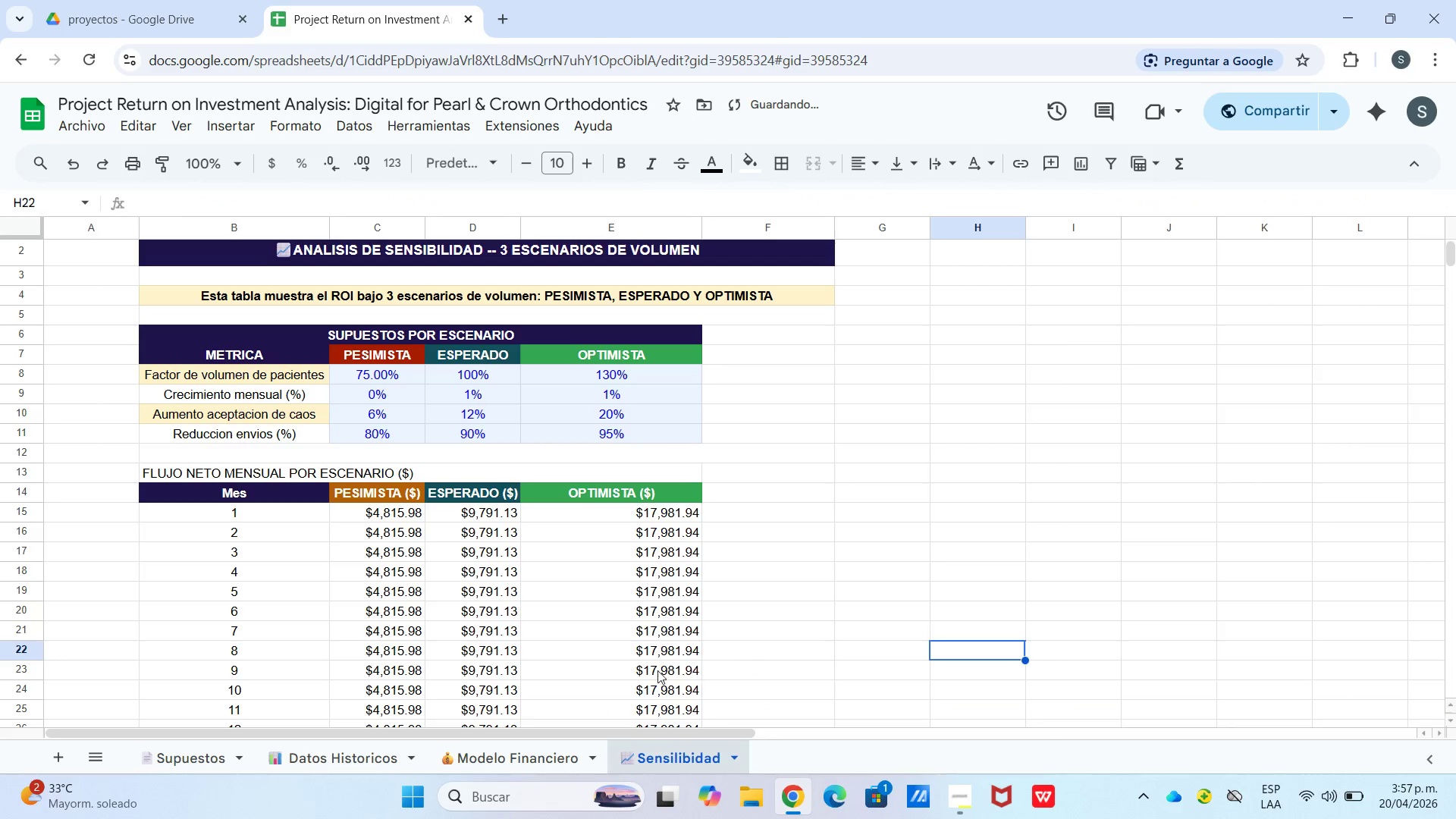 
scroll: coordinate [572, 673], scroll_direction: down, amount: 1.0
 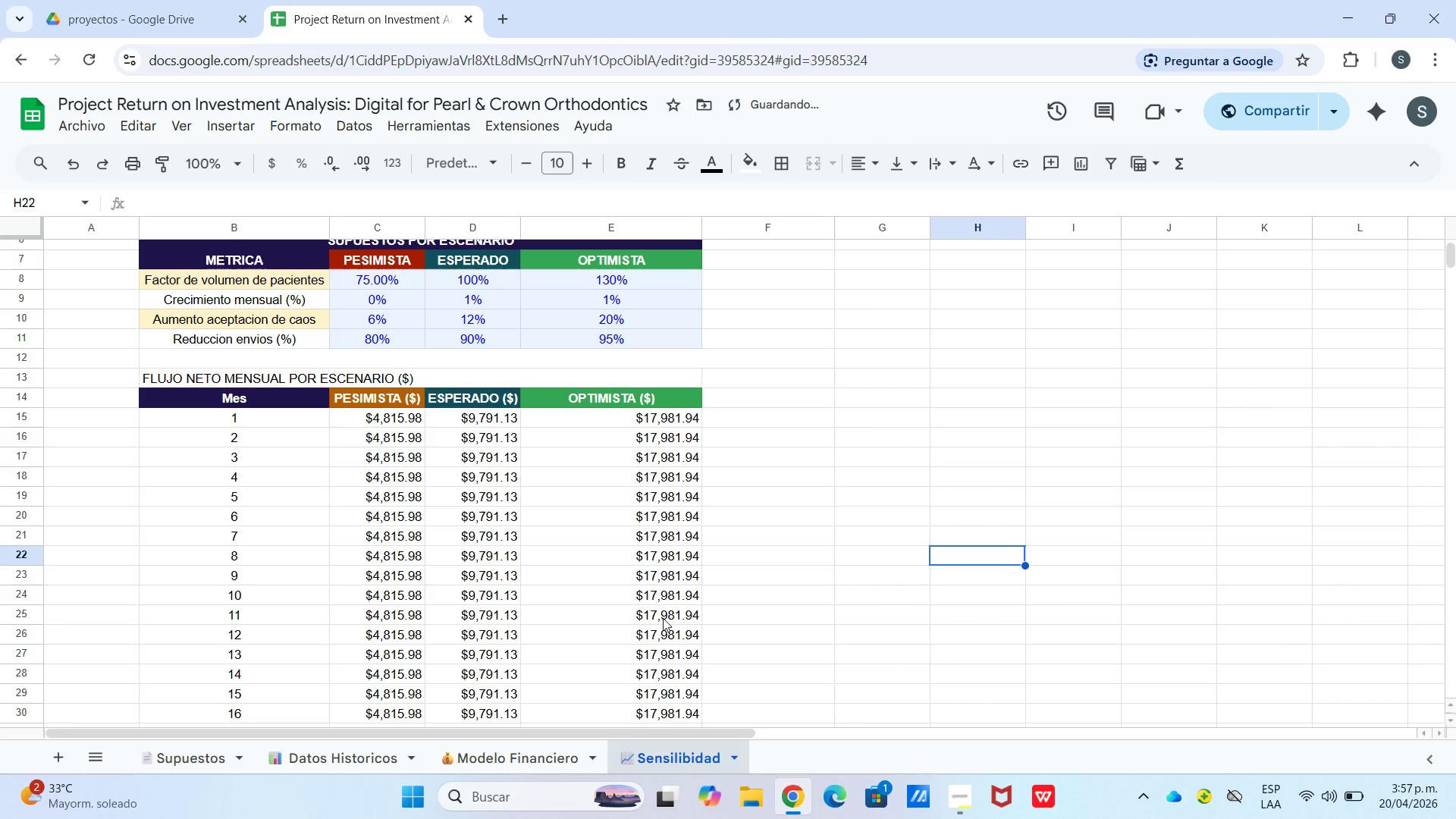 
left_click([669, 620])
 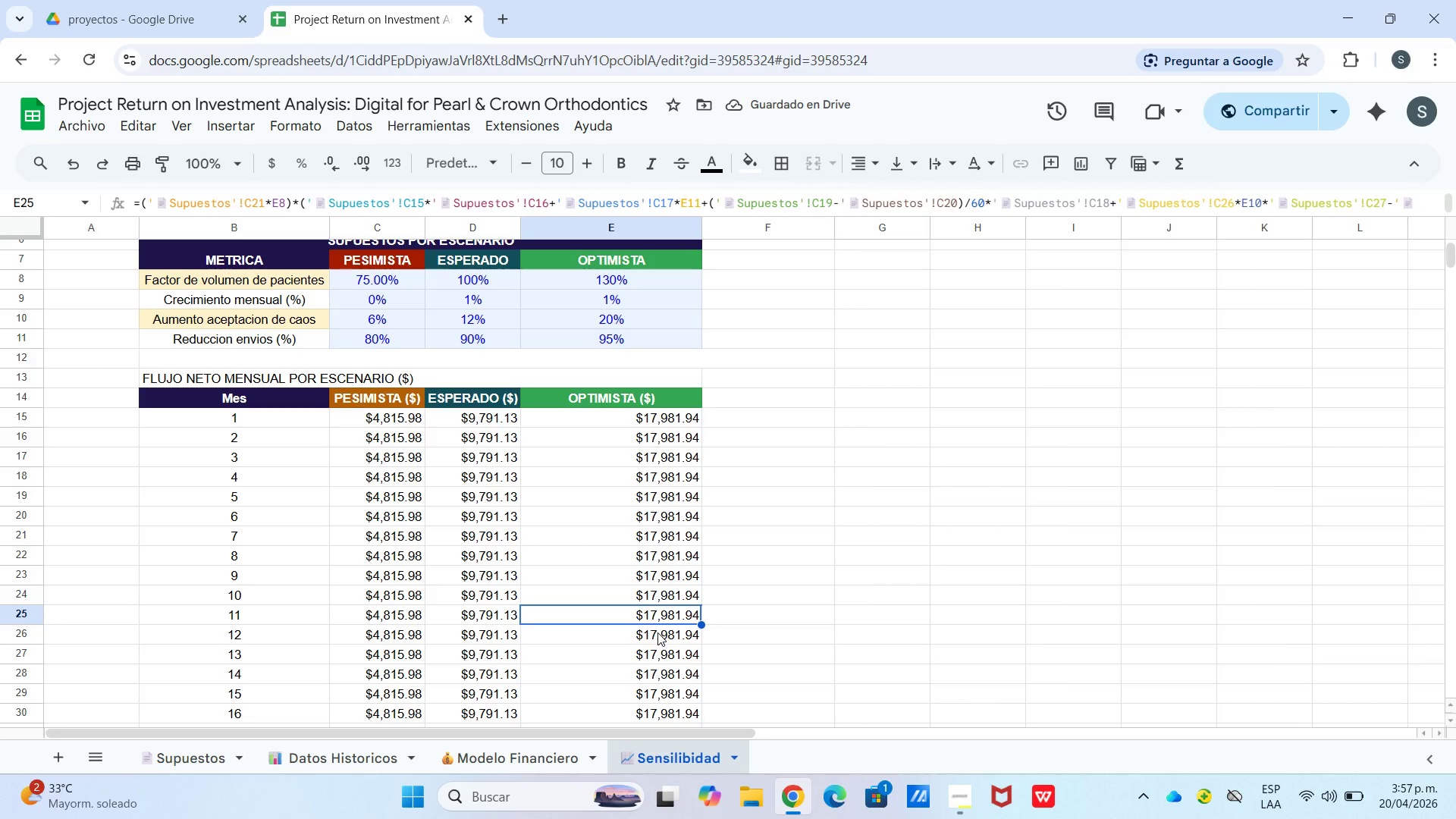 
double_click([656, 639])
 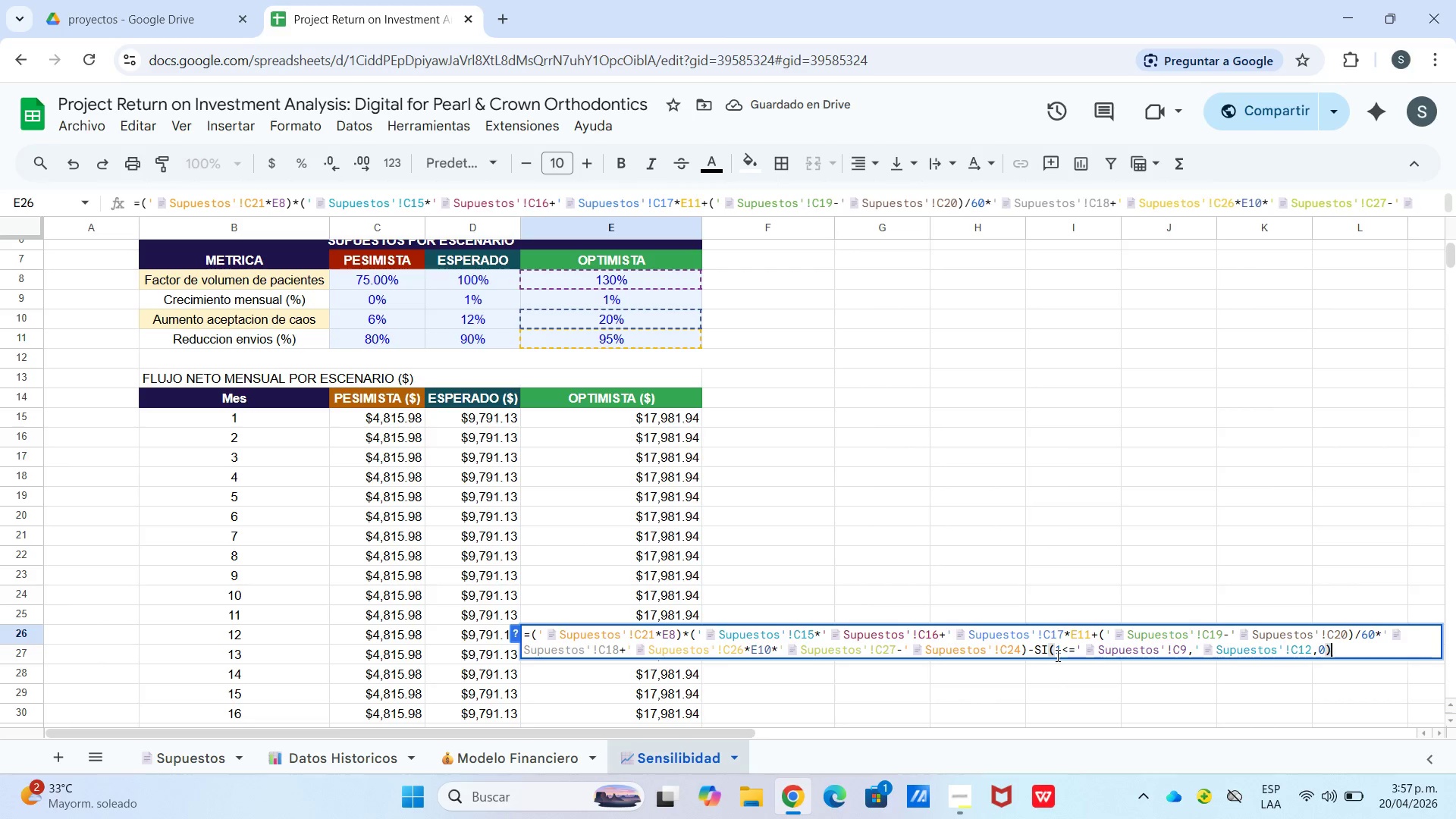 
left_click([1059, 651])
 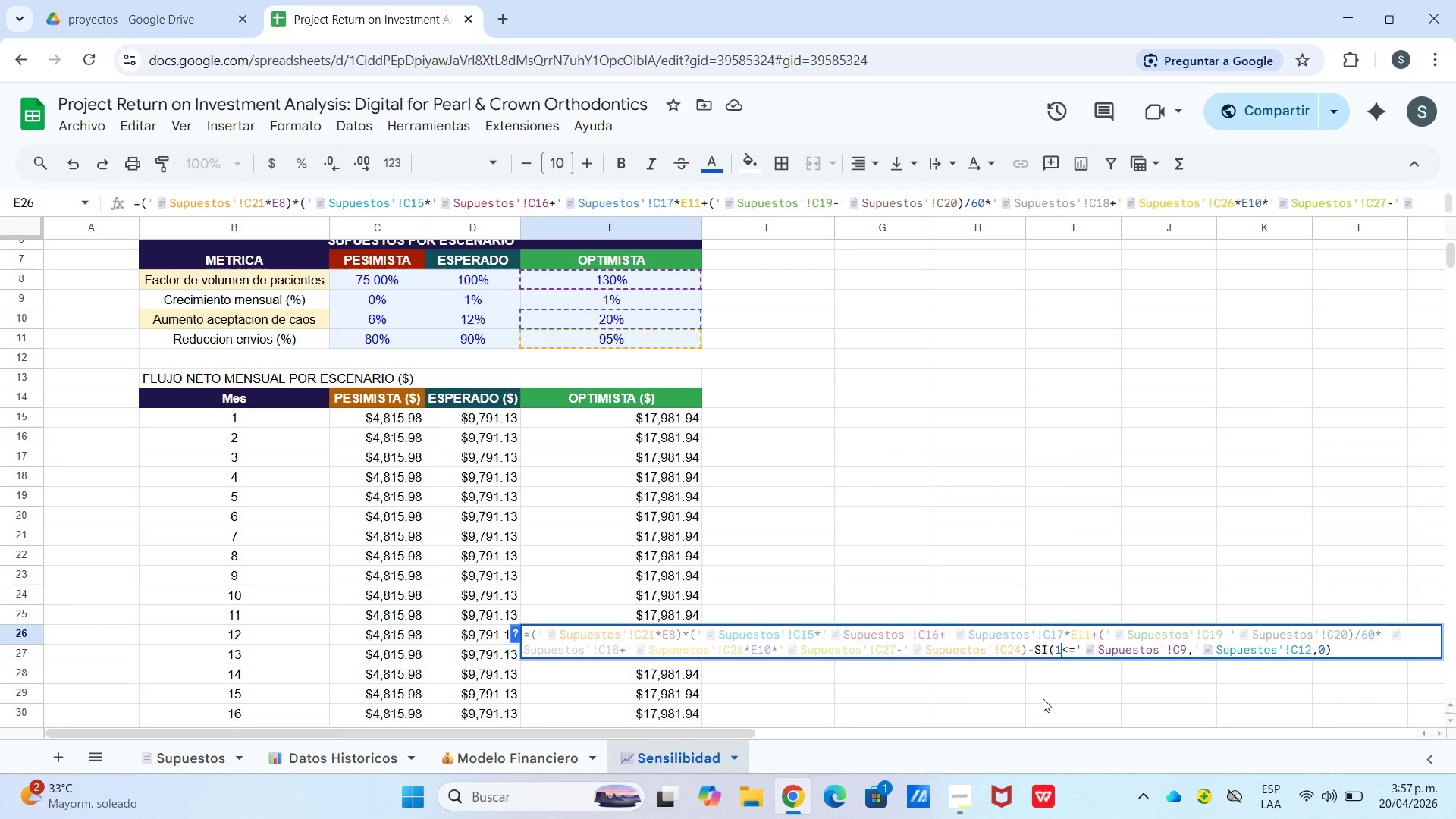 
key(2)
 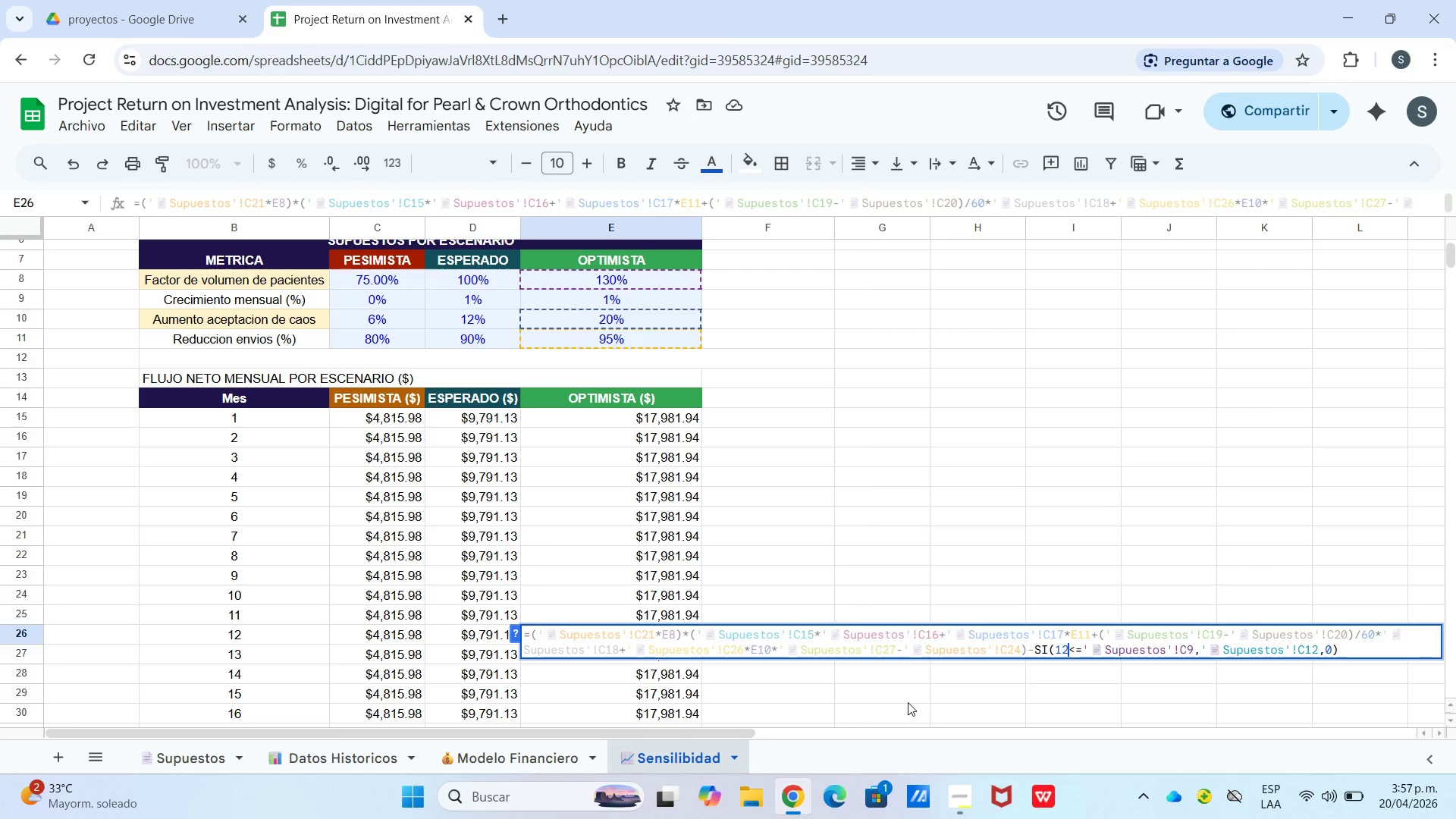 
left_click([907, 701])
 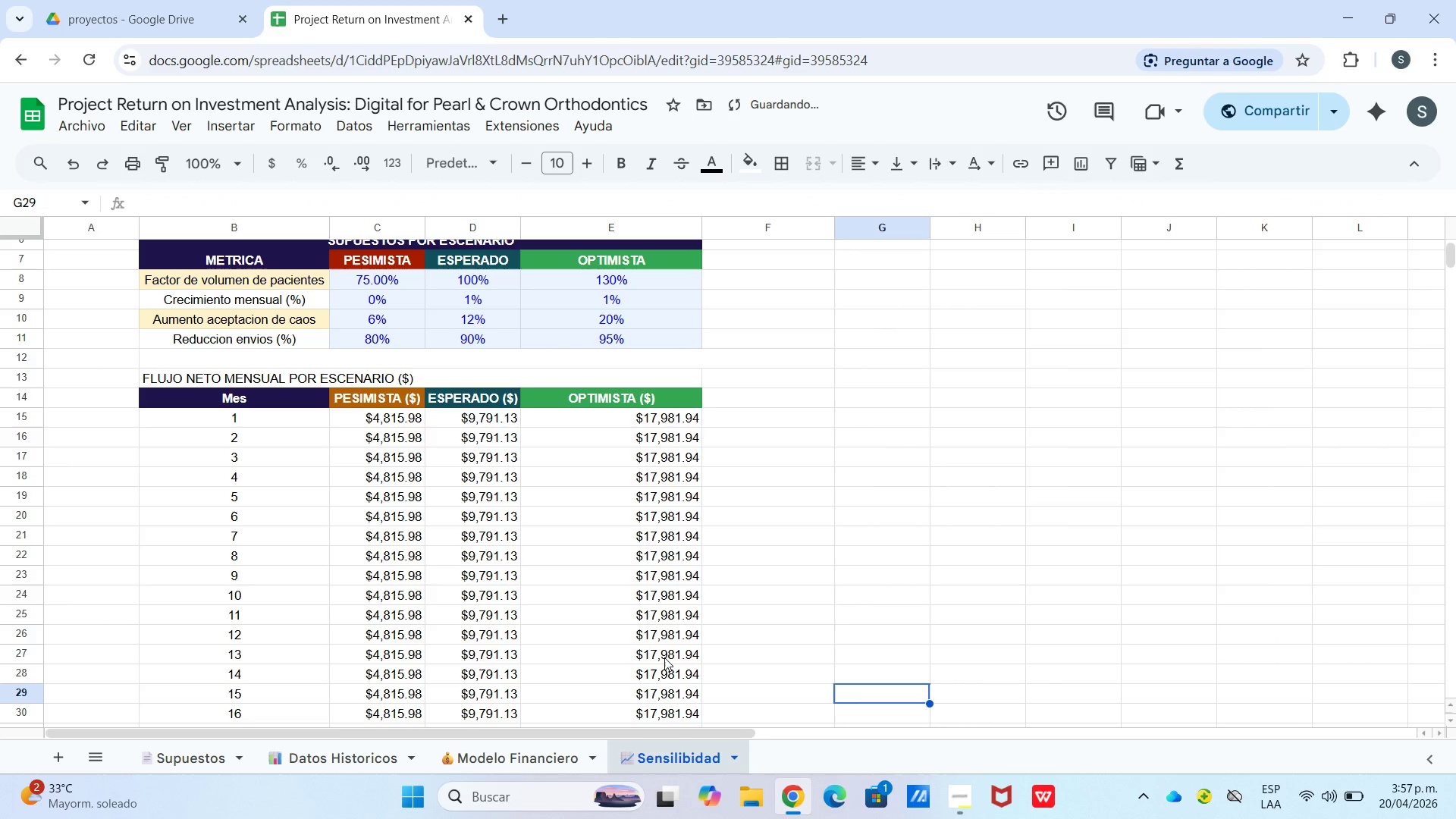 
left_click([664, 653])
 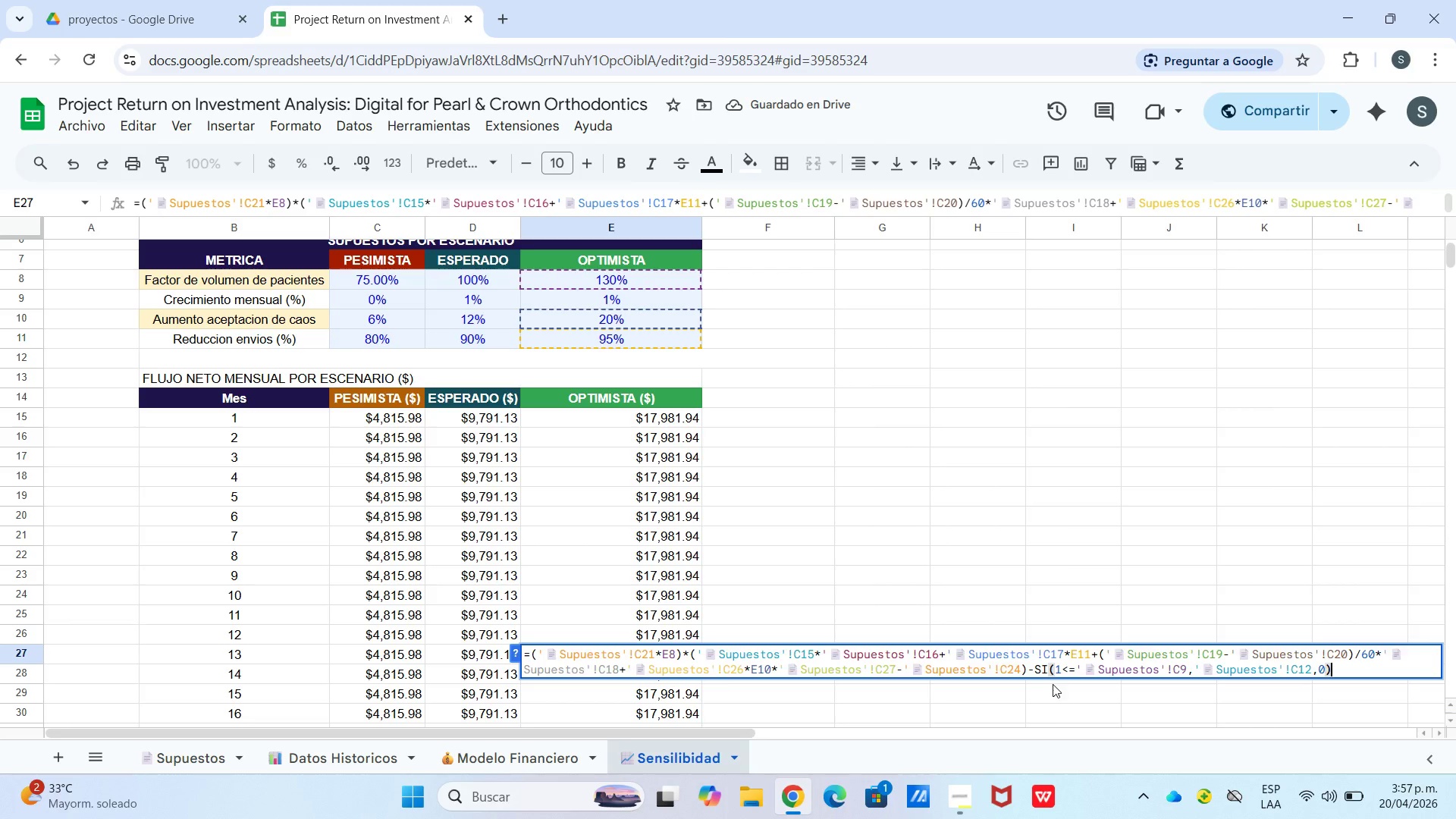 
left_click([1059, 672])
 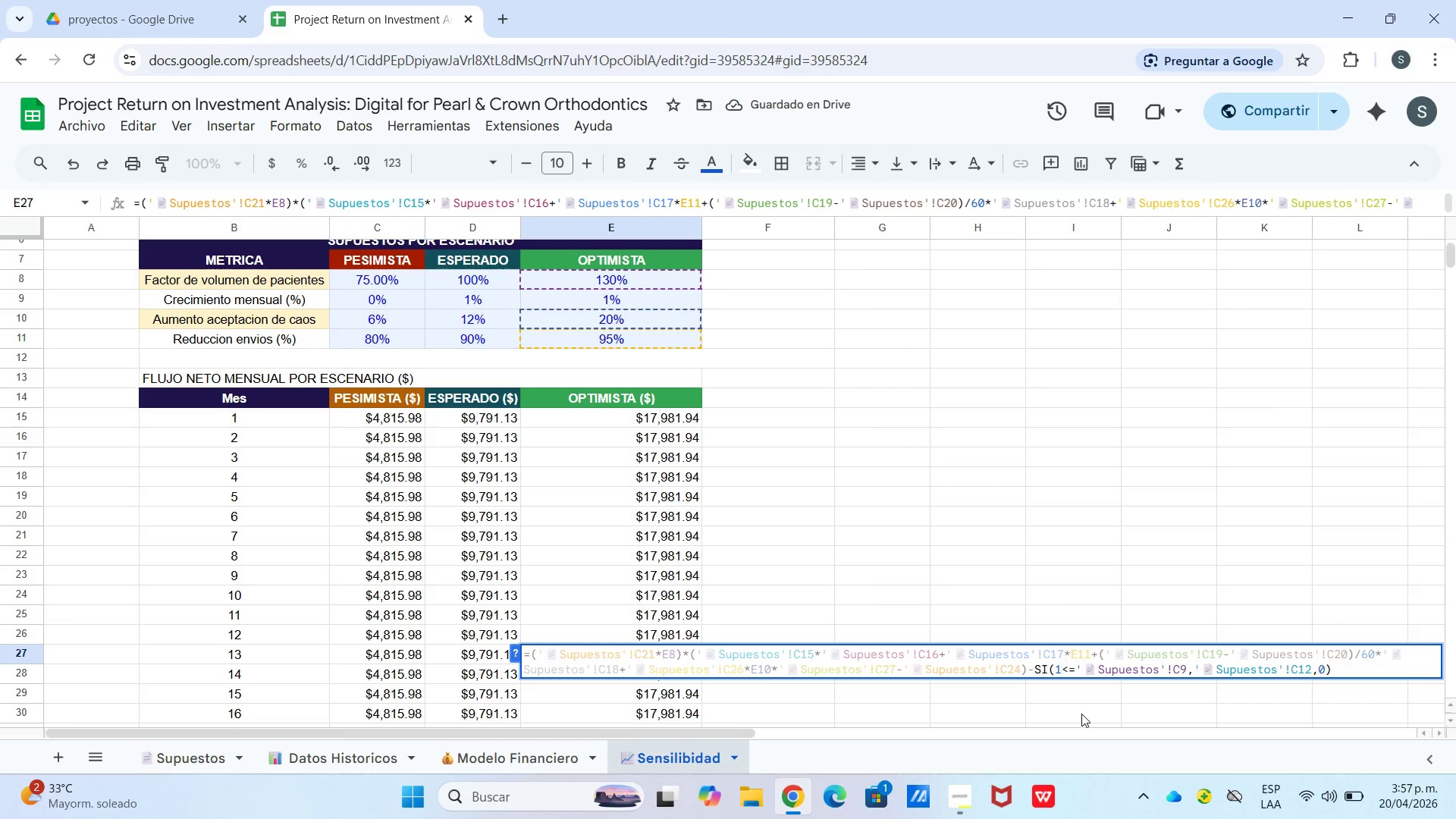 
key(3)
 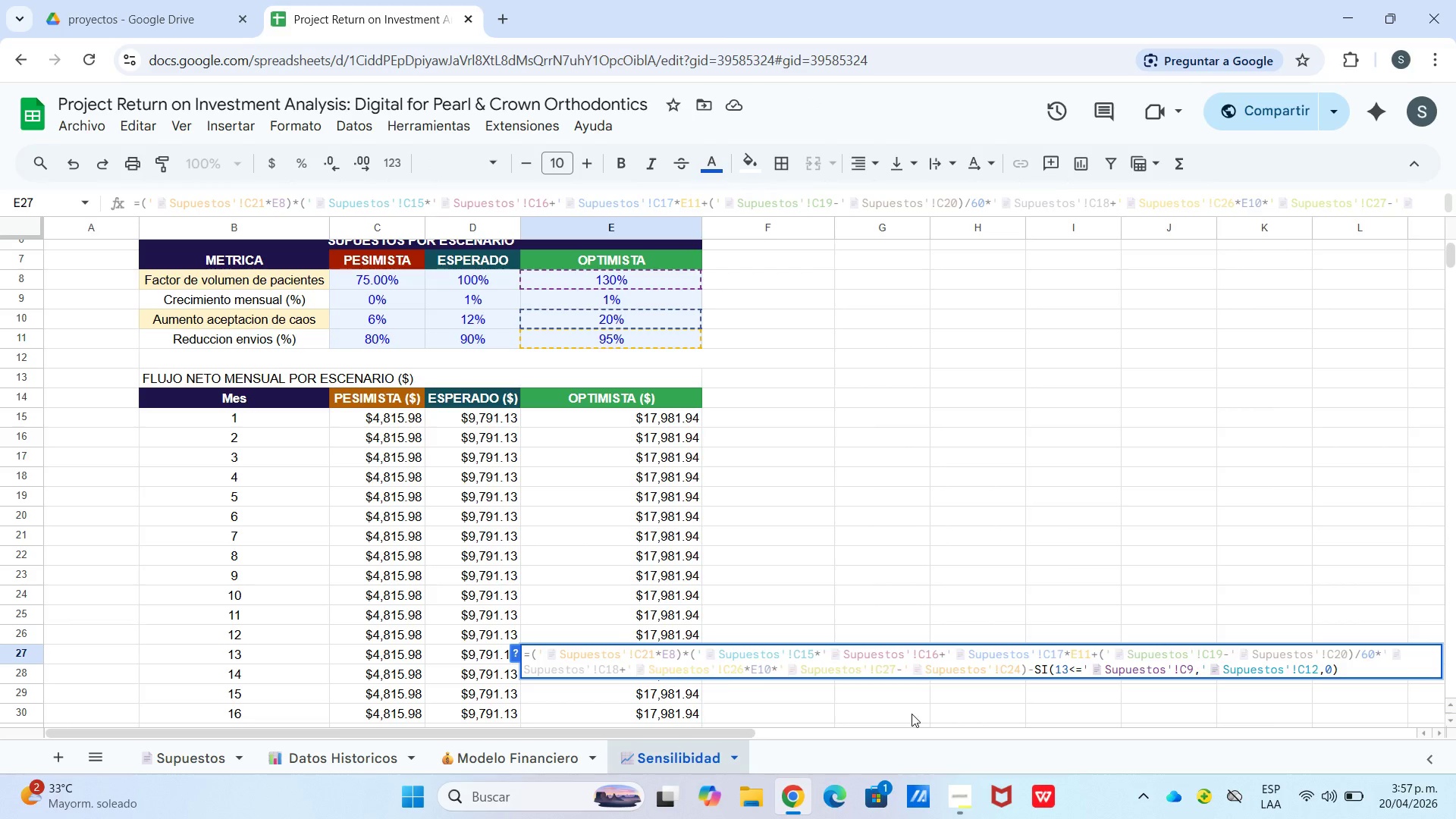 
left_click([912, 714])
 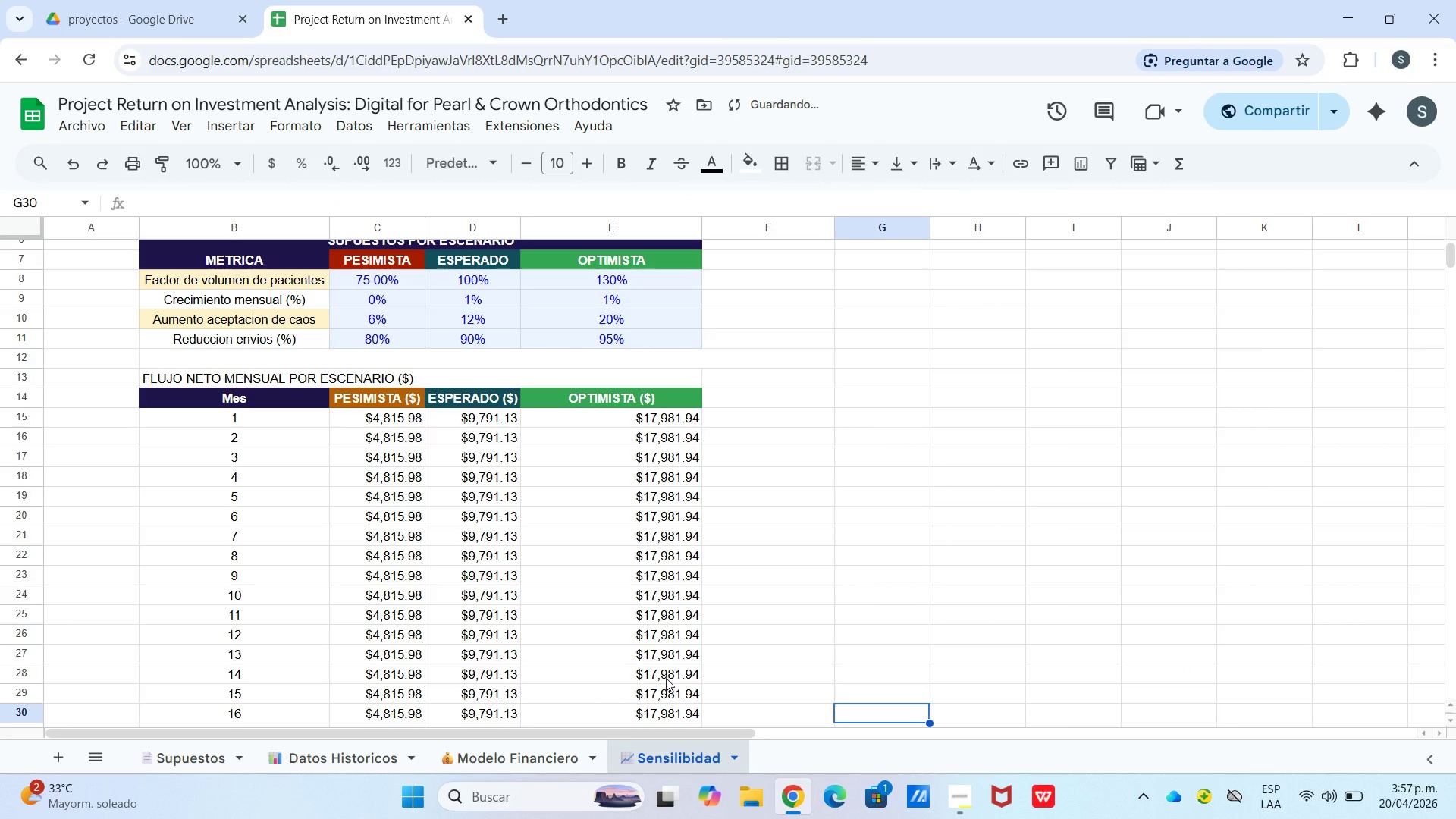 
double_click([669, 676])
 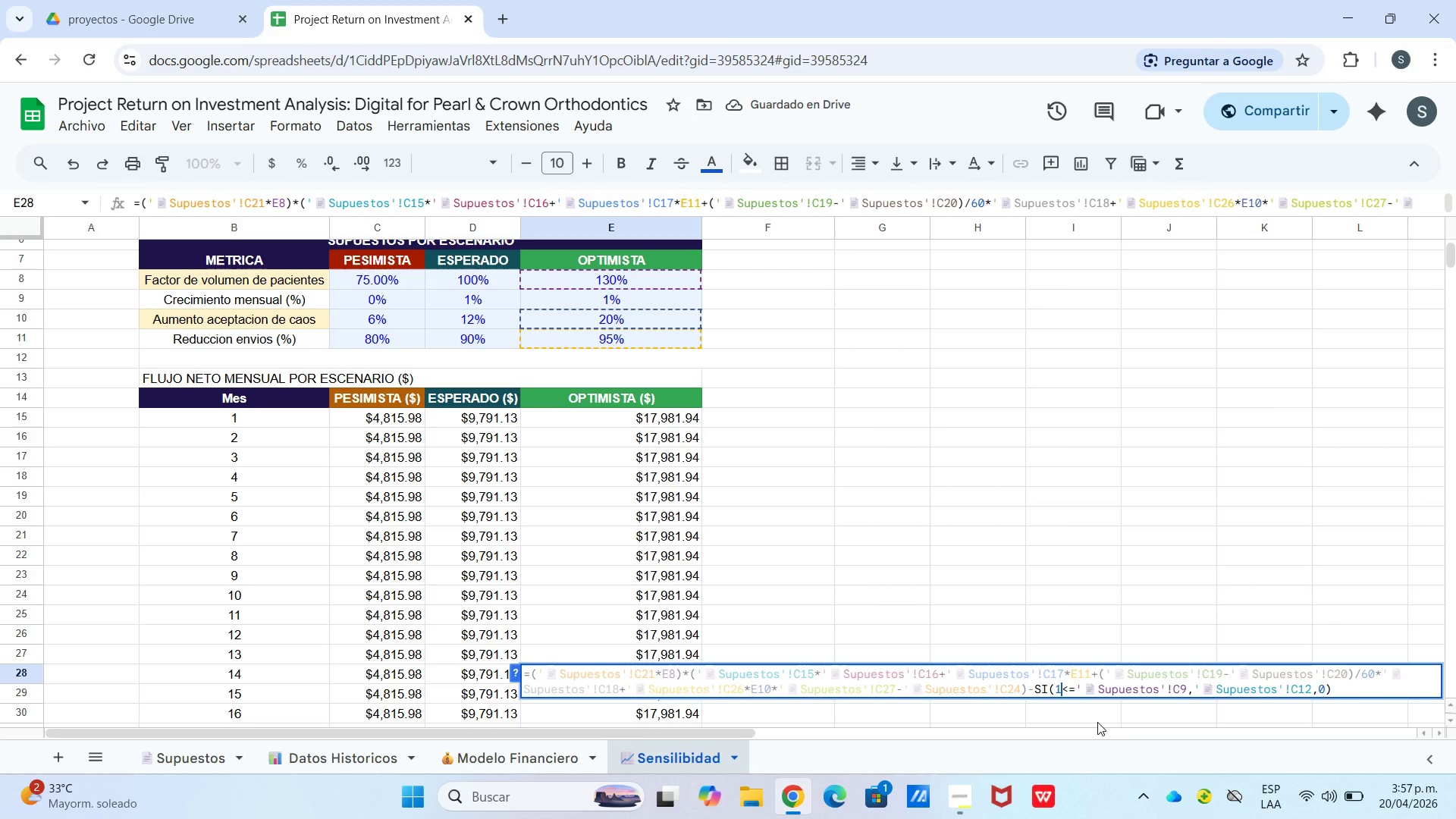 
key(4)
 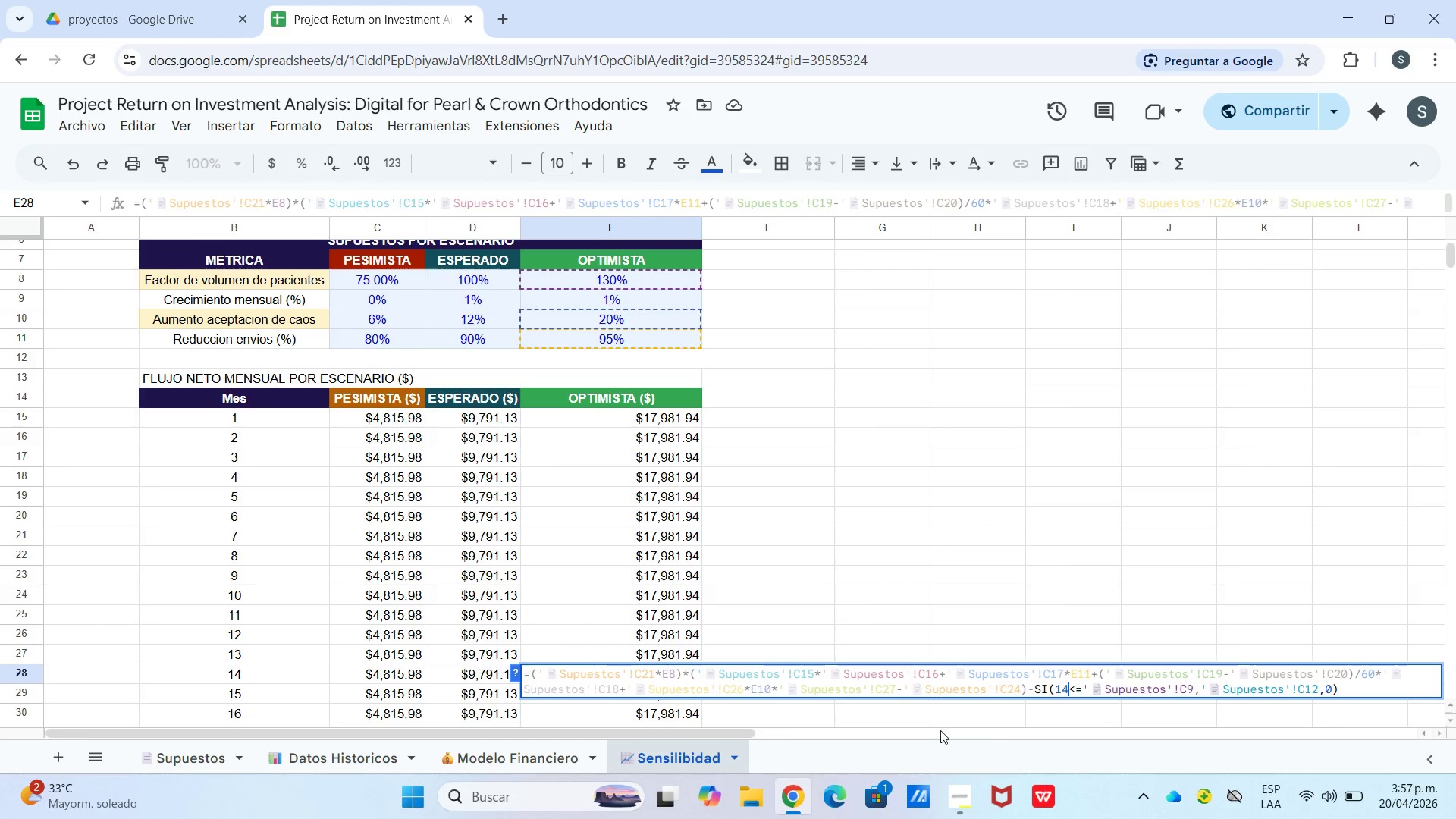 
left_click([940, 730])
 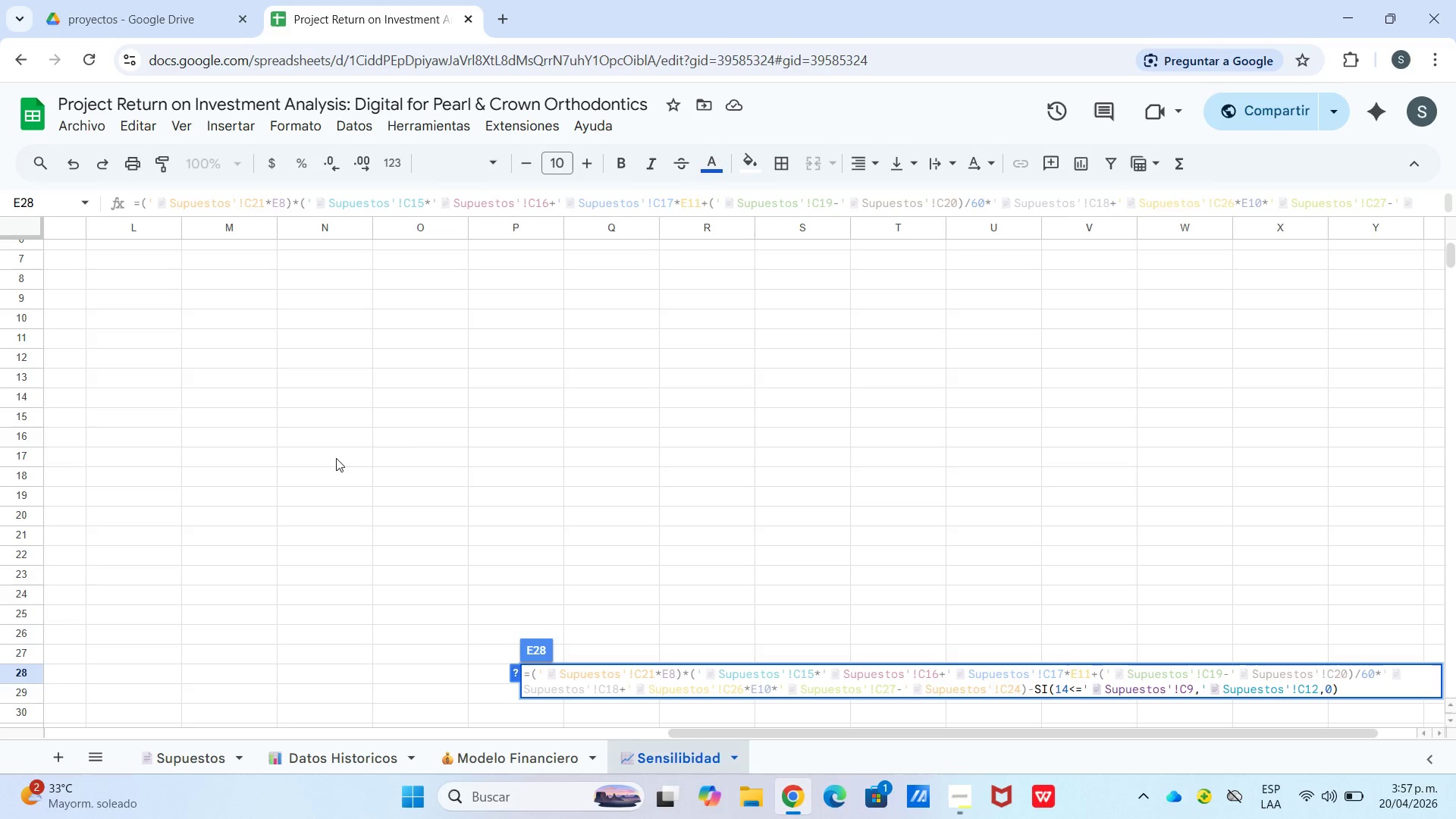 
scroll: coordinate [498, 456], scroll_direction: up, amount: 5.0
 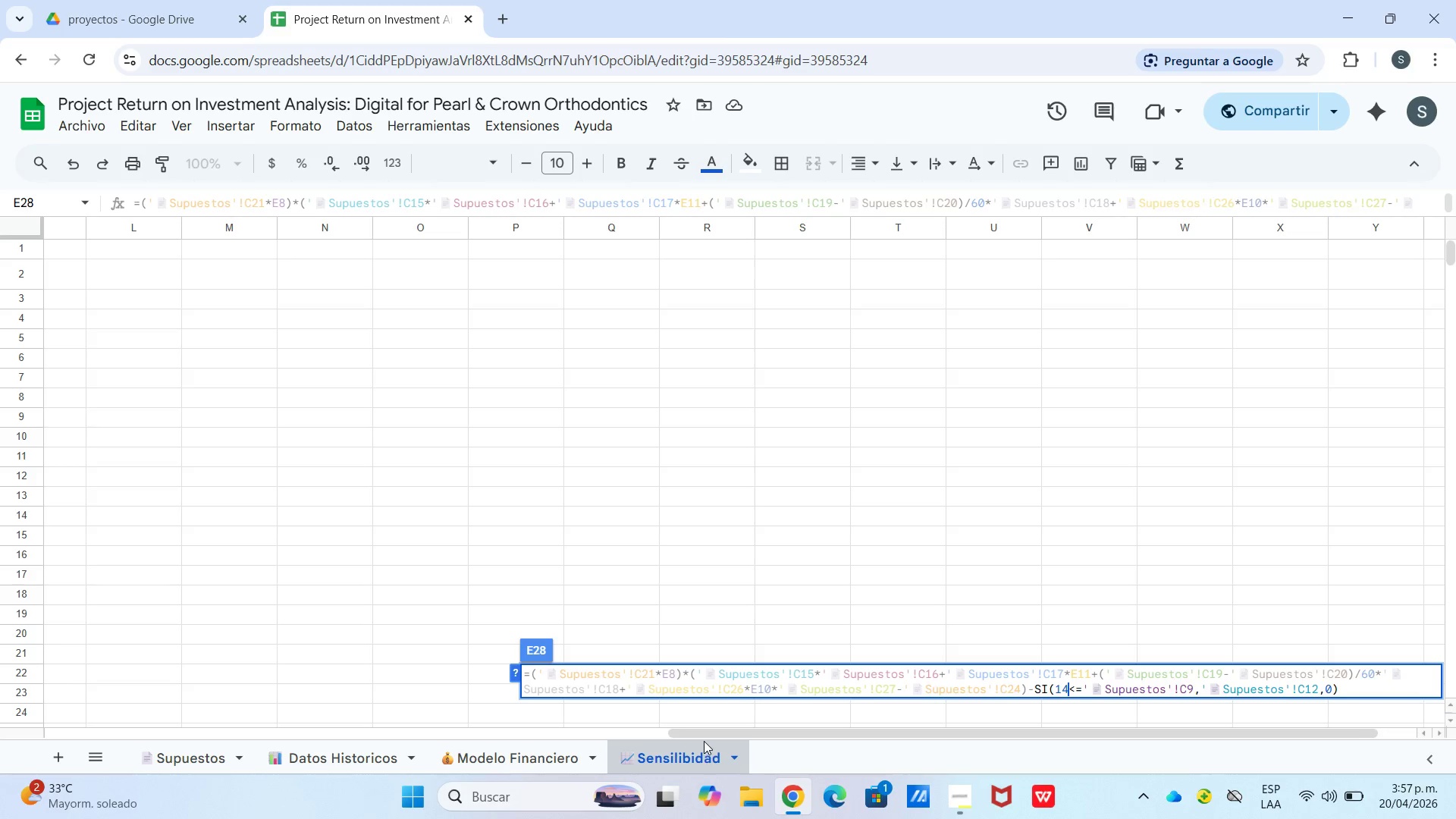 
left_click_drag(start_coordinate=[706, 735], to_coordinate=[0, 818])
 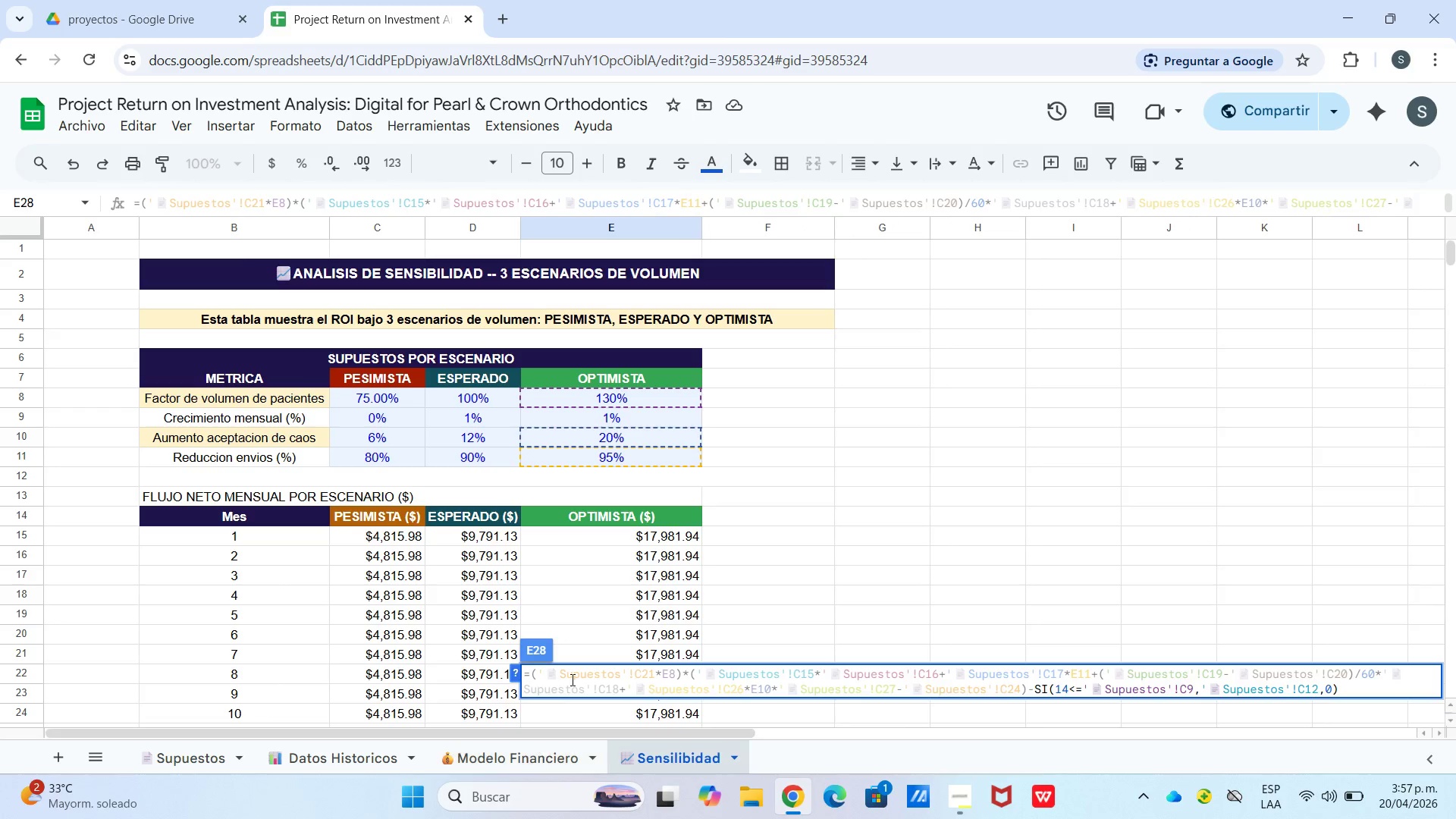 
left_click([574, 673])
 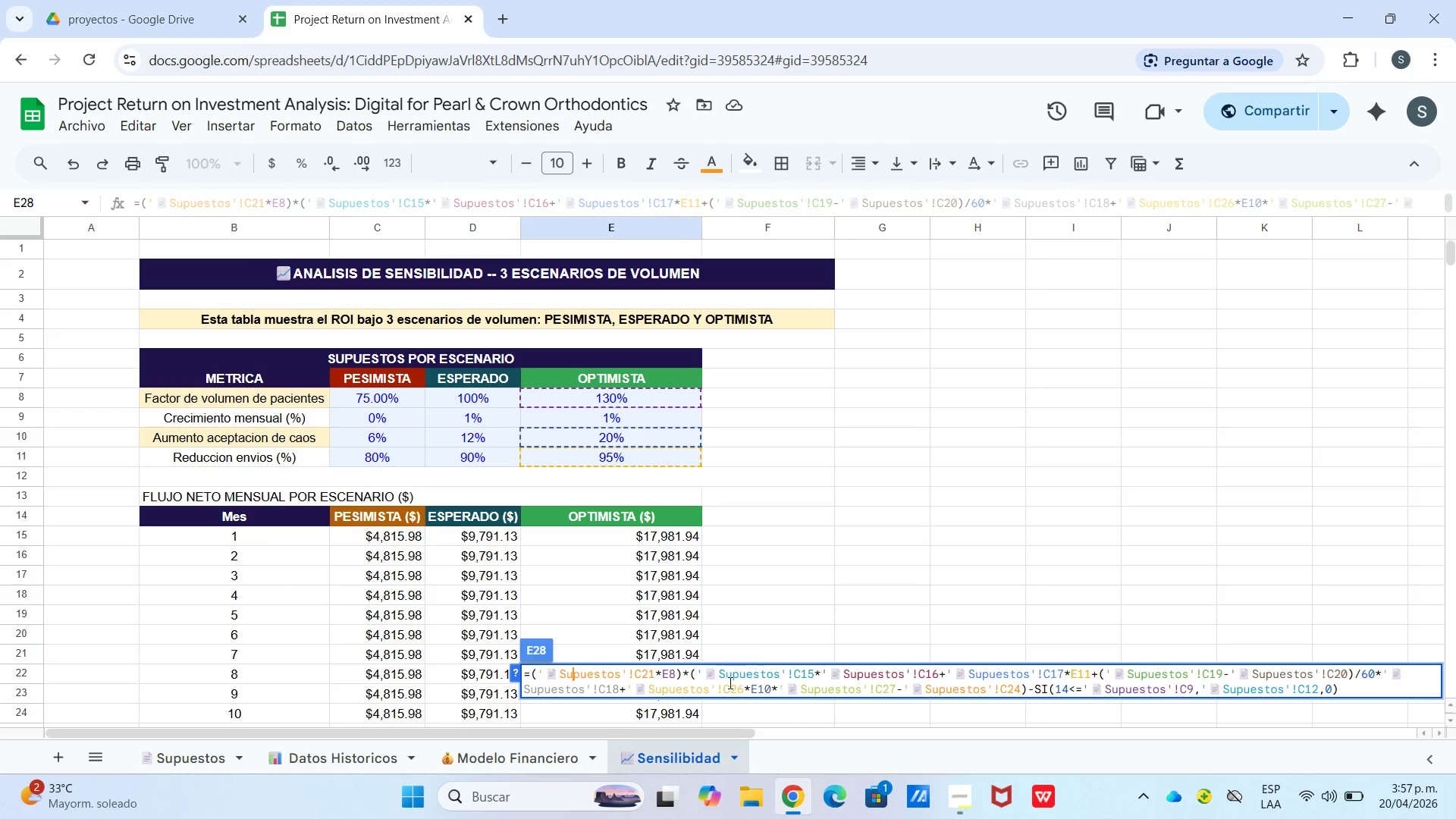 
left_click([688, 711])
 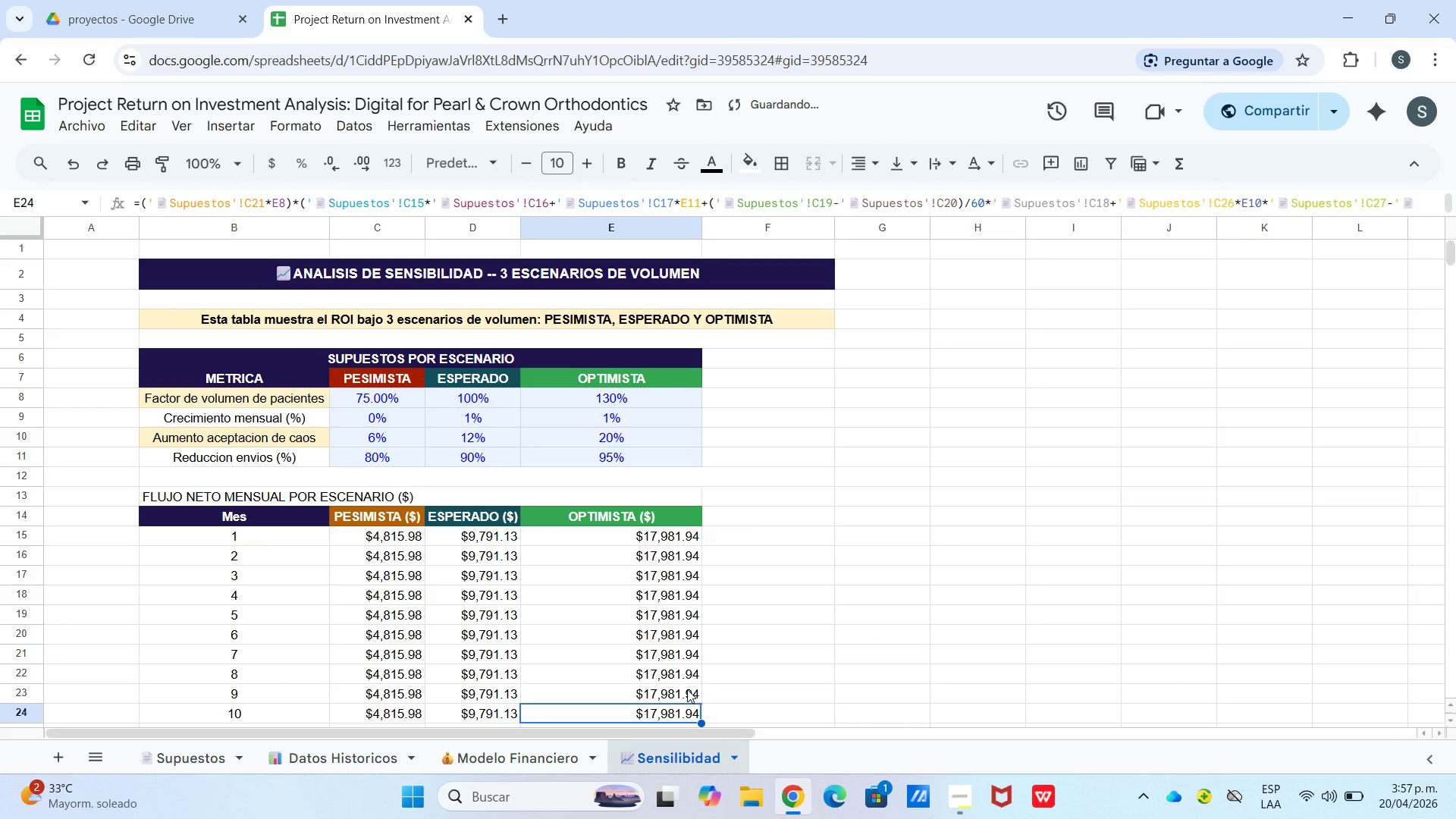 
double_click([681, 694])
 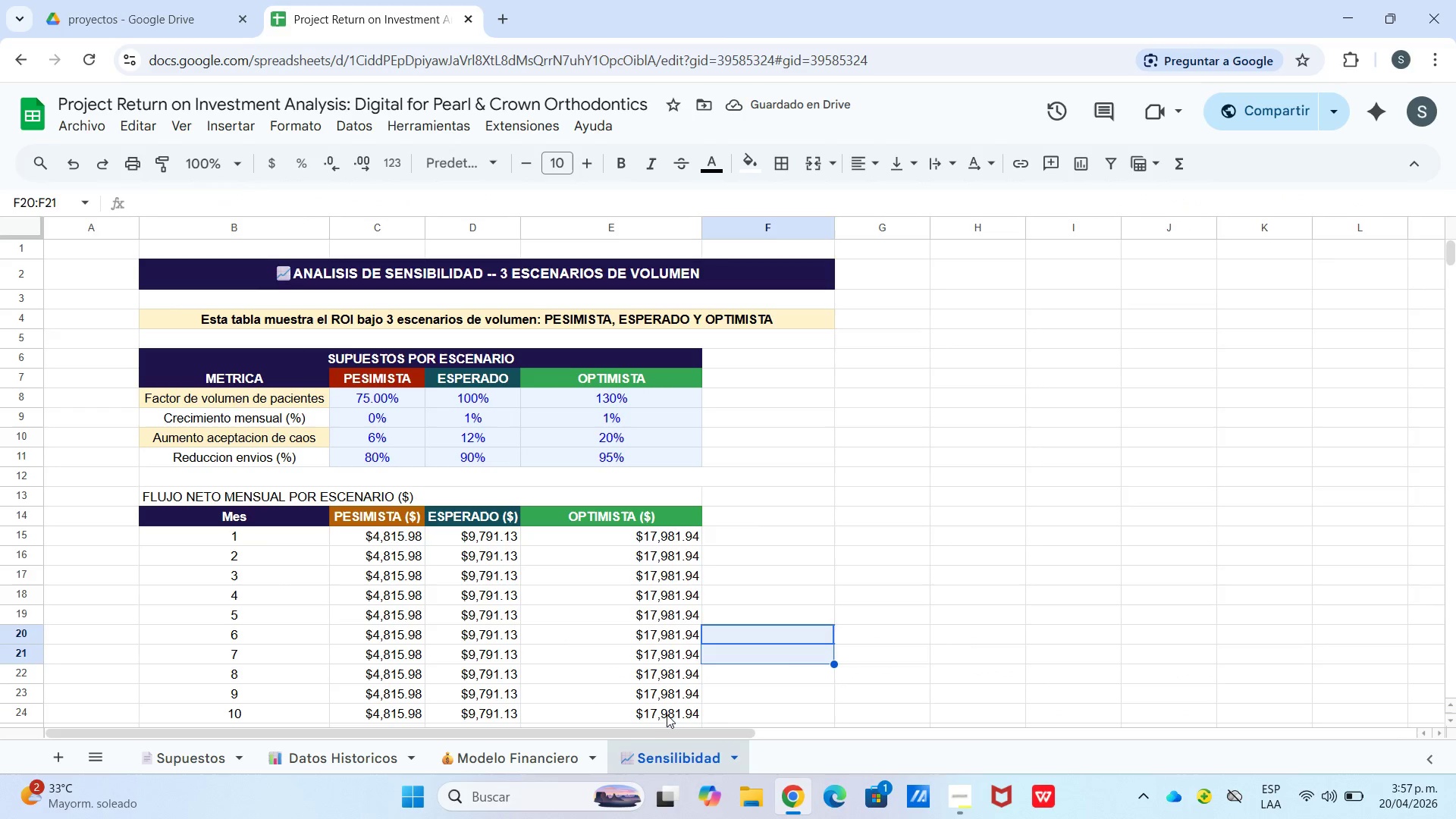 
double_click([669, 714])
 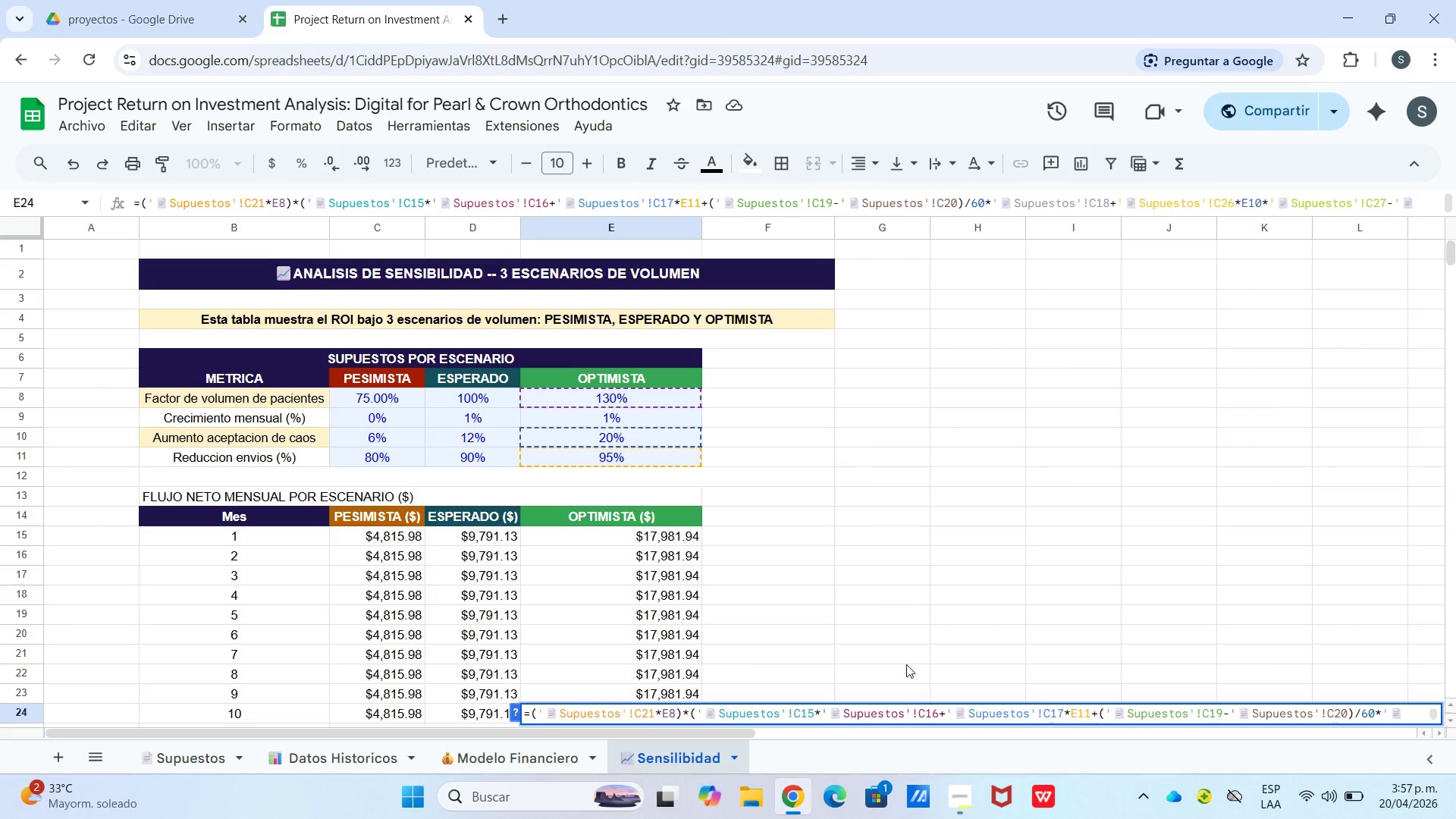 
scroll: coordinate [893, 698], scroll_direction: down, amount: 2.0
 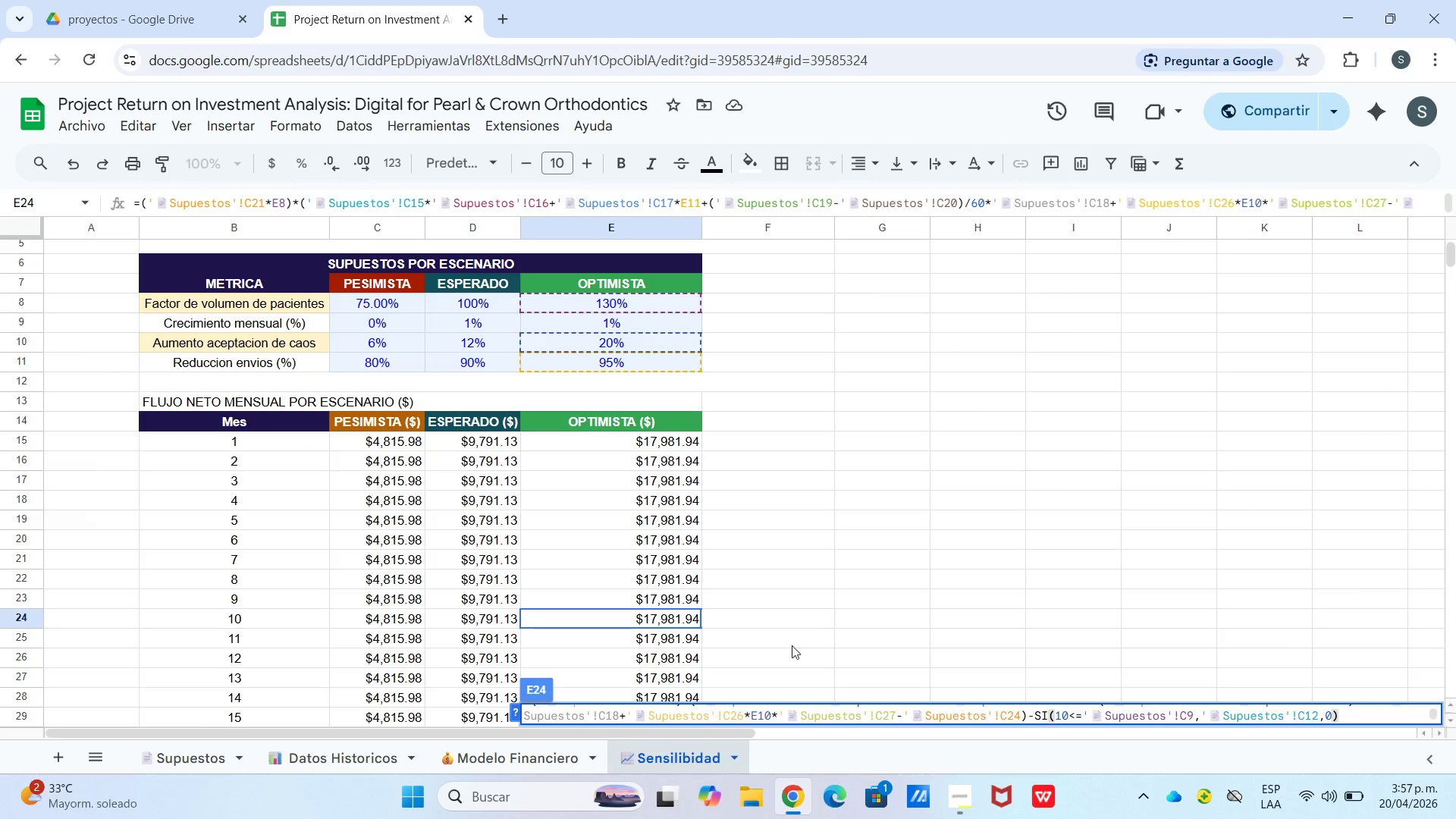 
left_click([764, 630])
 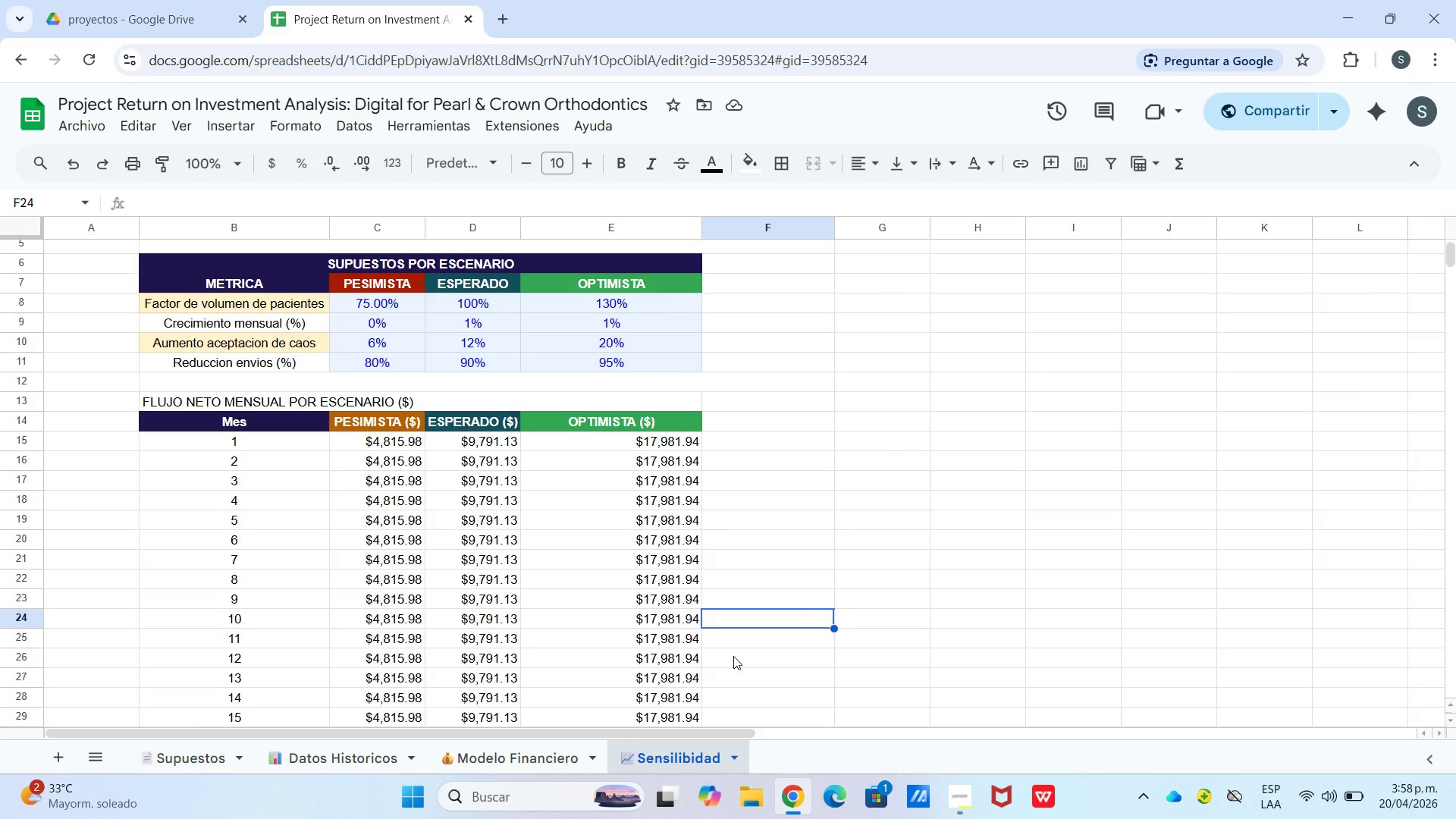 
scroll: coordinate [733, 657], scroll_direction: down, amount: 2.0
 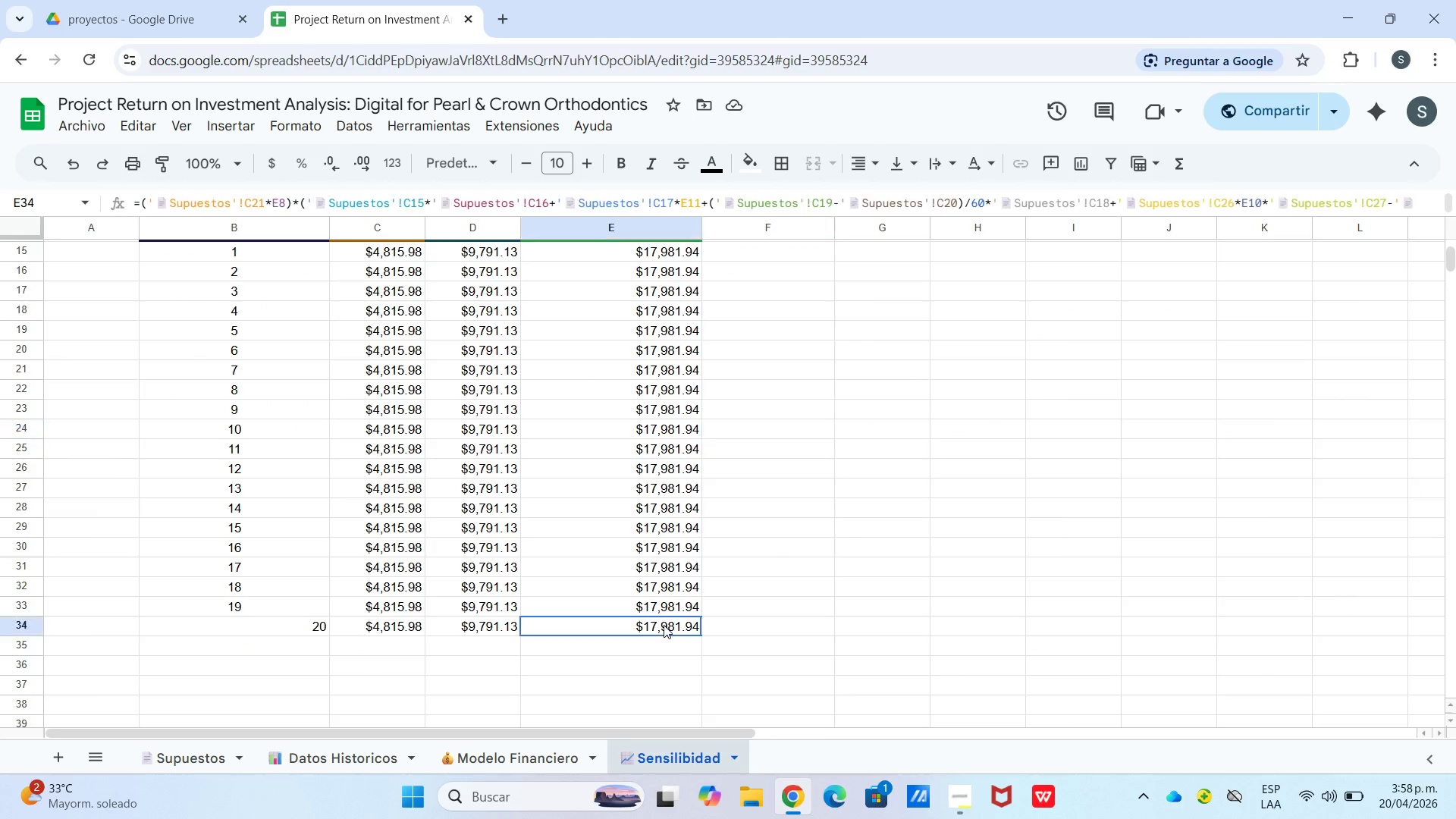 
double_click([664, 625])
 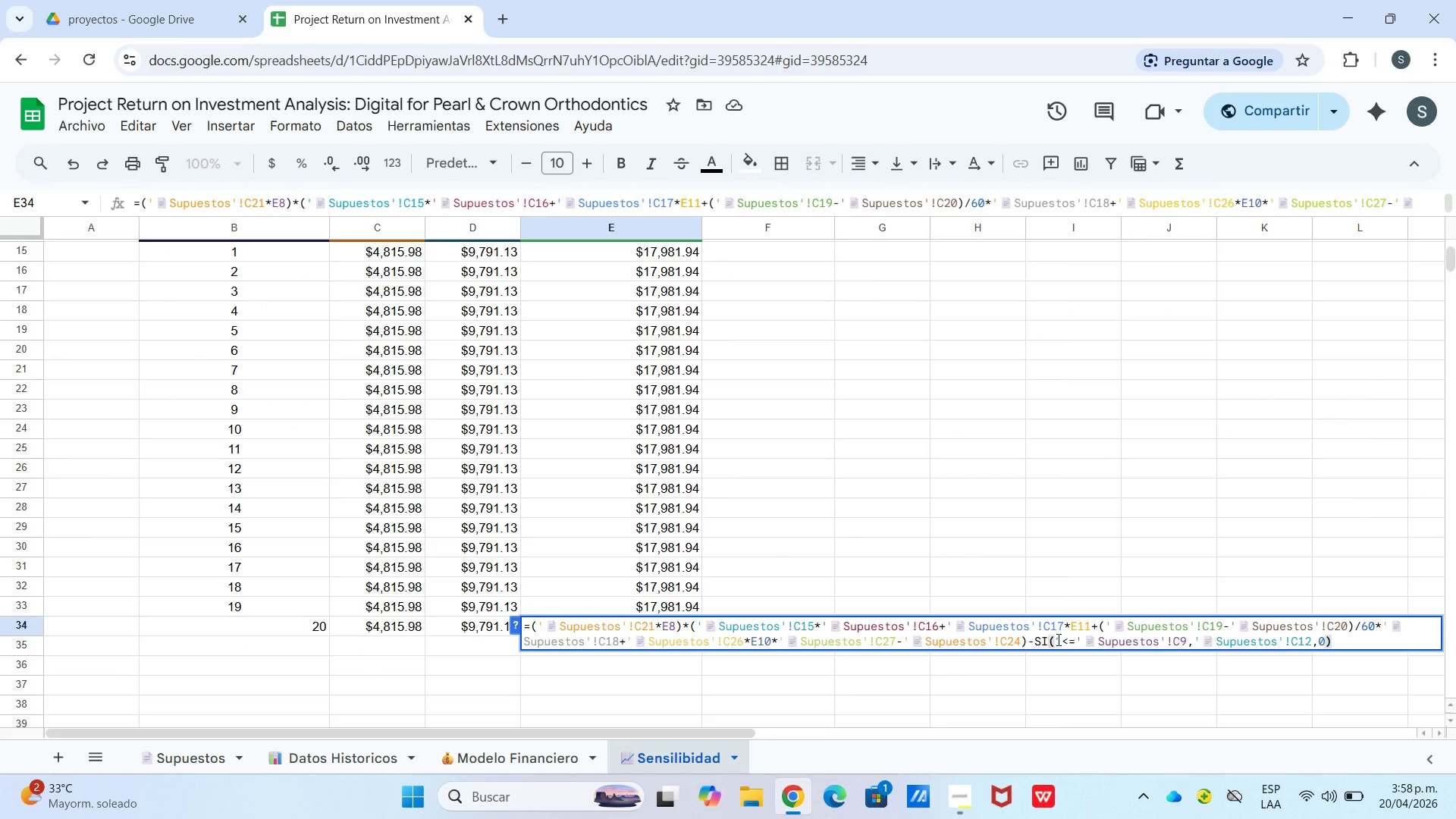 
left_click_drag(start_coordinate=[1062, 639], to_coordinate=[1056, 641])
 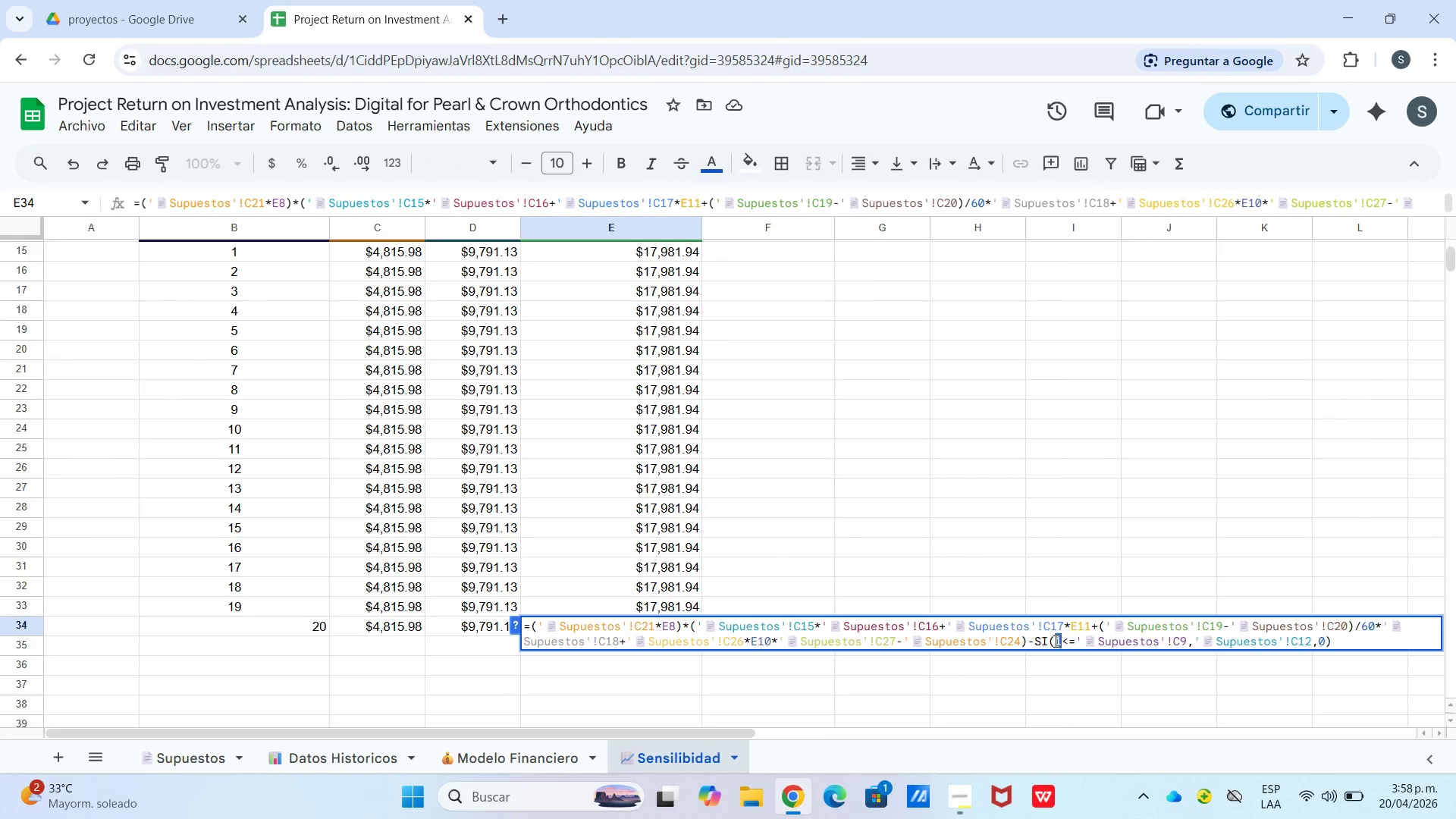 
key(2)
 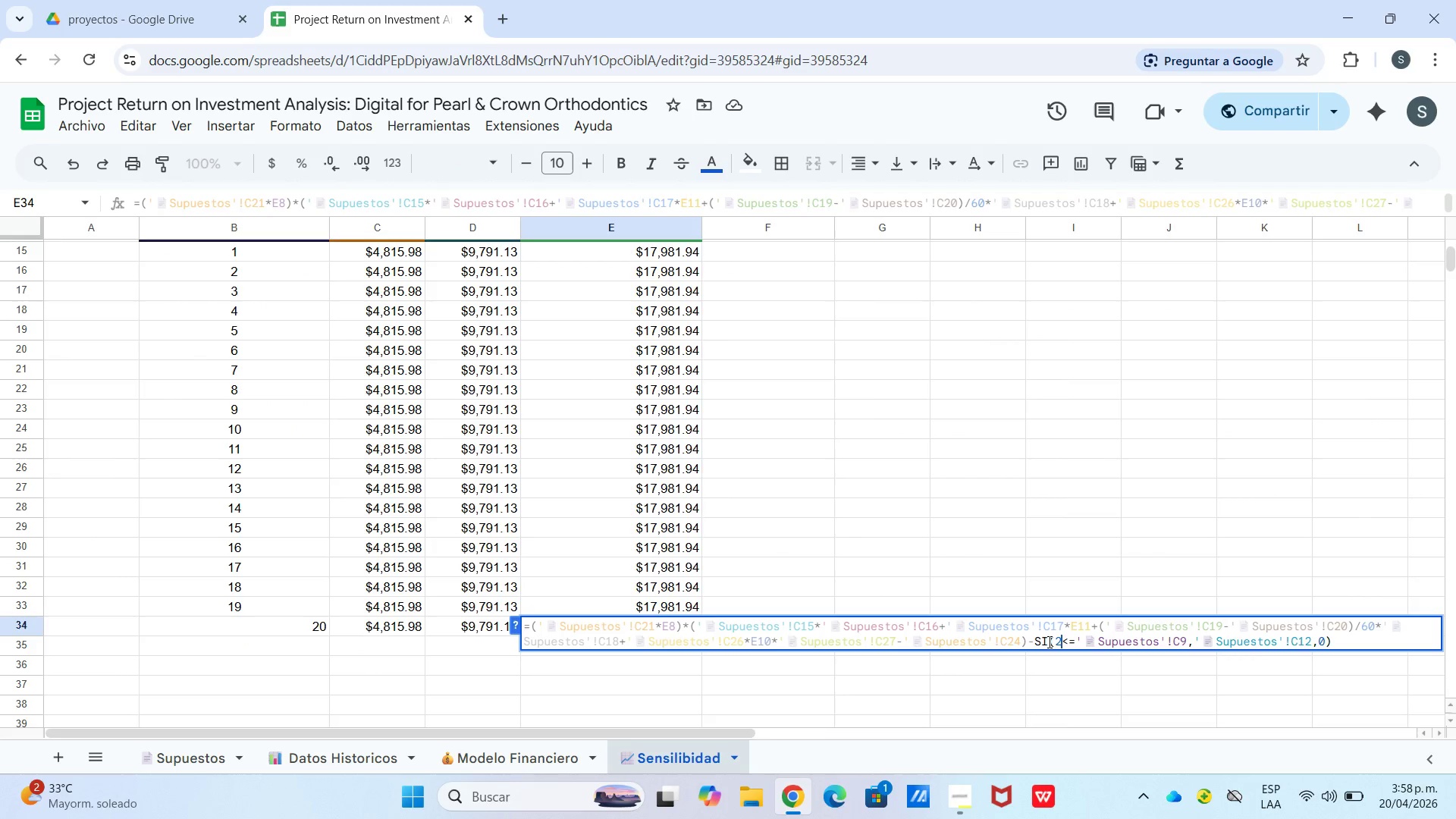 
key(Numpad0)
 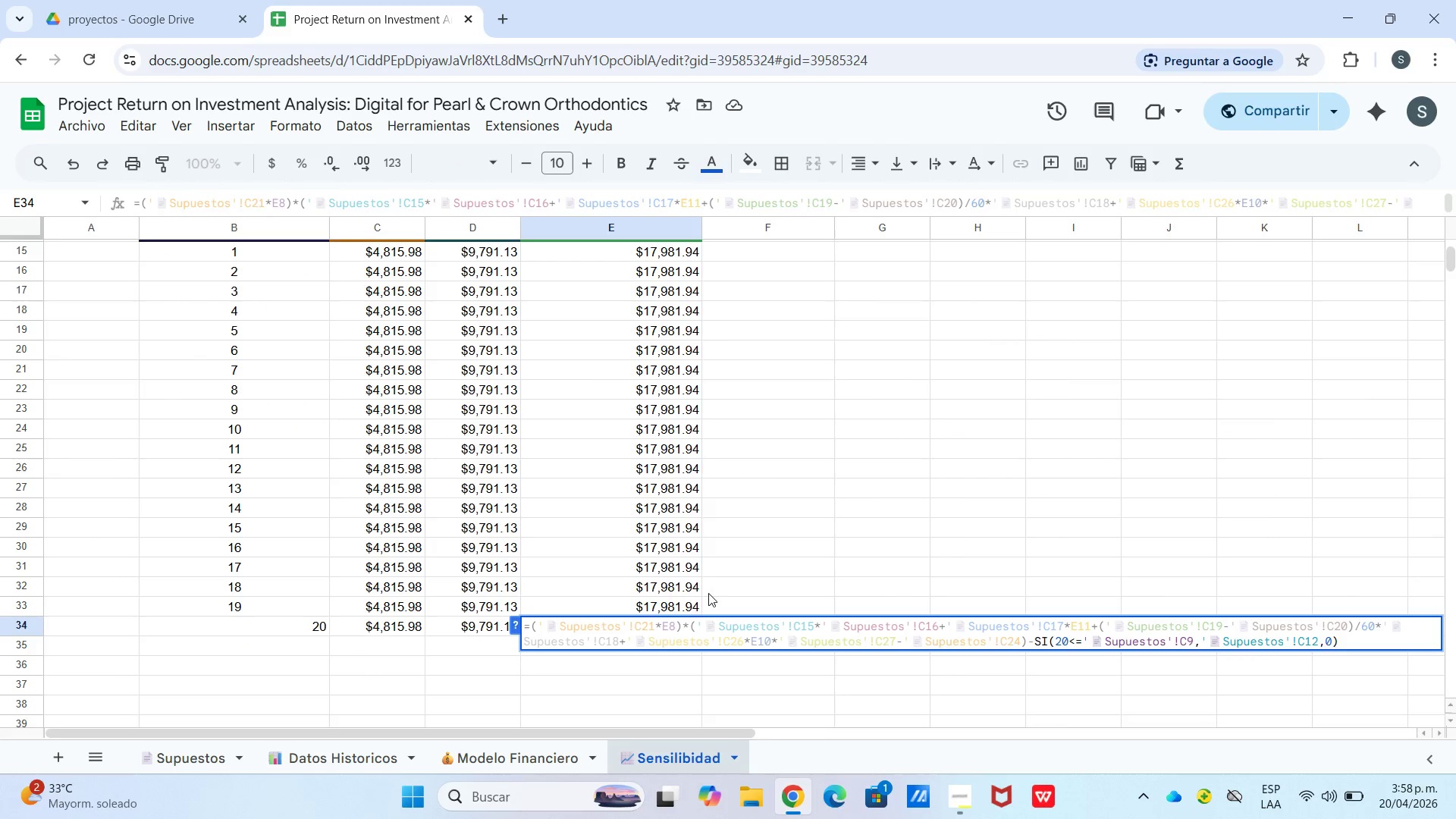 
left_click([686, 592])
 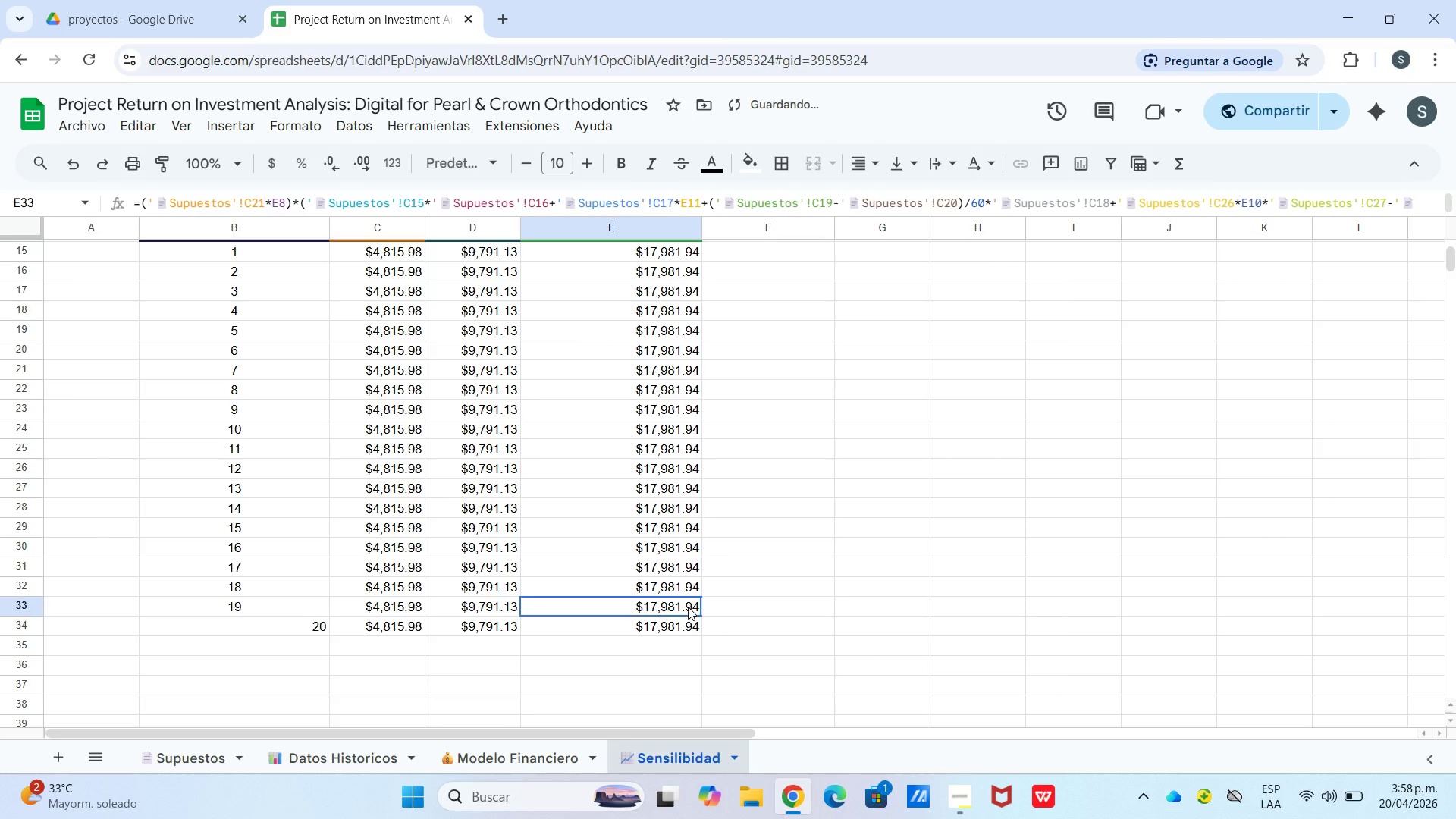 
double_click([688, 607])
 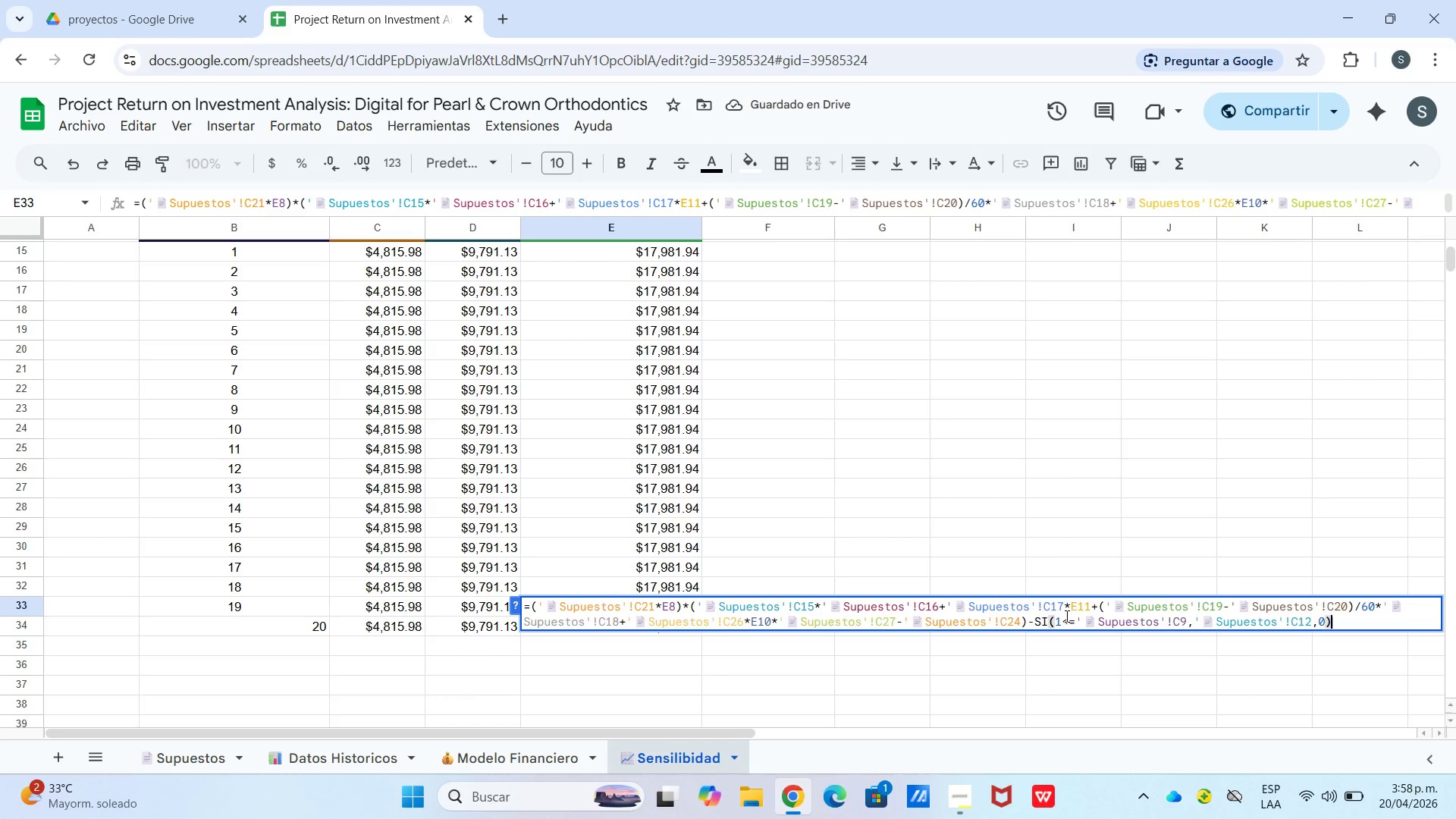 
left_click([1059, 618])
 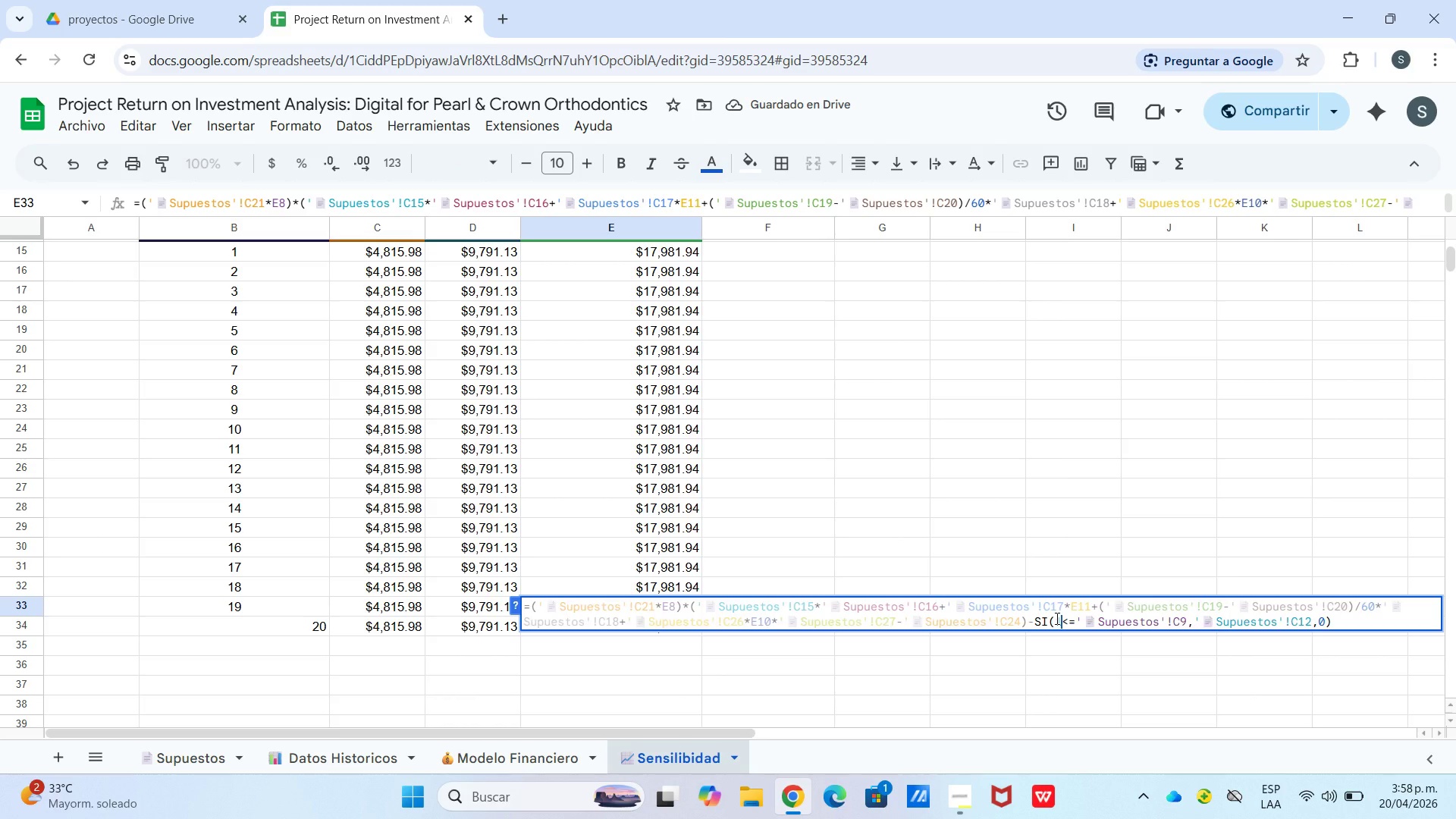 
key(Numpad9)
 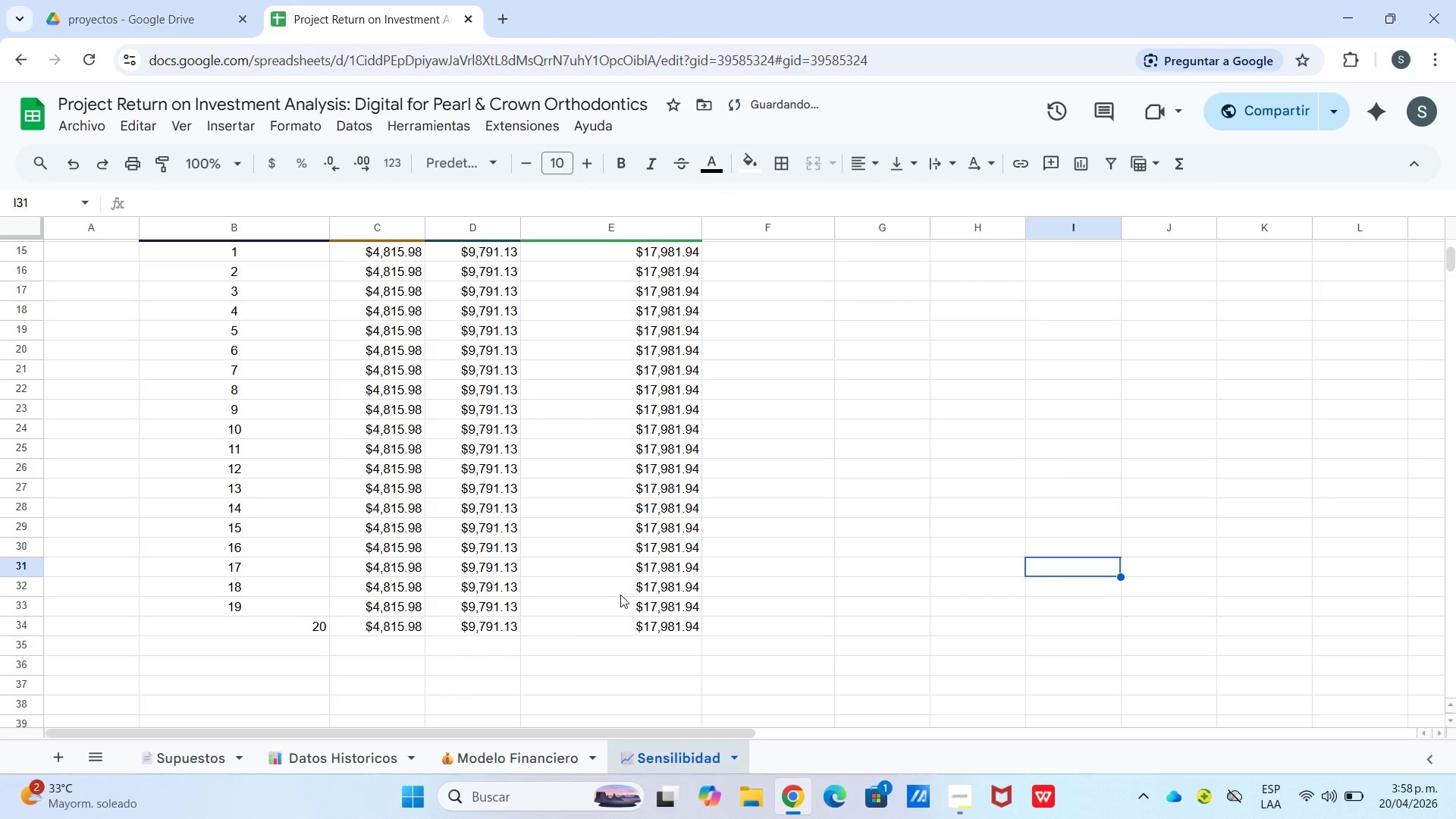 
double_click([626, 588])
 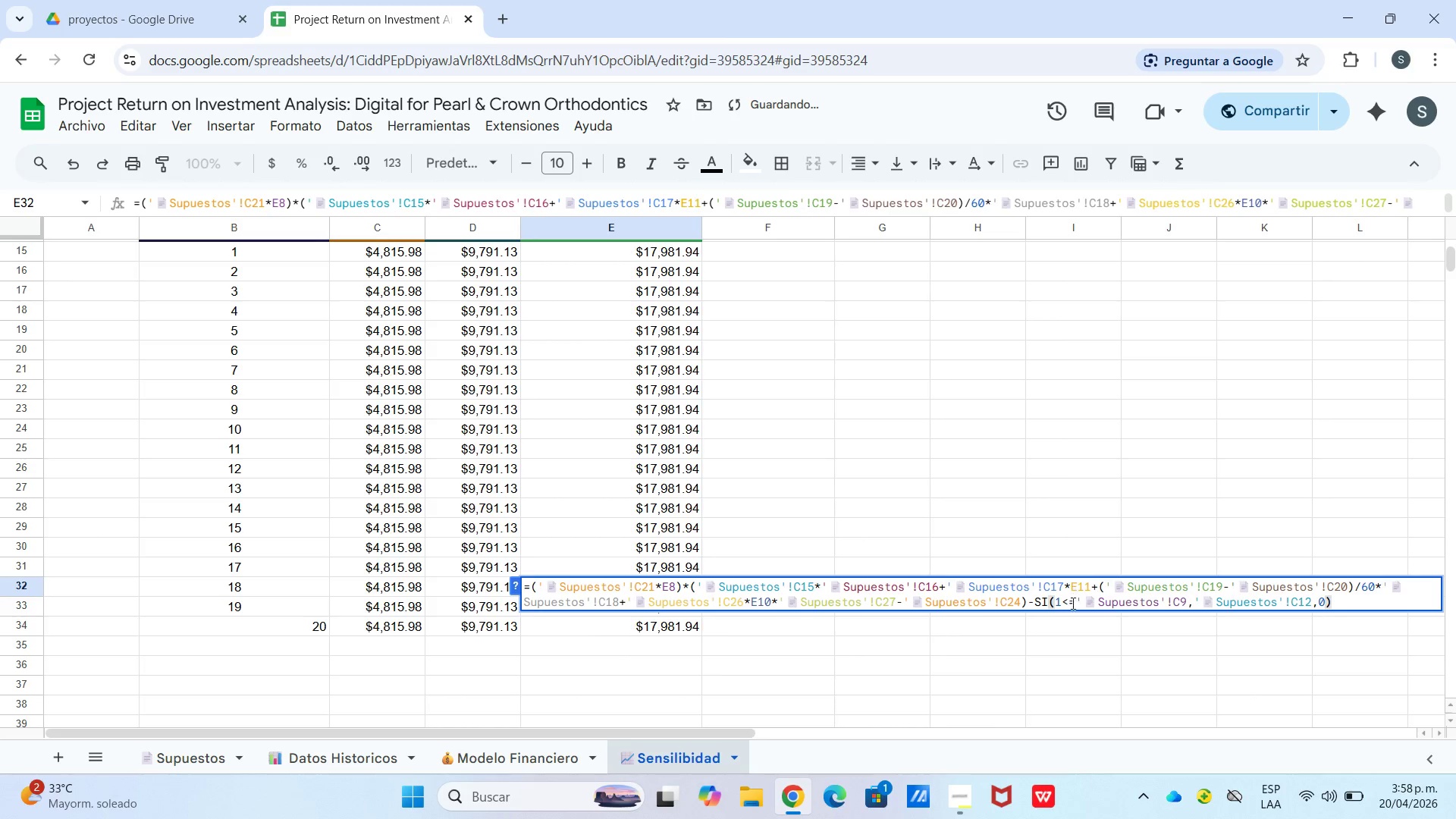 
left_click([1059, 604])
 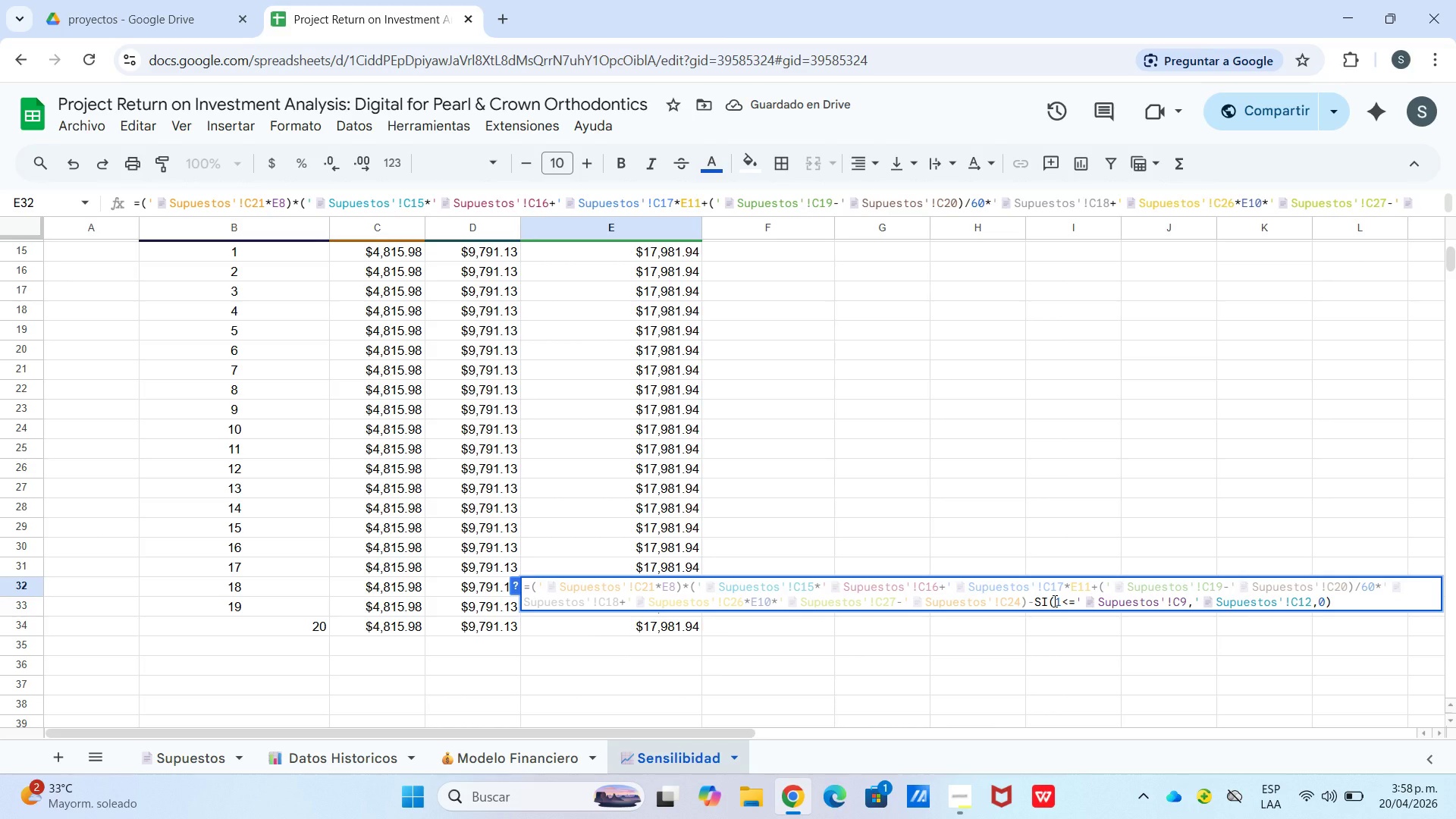 
key(Numpad8)
 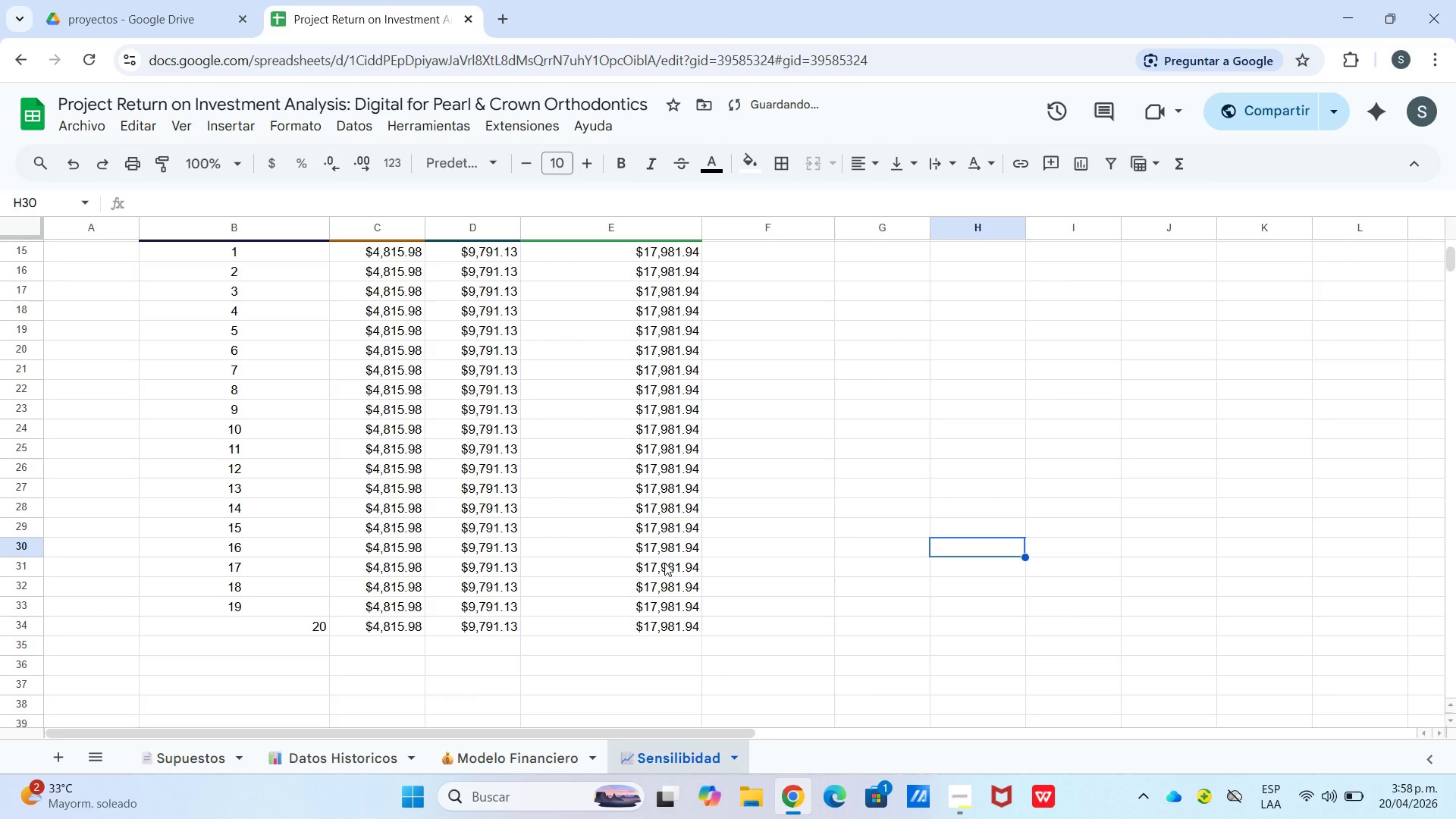 
left_click([667, 568])
 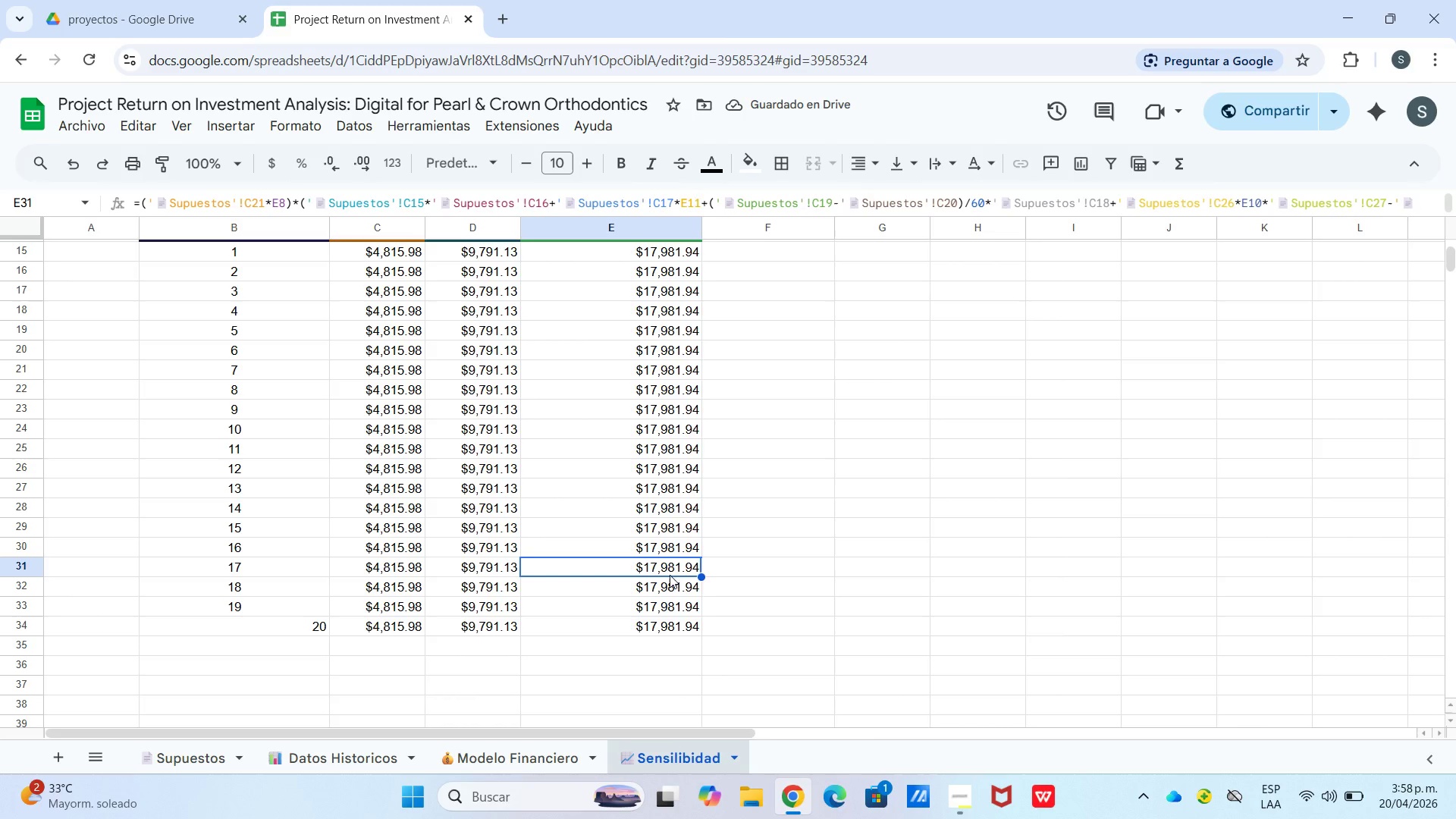 
double_click([672, 582])
 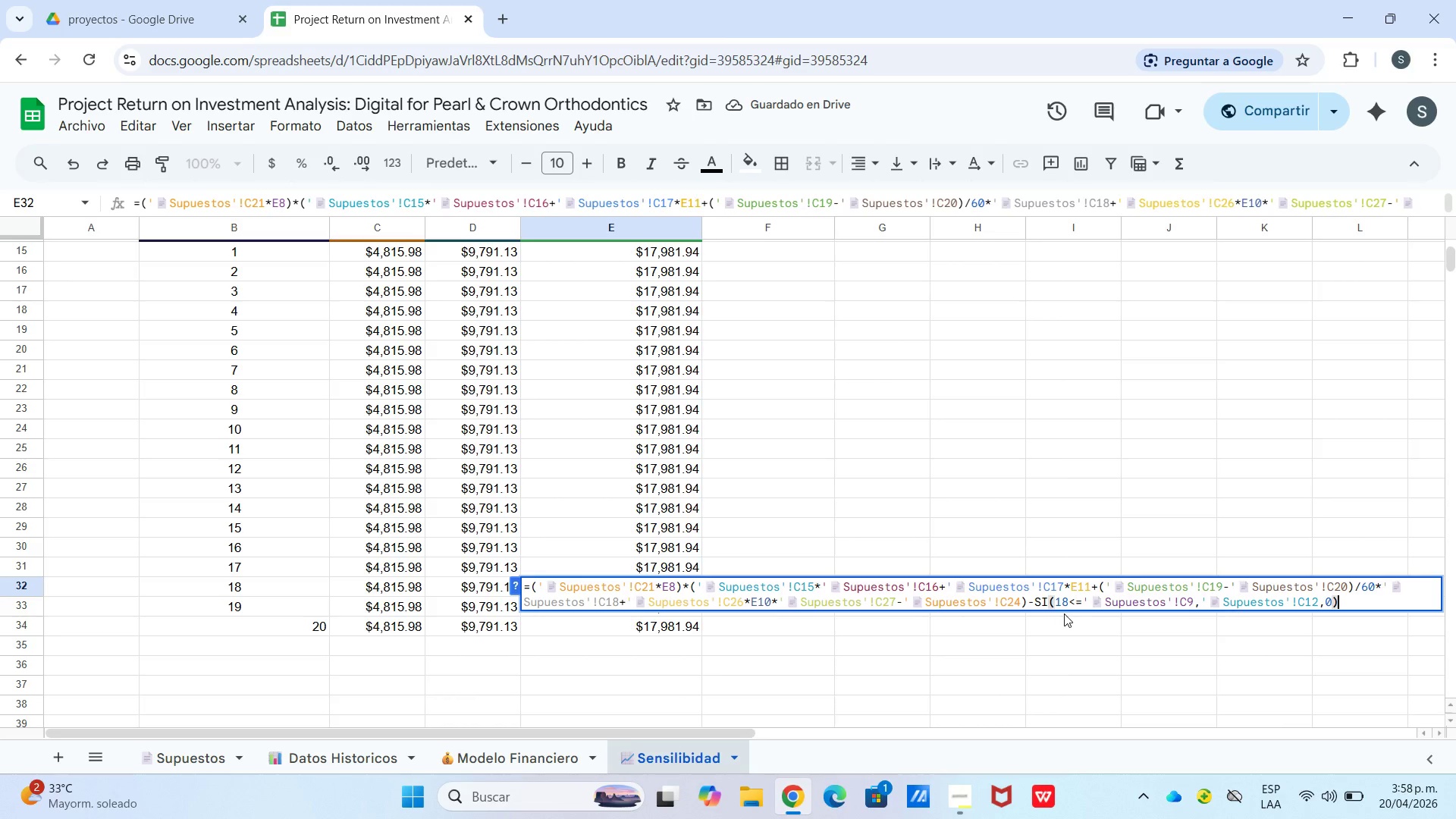 
left_click([1024, 551])
 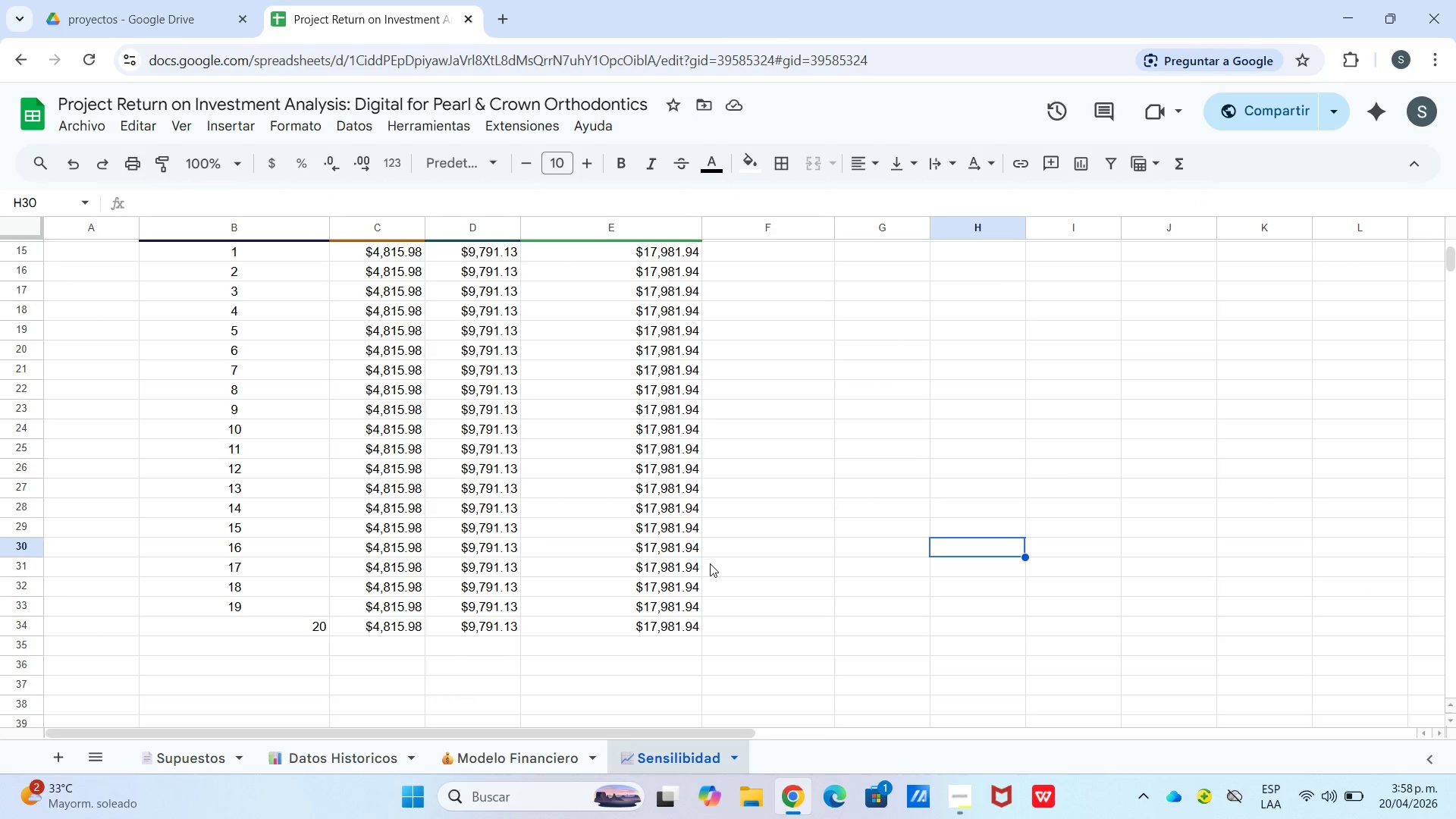 
left_click([700, 565])
 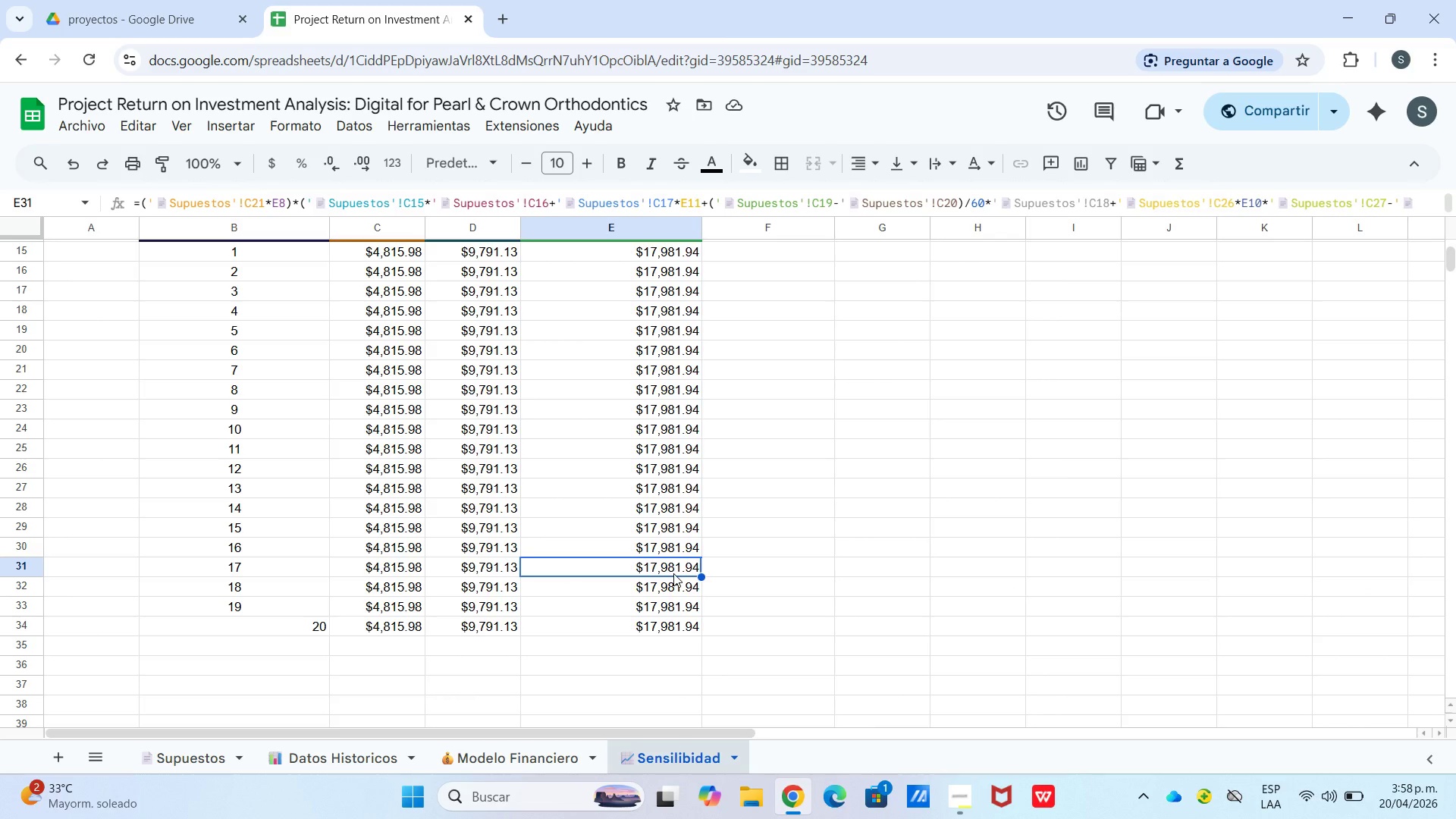 
left_click([673, 583])
 